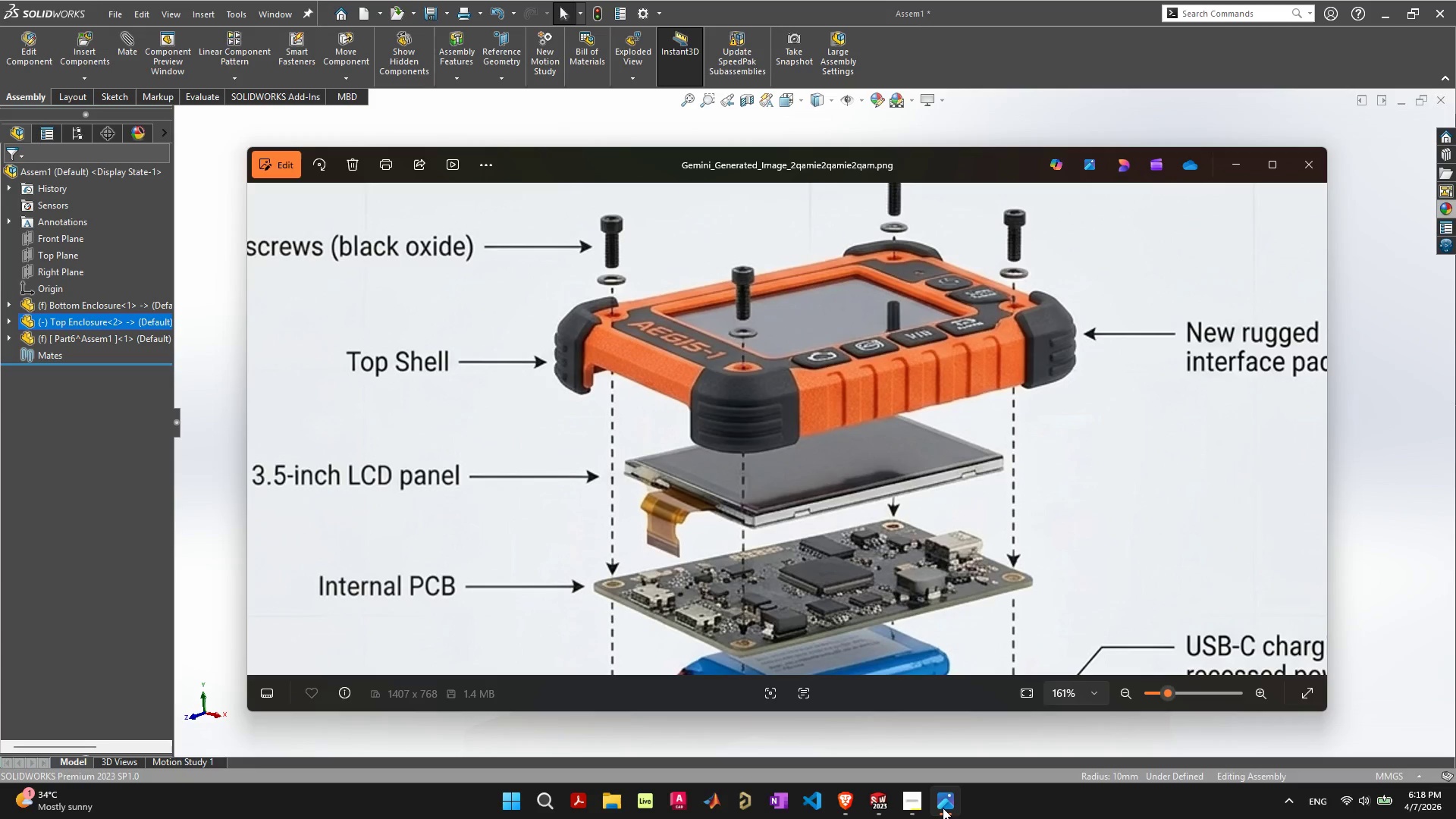 
left_click([943, 808])
 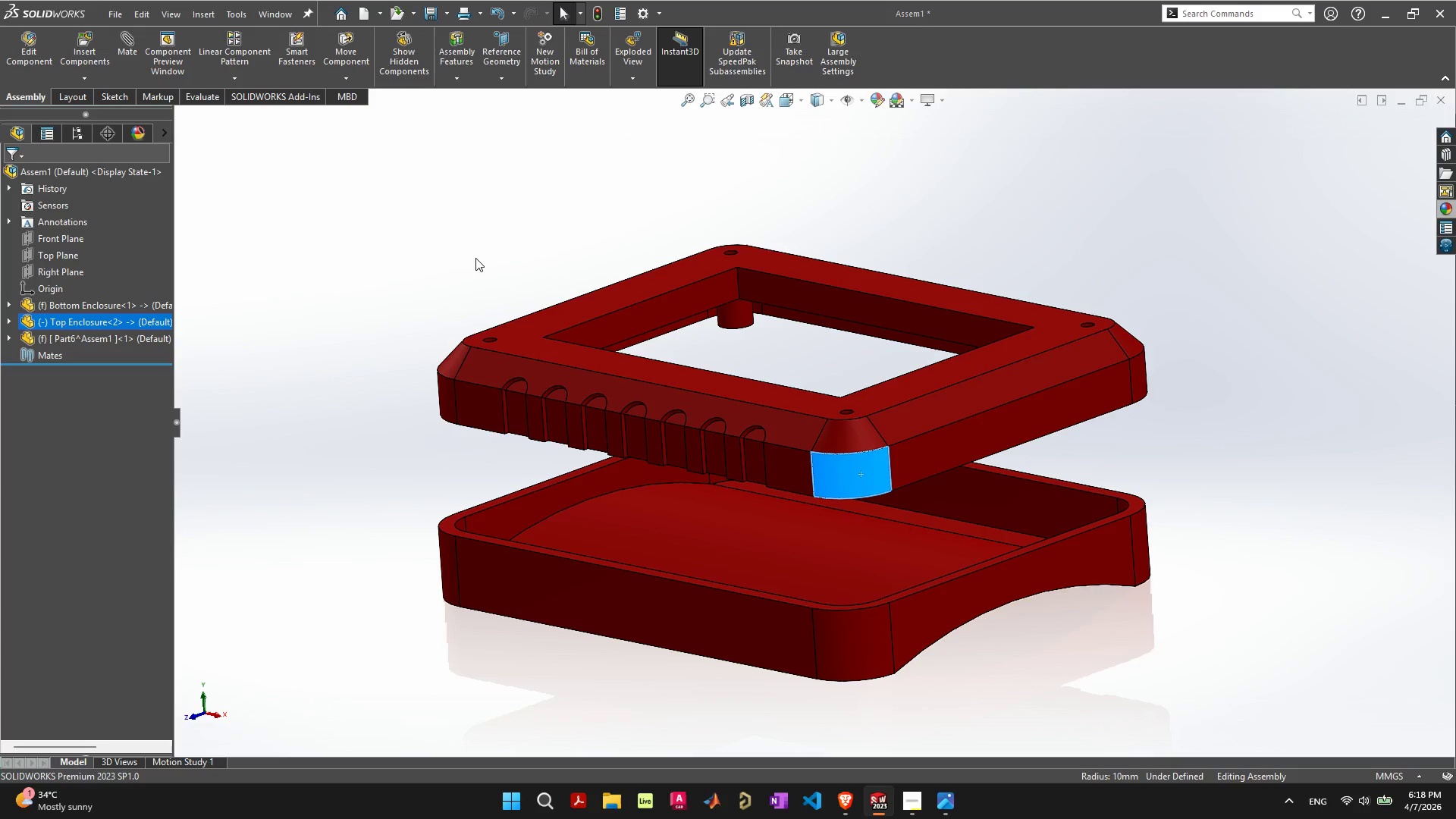 
wait(8.17)
 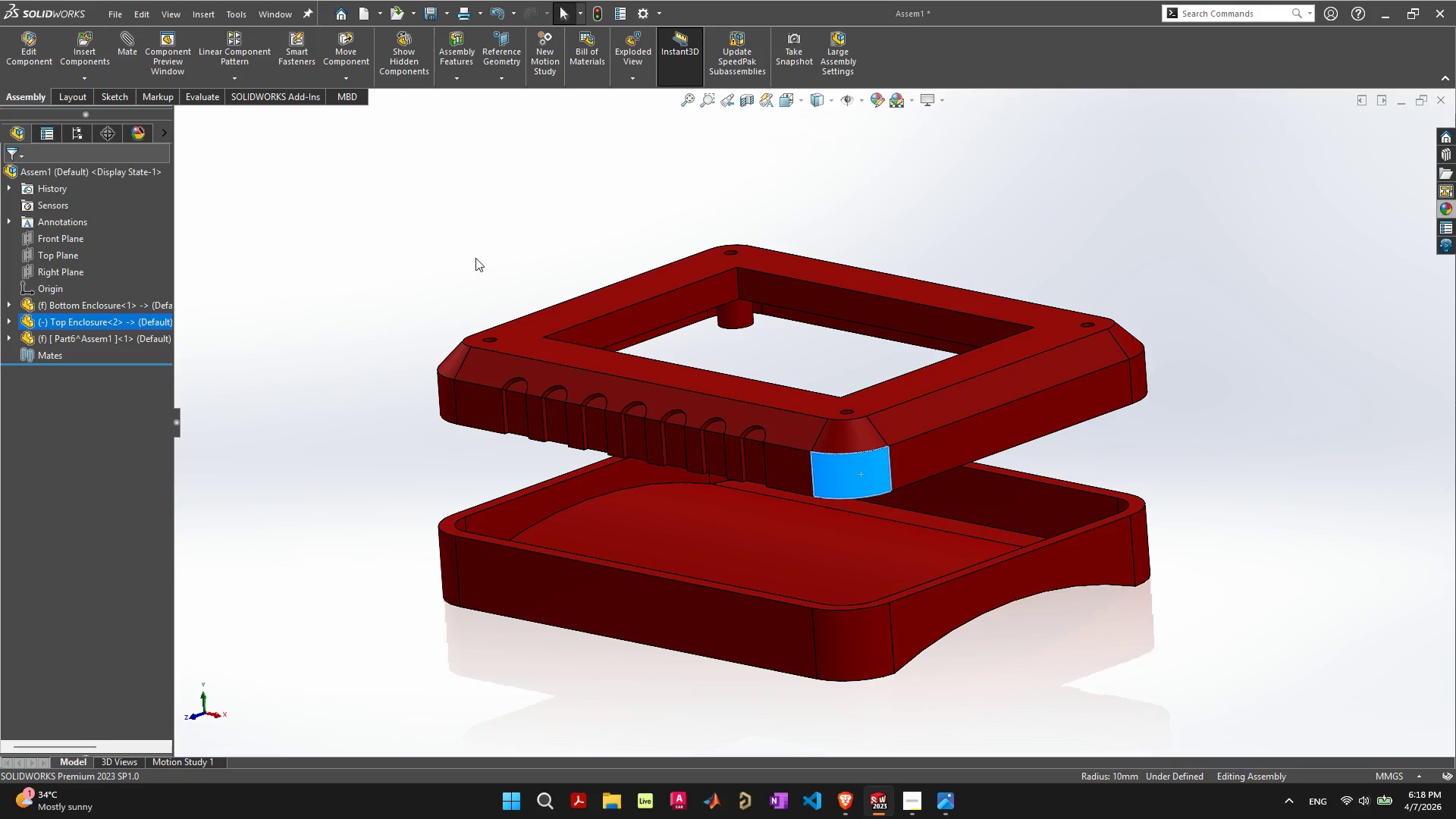 
left_click([1018, 667])
 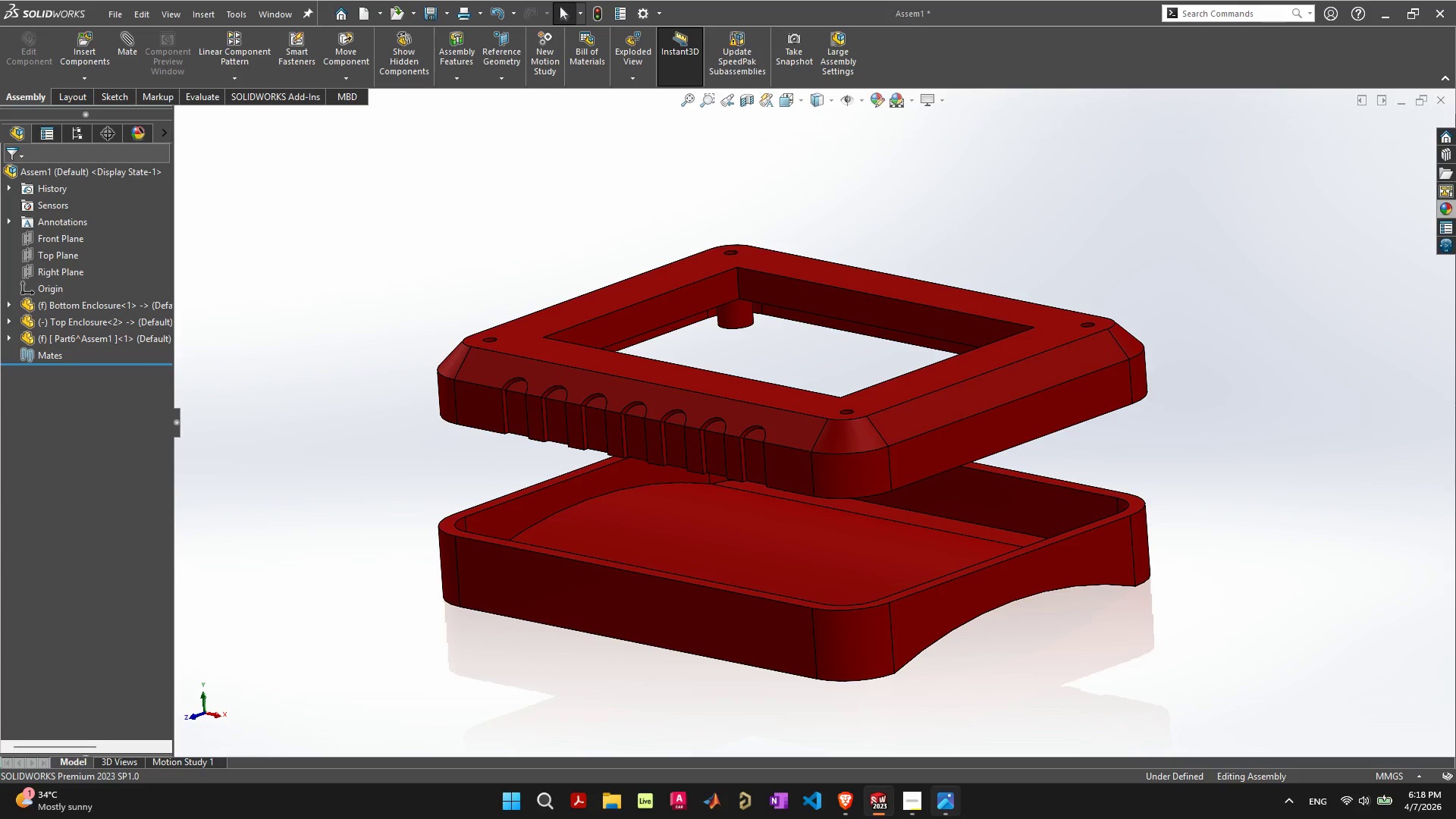 
mouse_move([928, 807])
 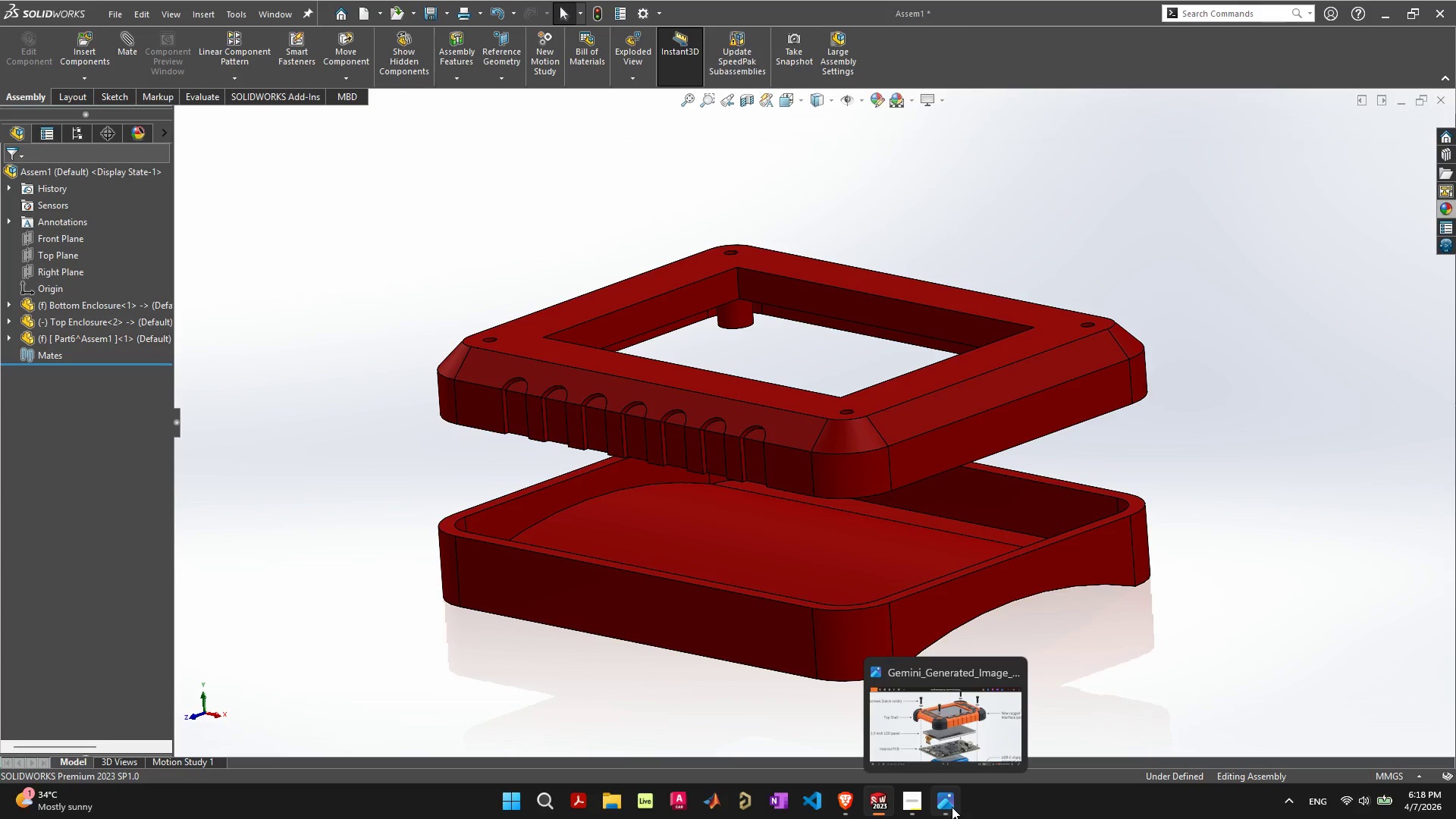 
left_click([952, 807])
 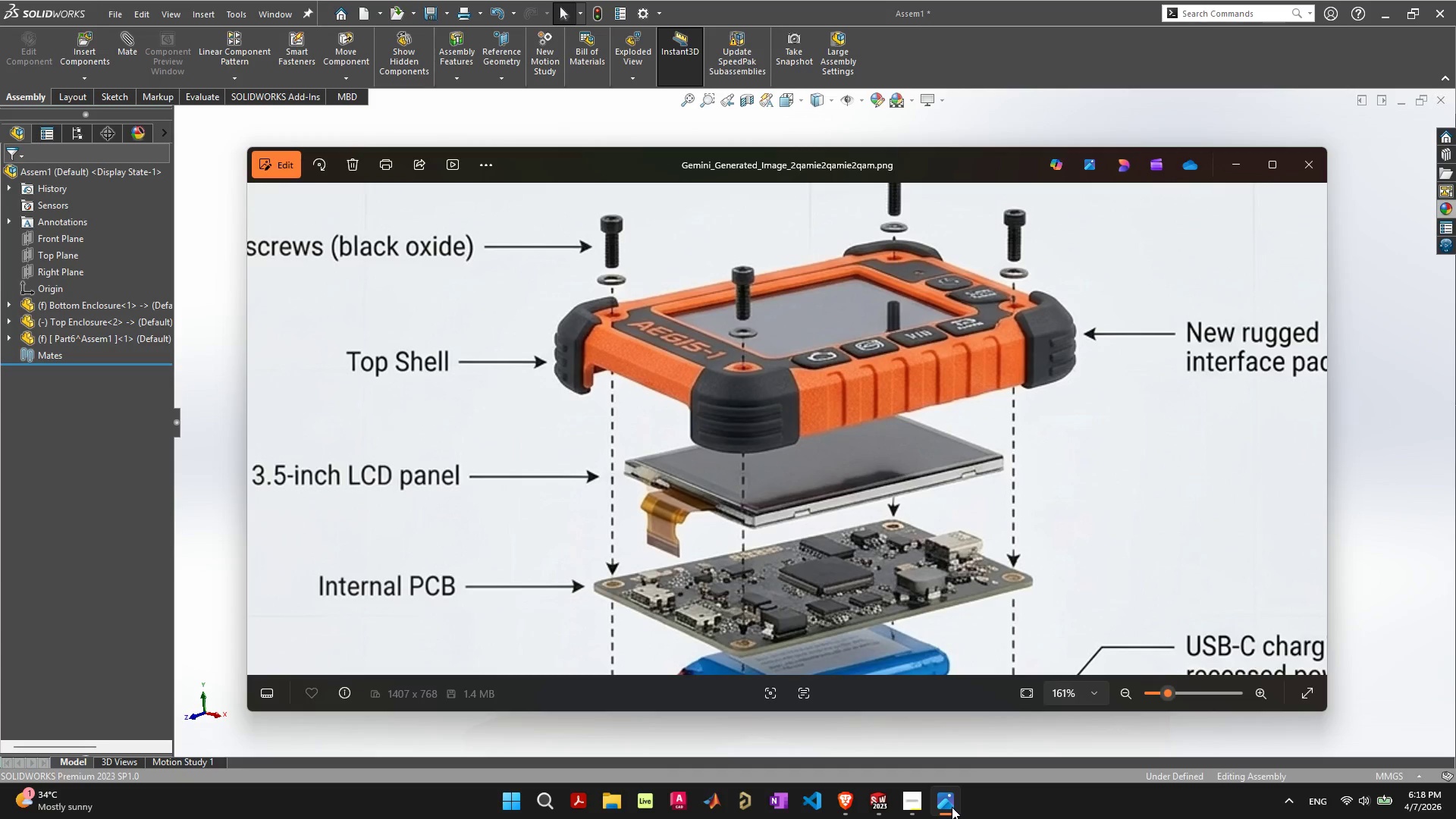 
scroll: coordinate [911, 629], scroll_direction: down, amount: 6.0
 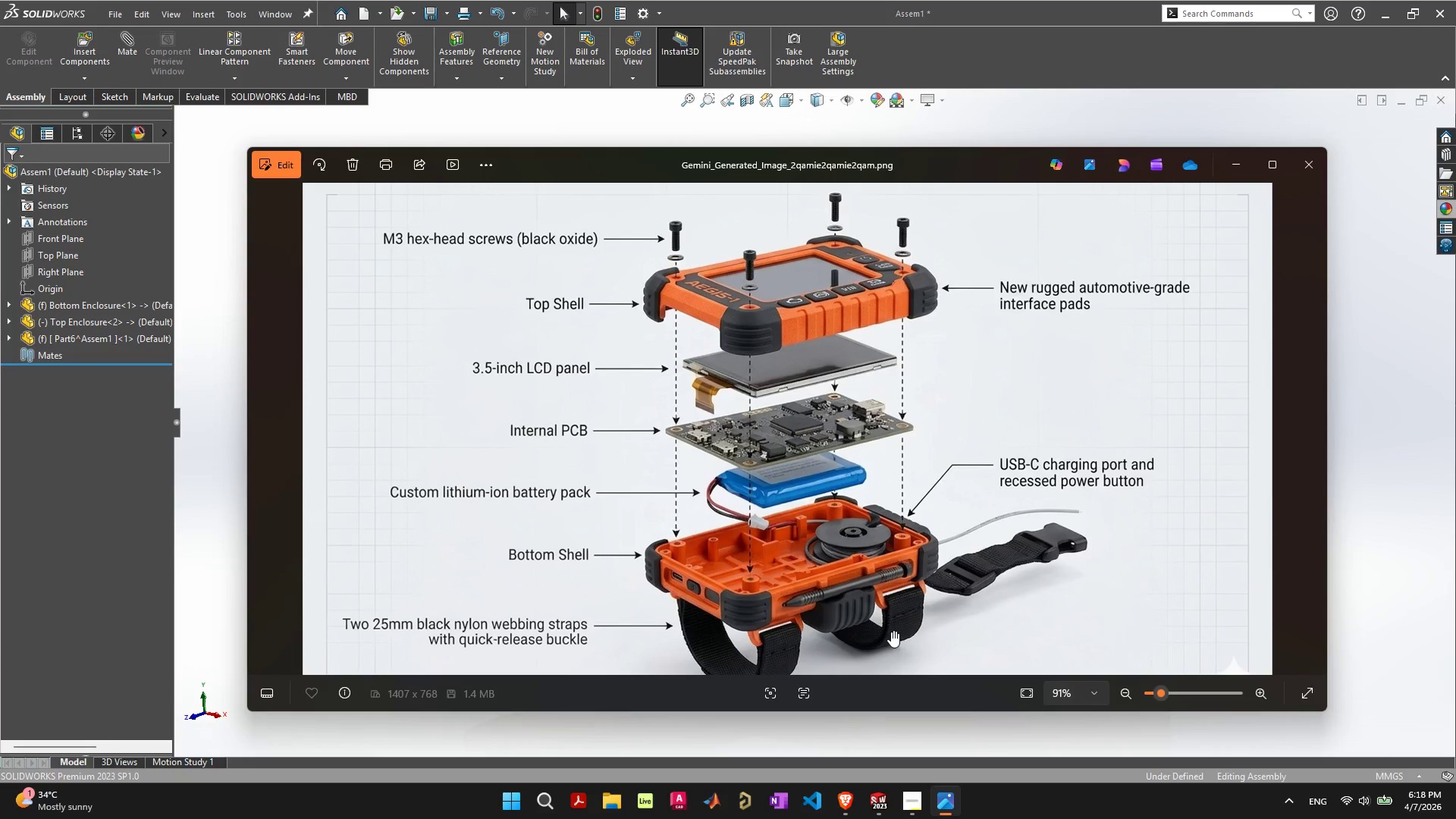 
wait(8.68)
 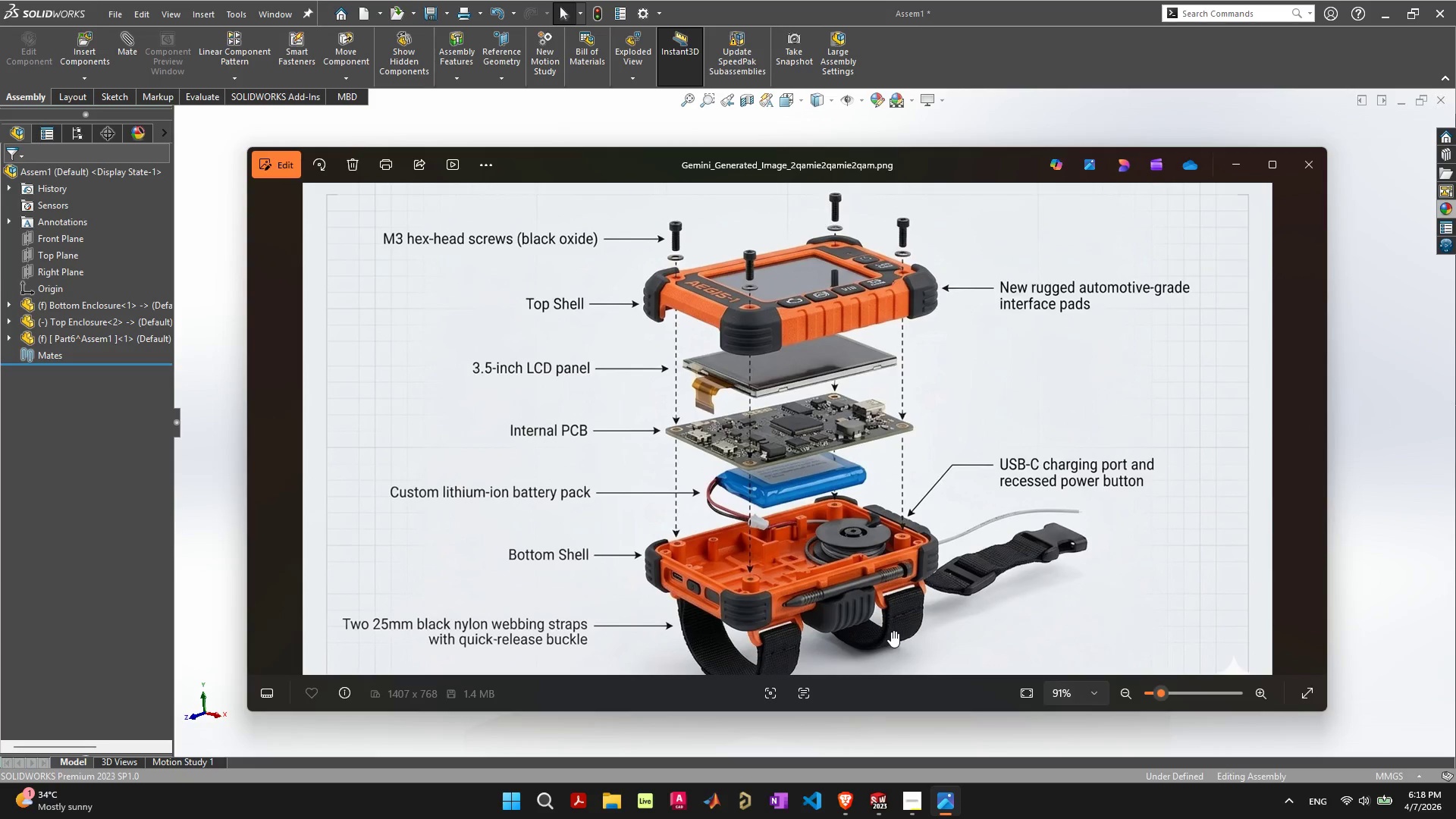 
left_click([886, 805])
 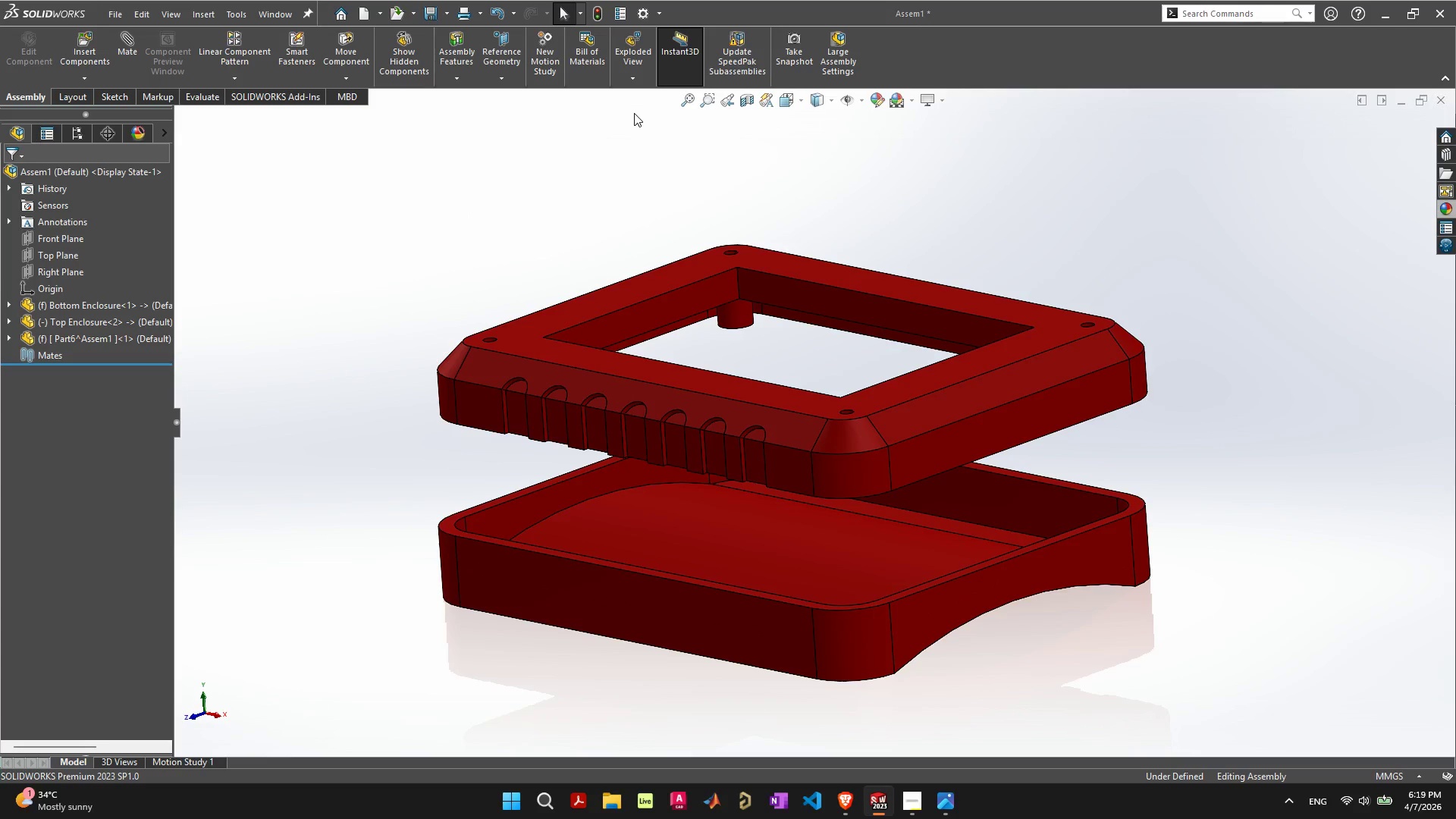 
wait(5.8)
 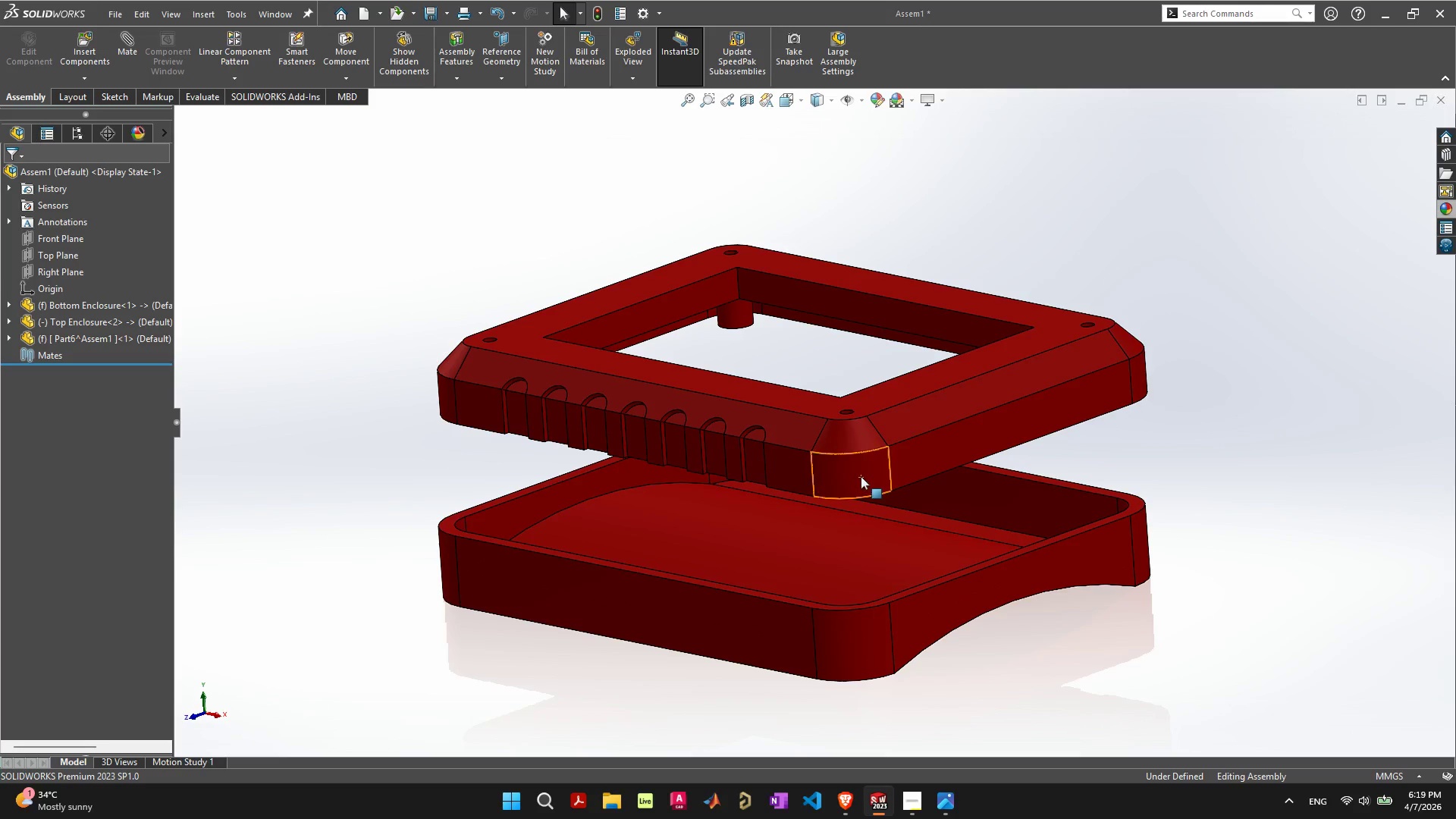 
double_click([450, 80])
 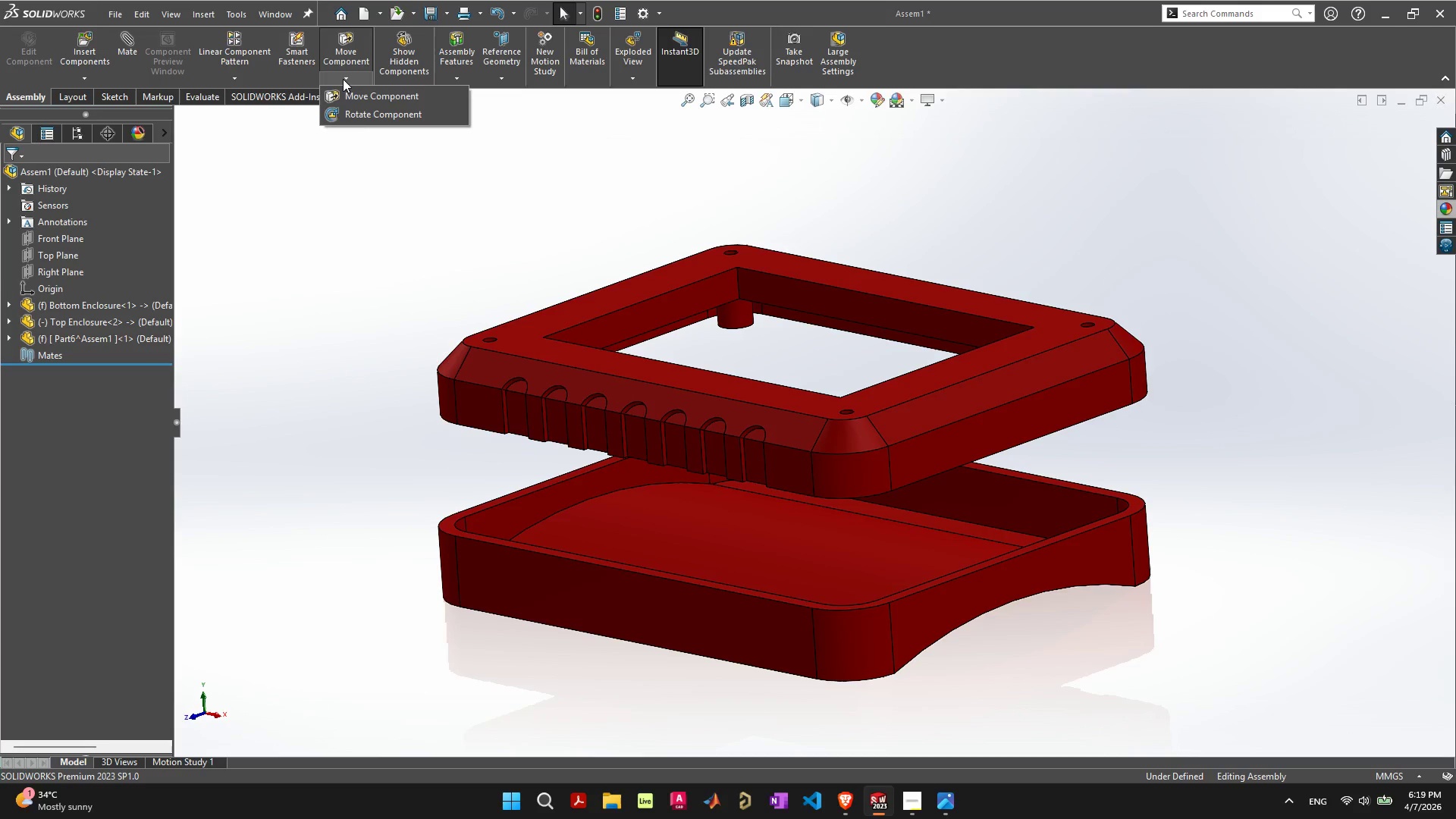 
wait(7.58)
 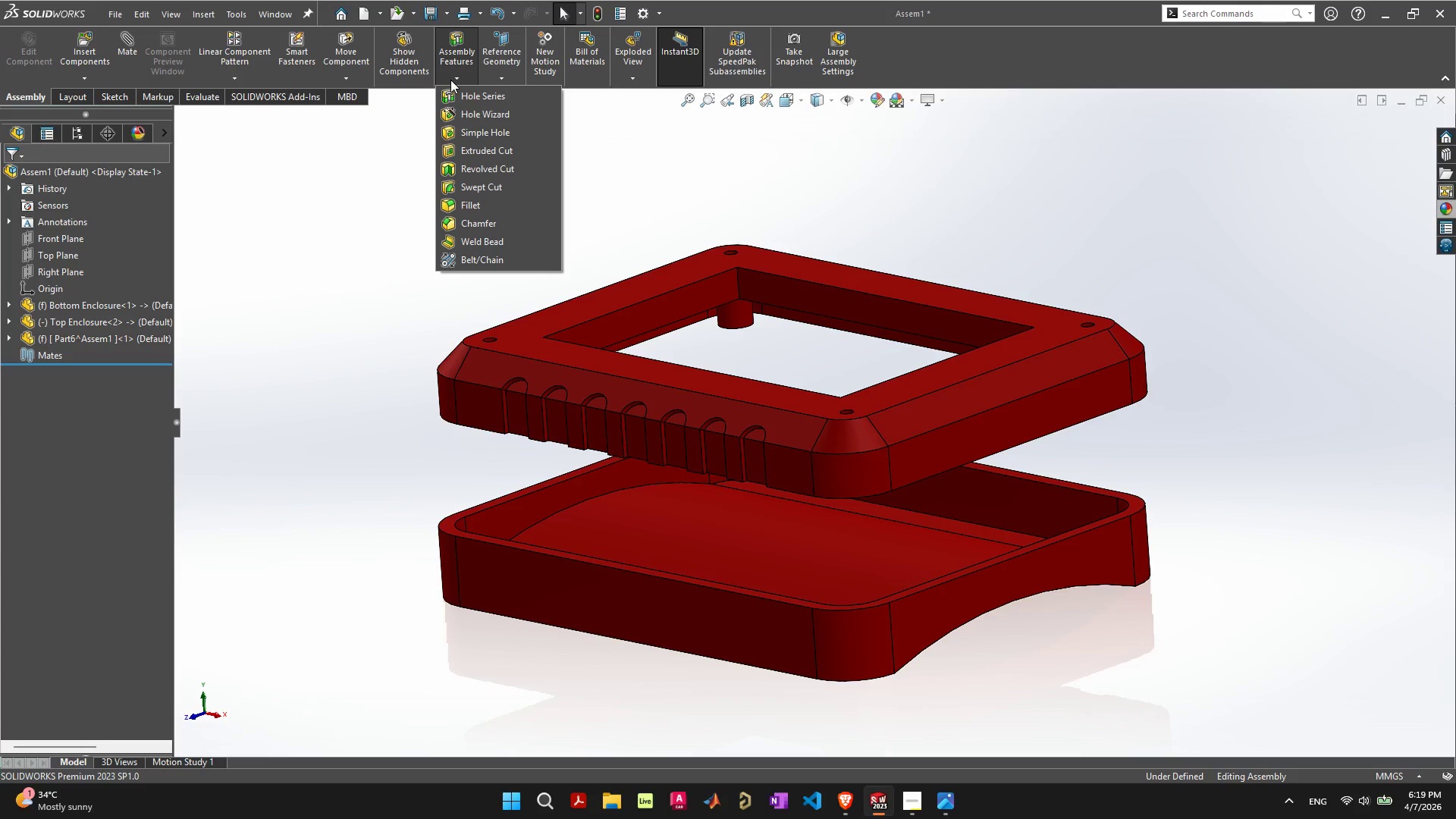 
left_click([88, 85])
 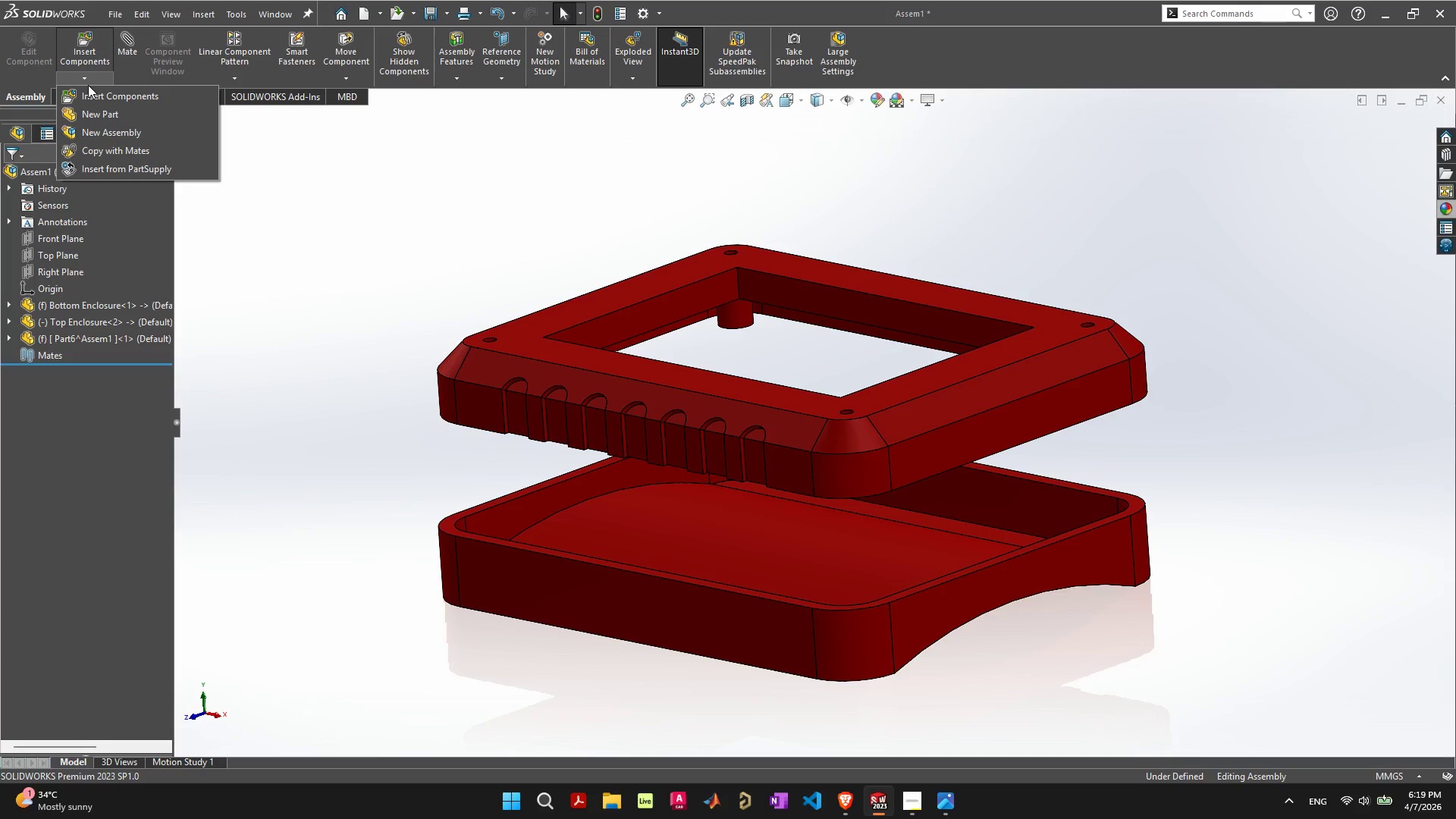 
left_click([94, 118])
 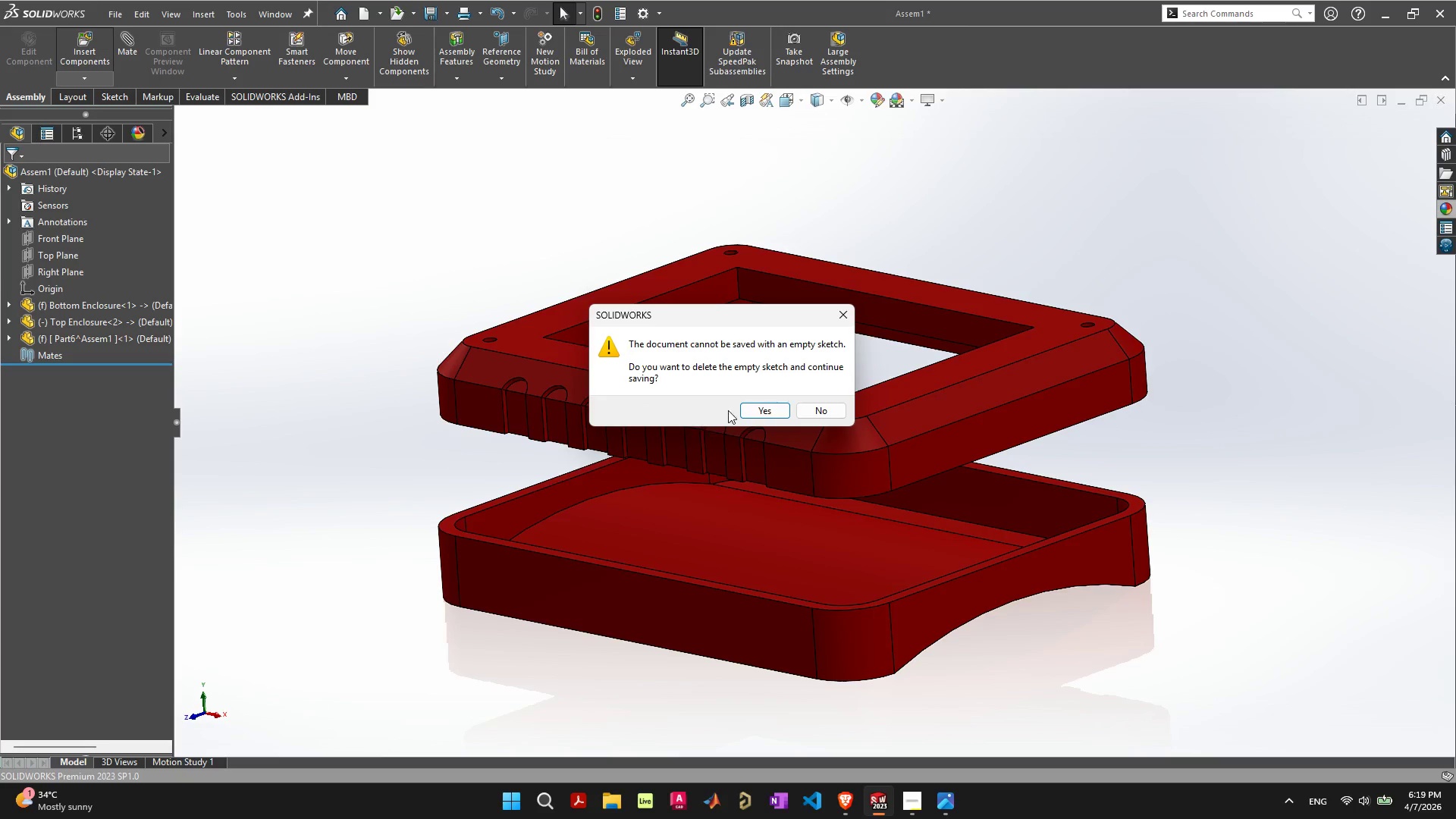 
left_click([771, 410])
 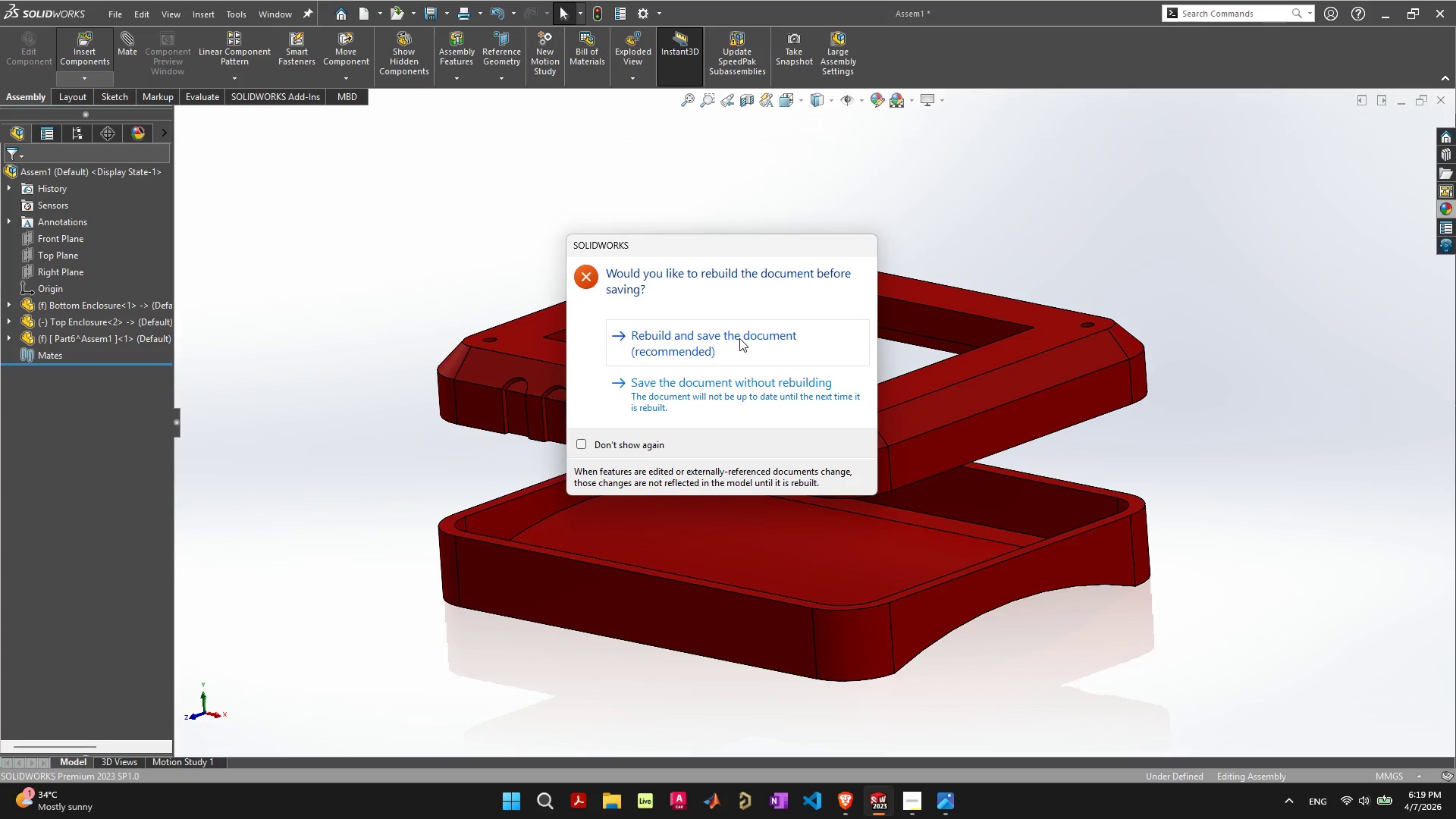 
left_click([739, 338])
 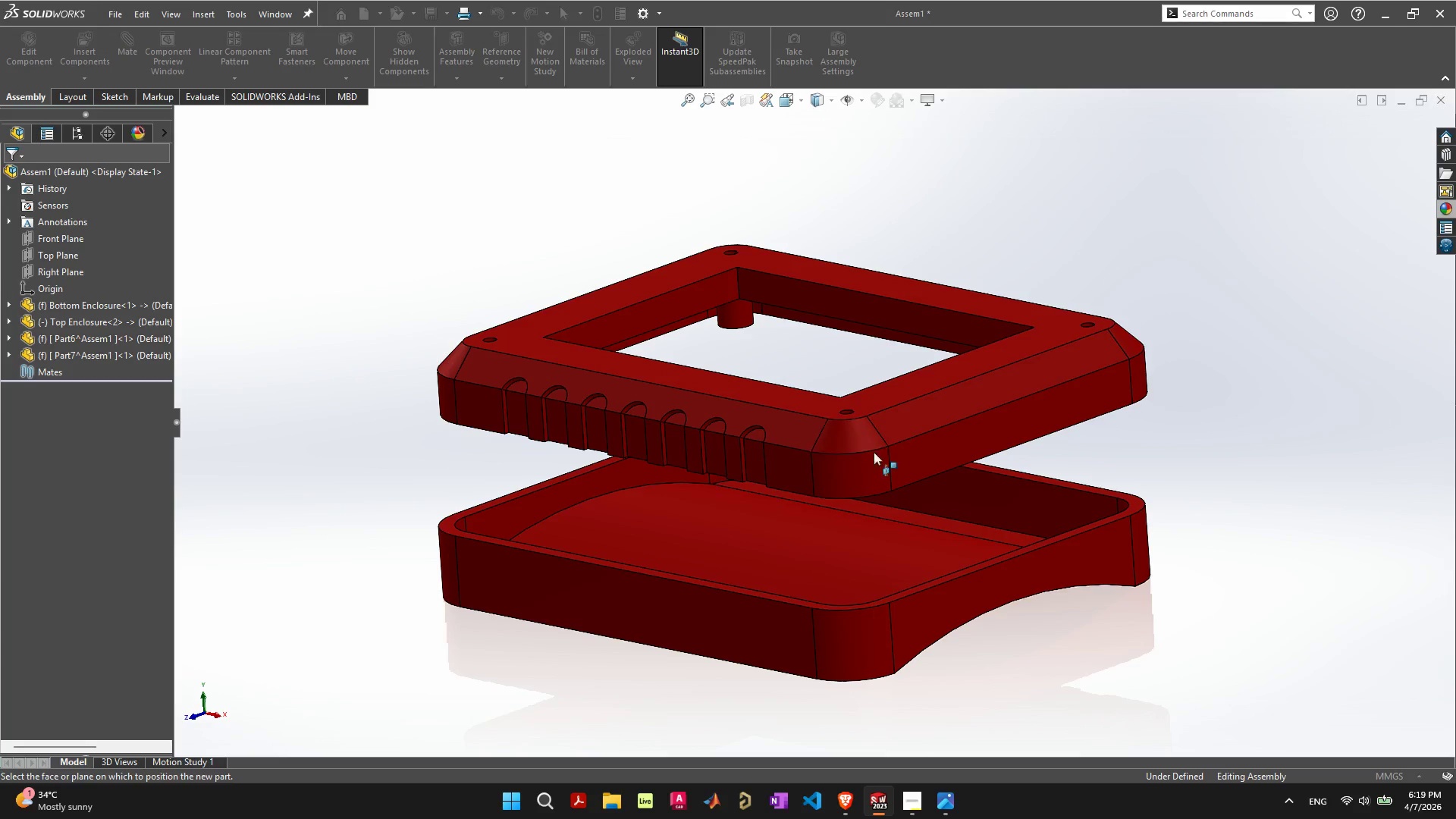 
left_click([902, 471])
 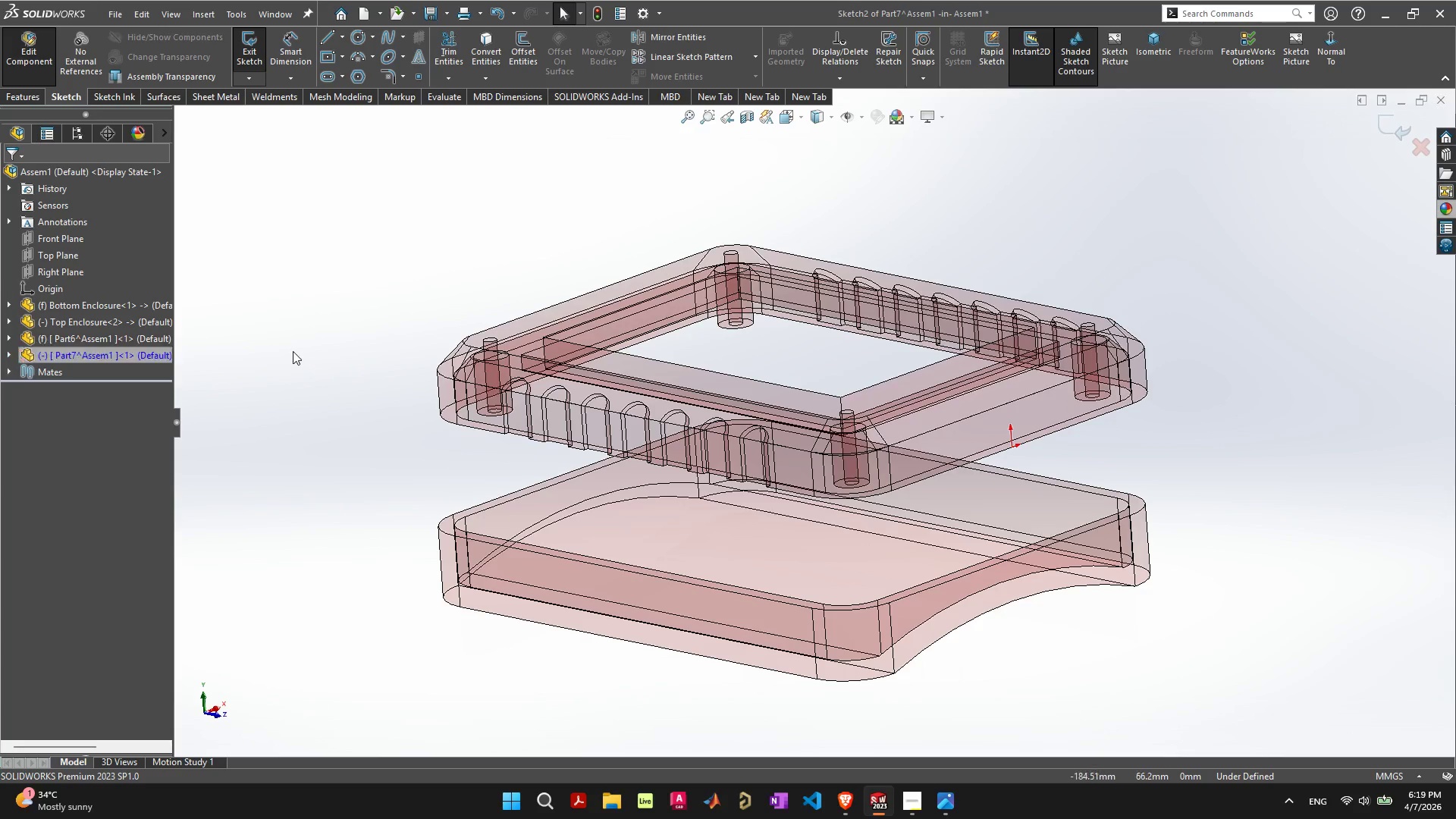 
wait(9.33)
 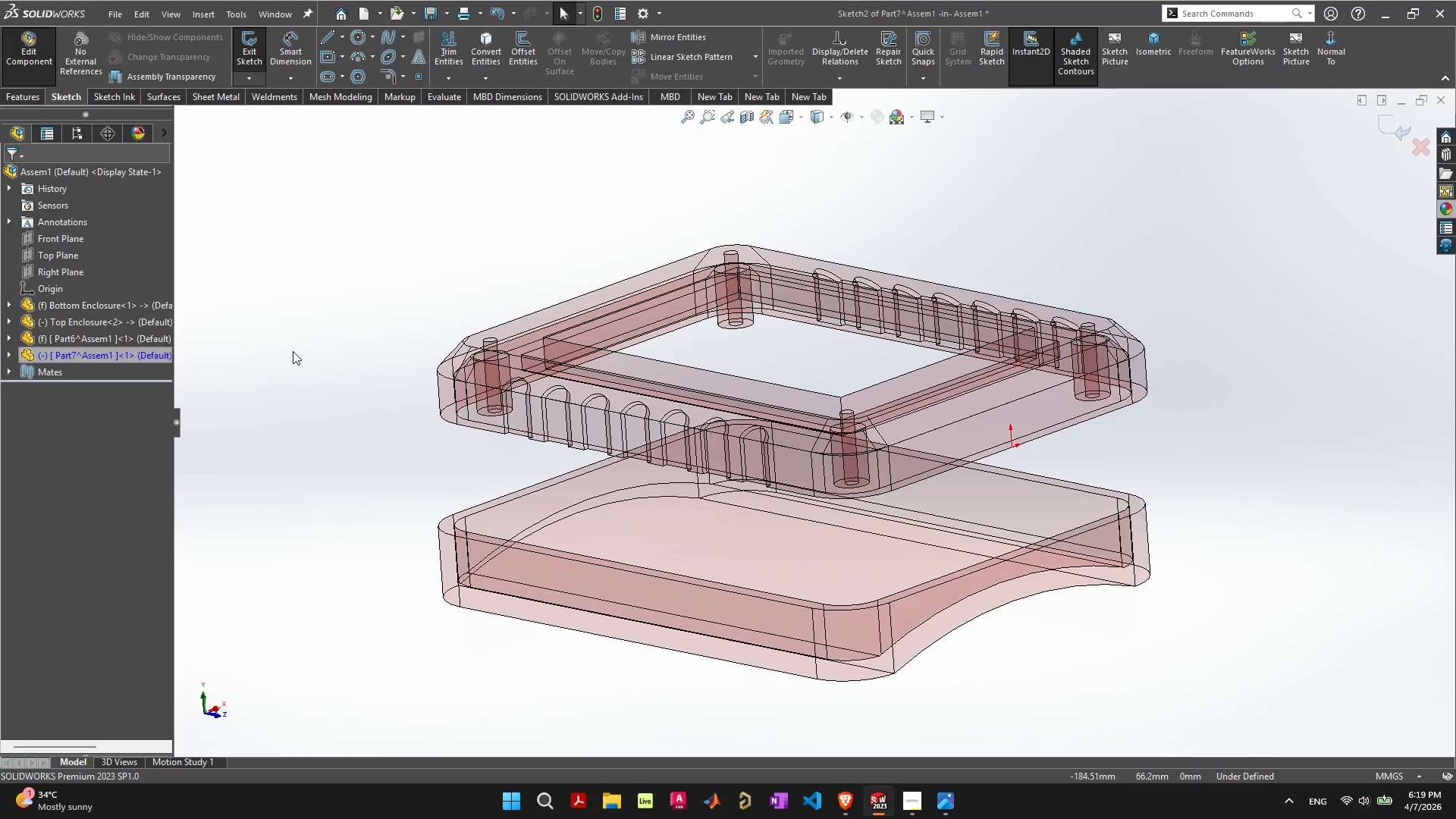 
left_click([9, 356])
 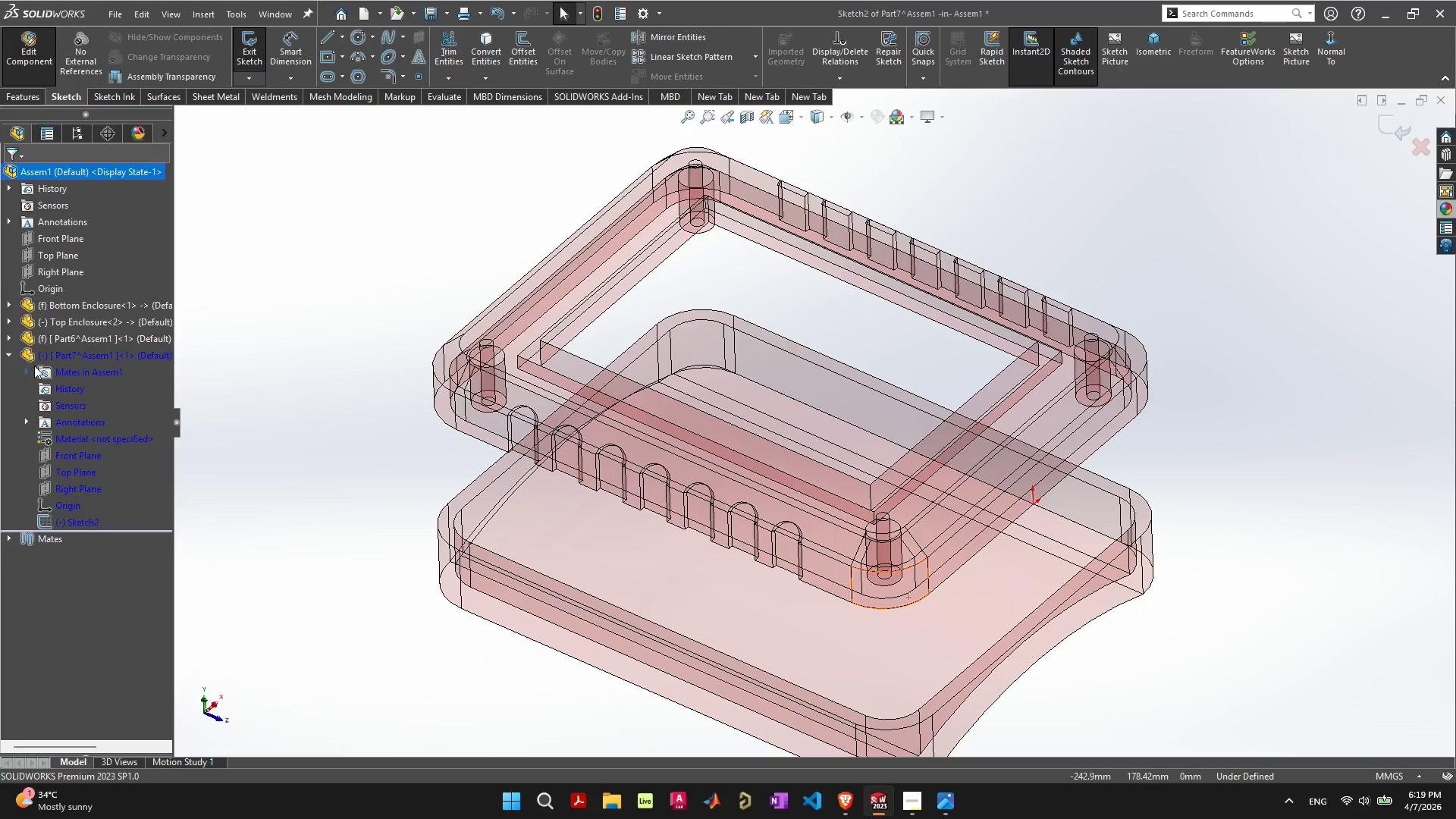 
mouse_move([372, 74])
 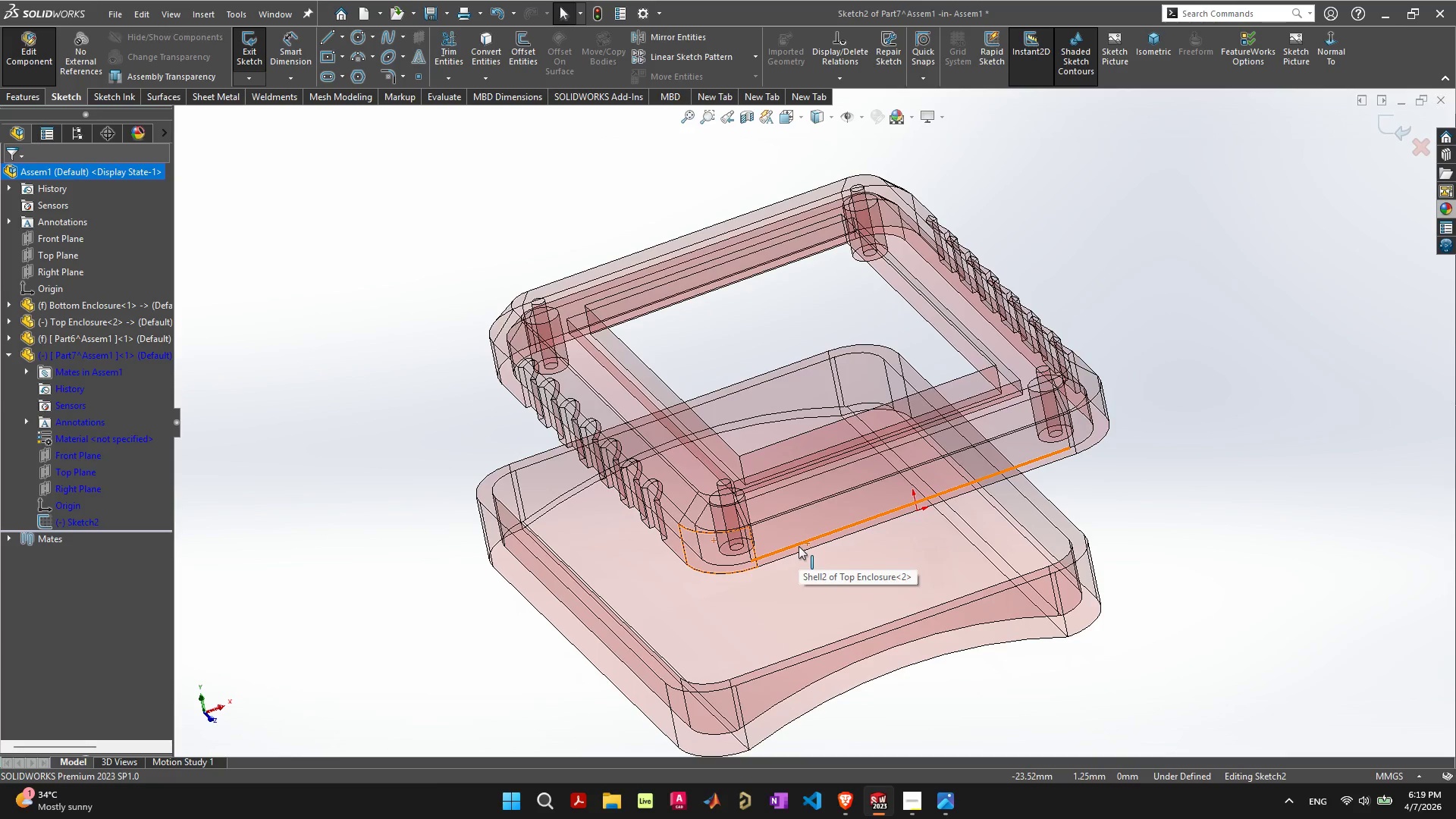 
wait(8.9)
 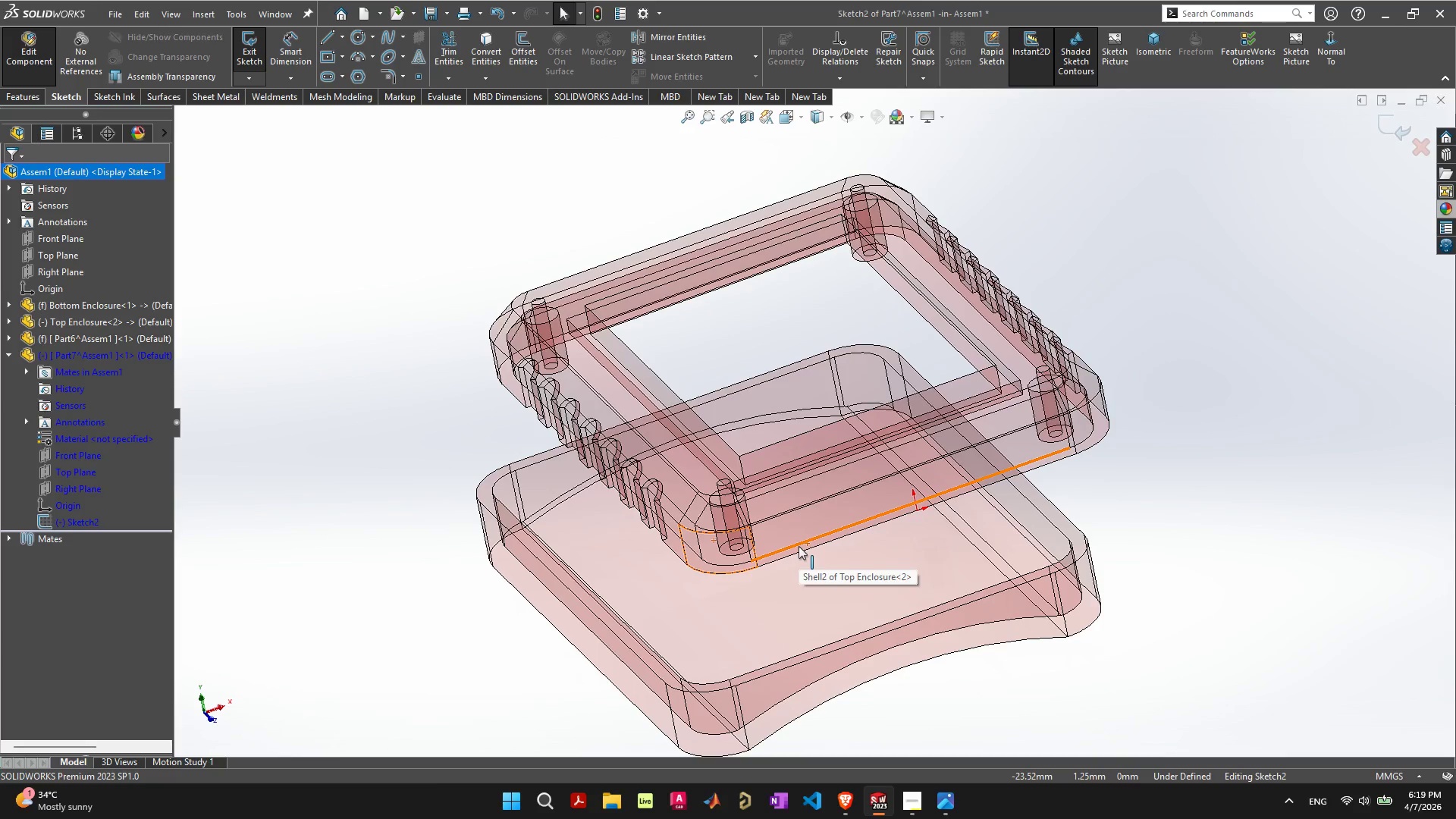 
left_click([744, 560])
 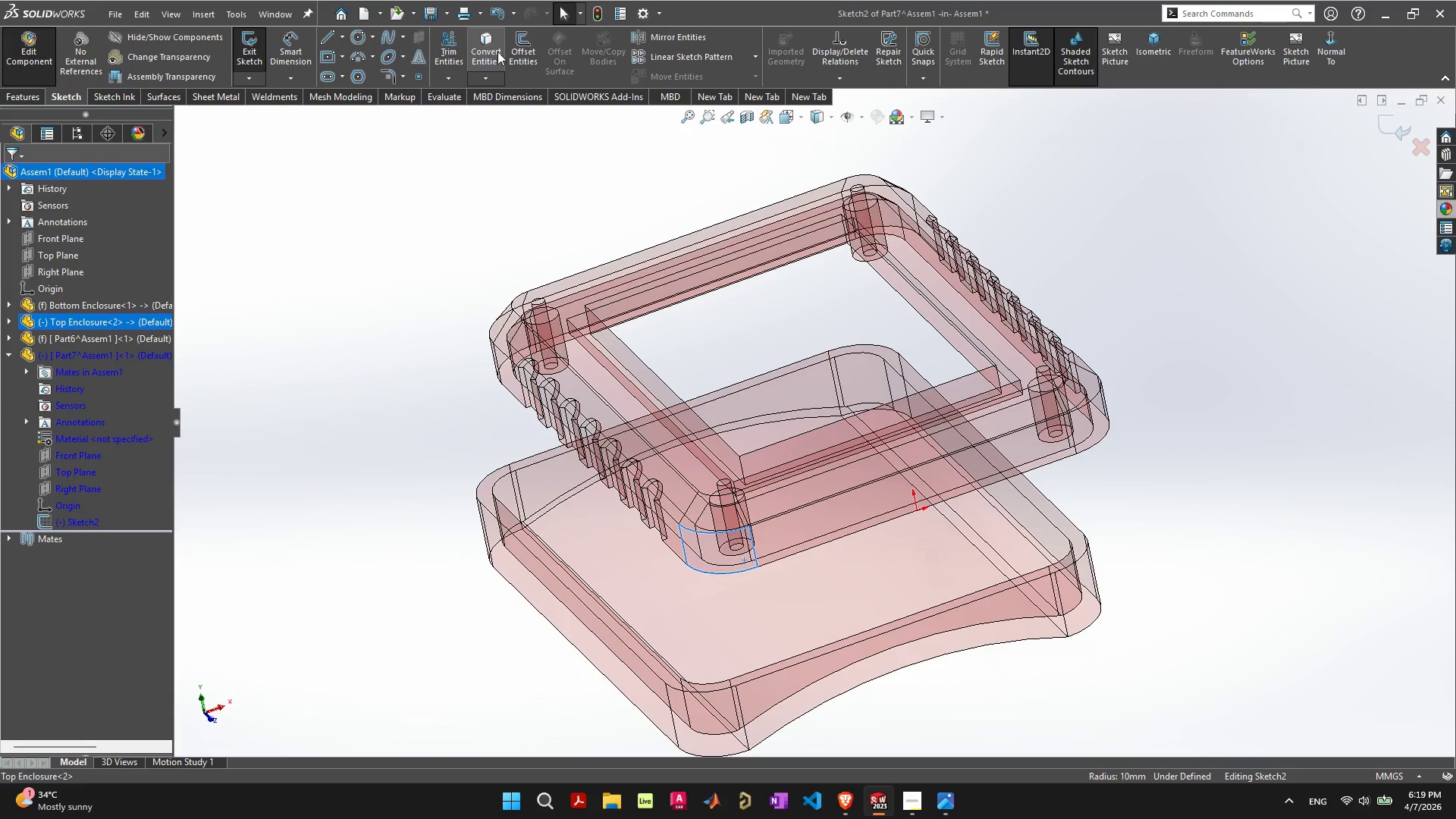 
left_click([517, 52])
 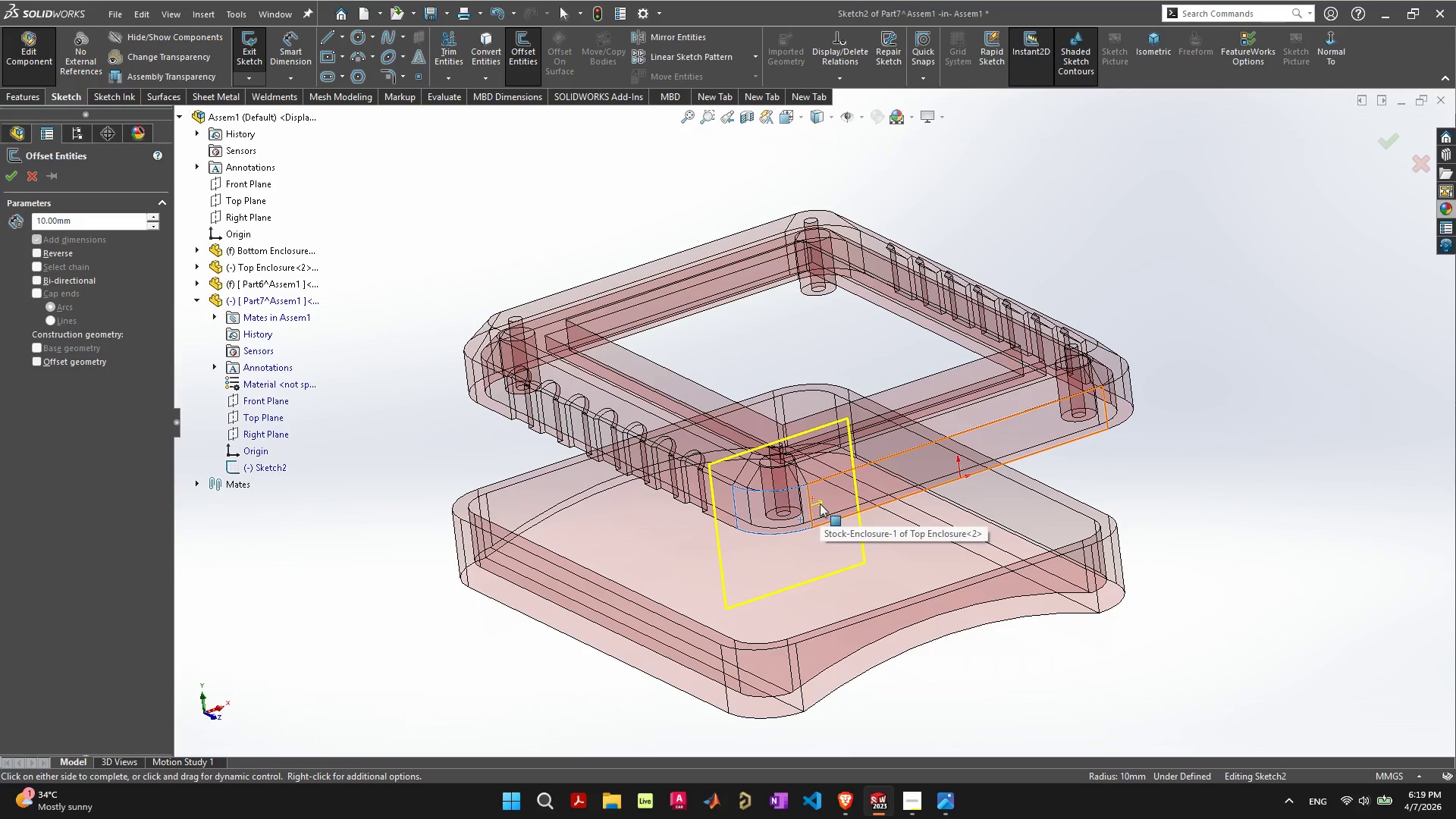 
left_click([820, 504])
 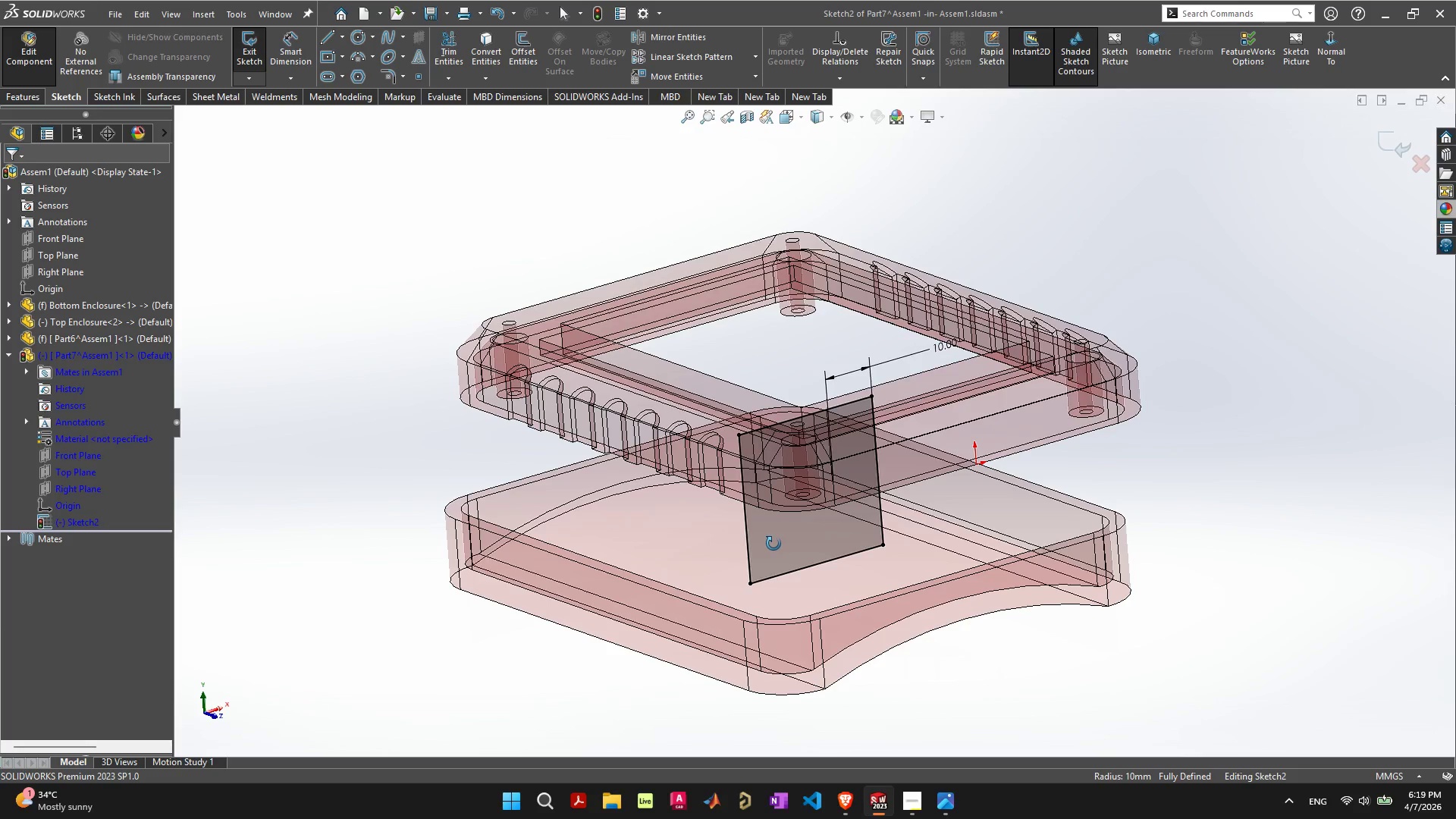 
wait(6.25)
 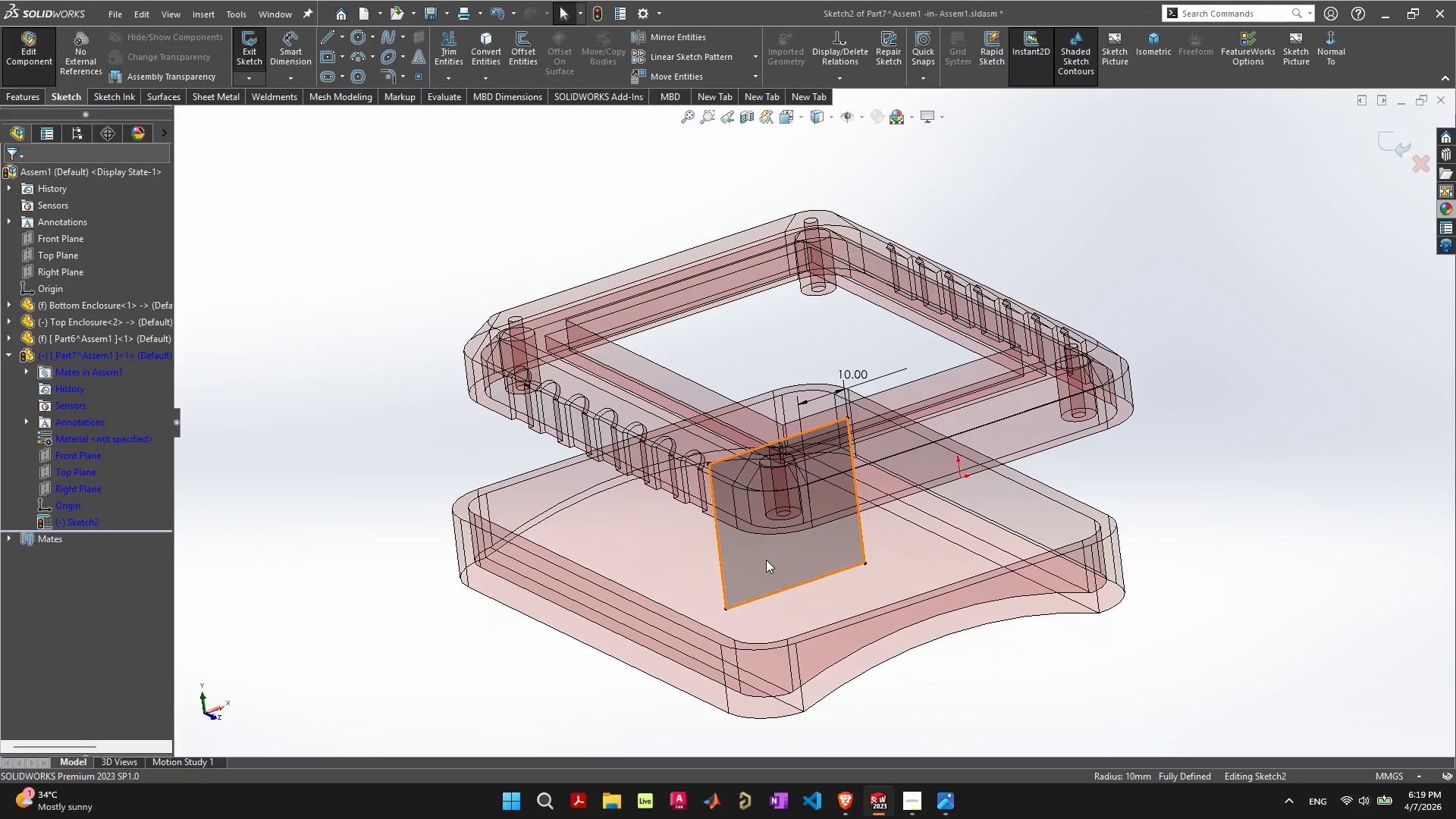 
key(Control+ControlLeft)
 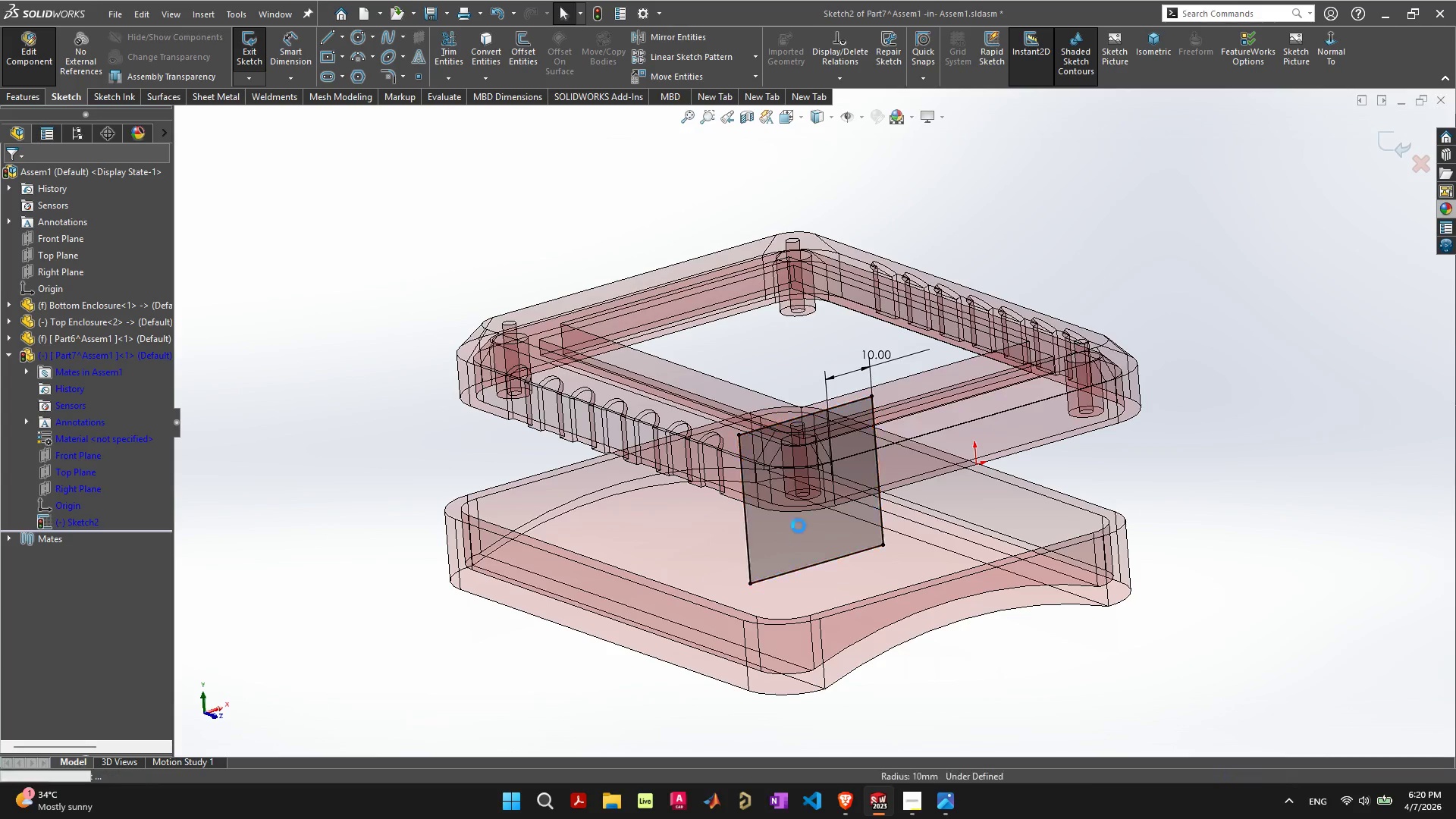 
key(Control+Z)
 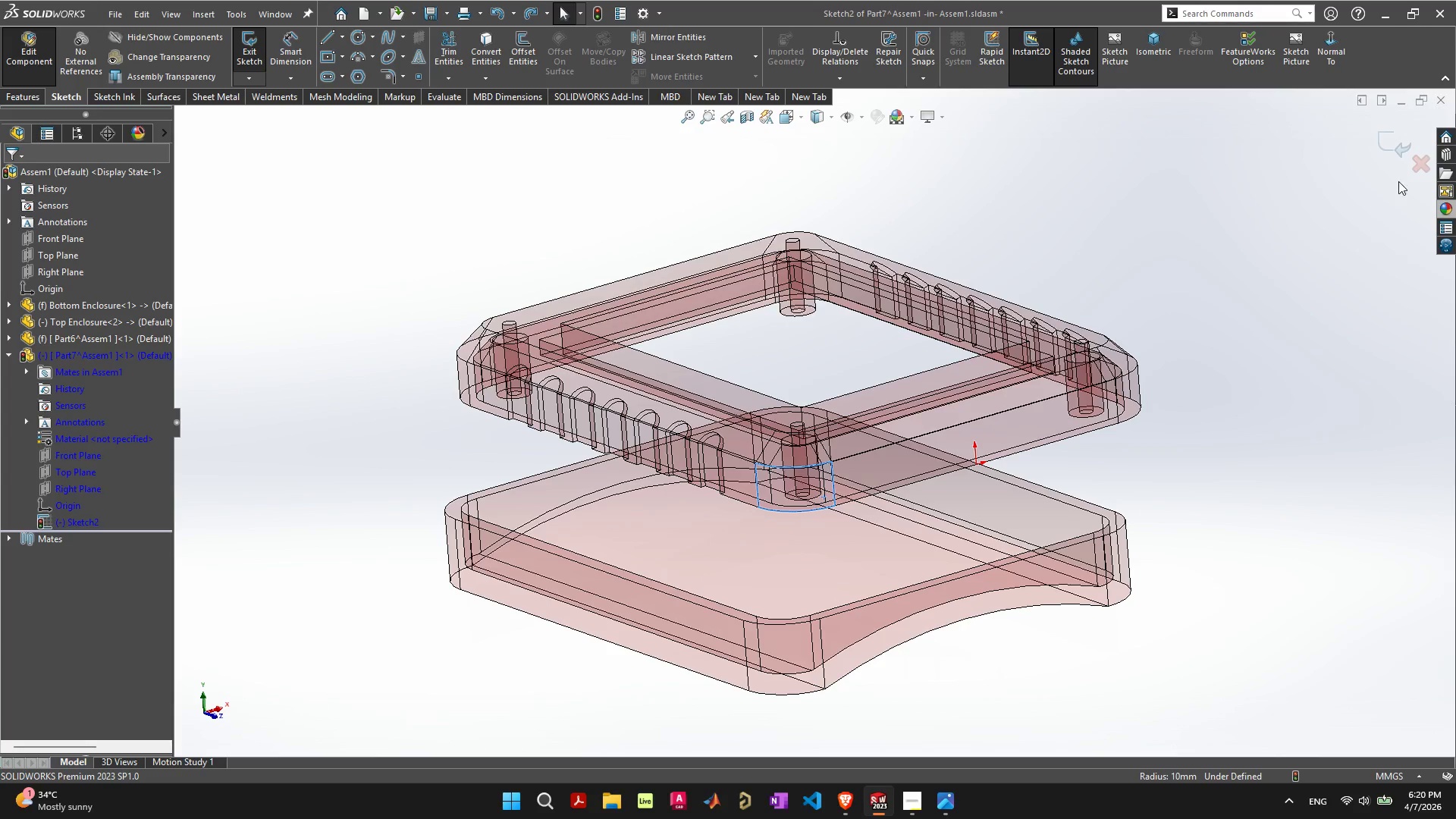 
left_click([1420, 165])
 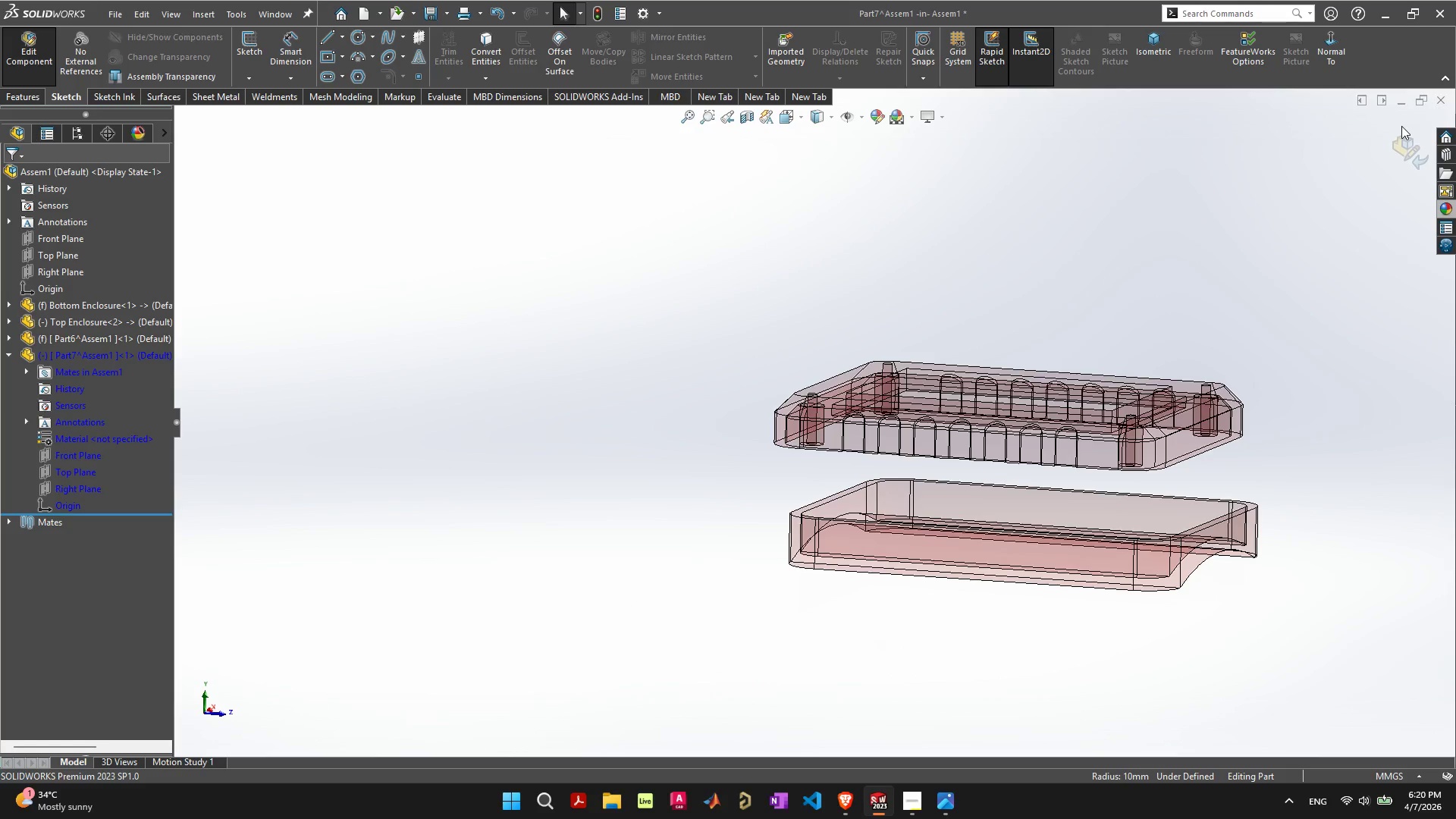 
left_click([1404, 145])
 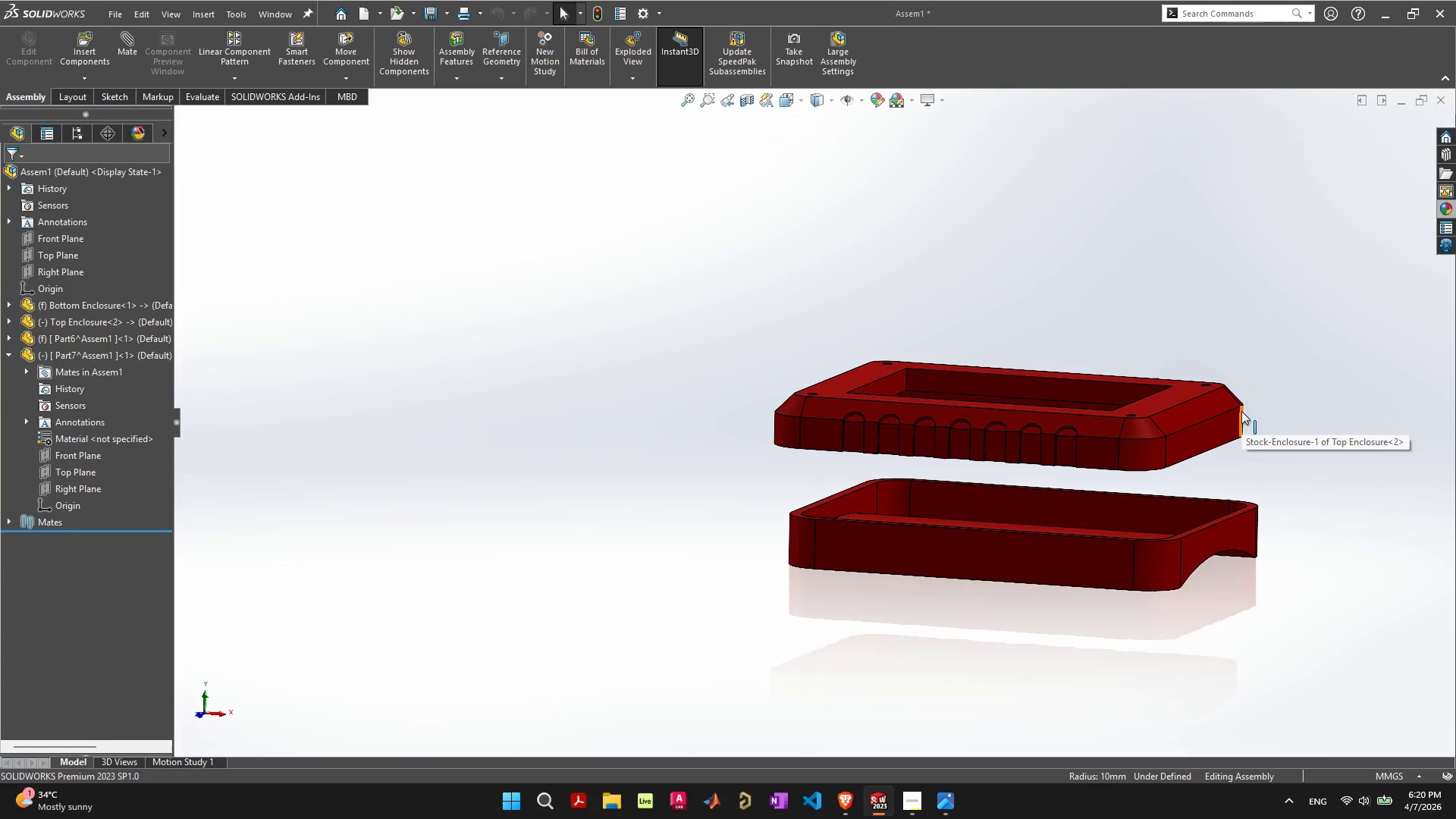 
scroll: coordinate [932, 425], scroll_direction: none, amount: 0.0
 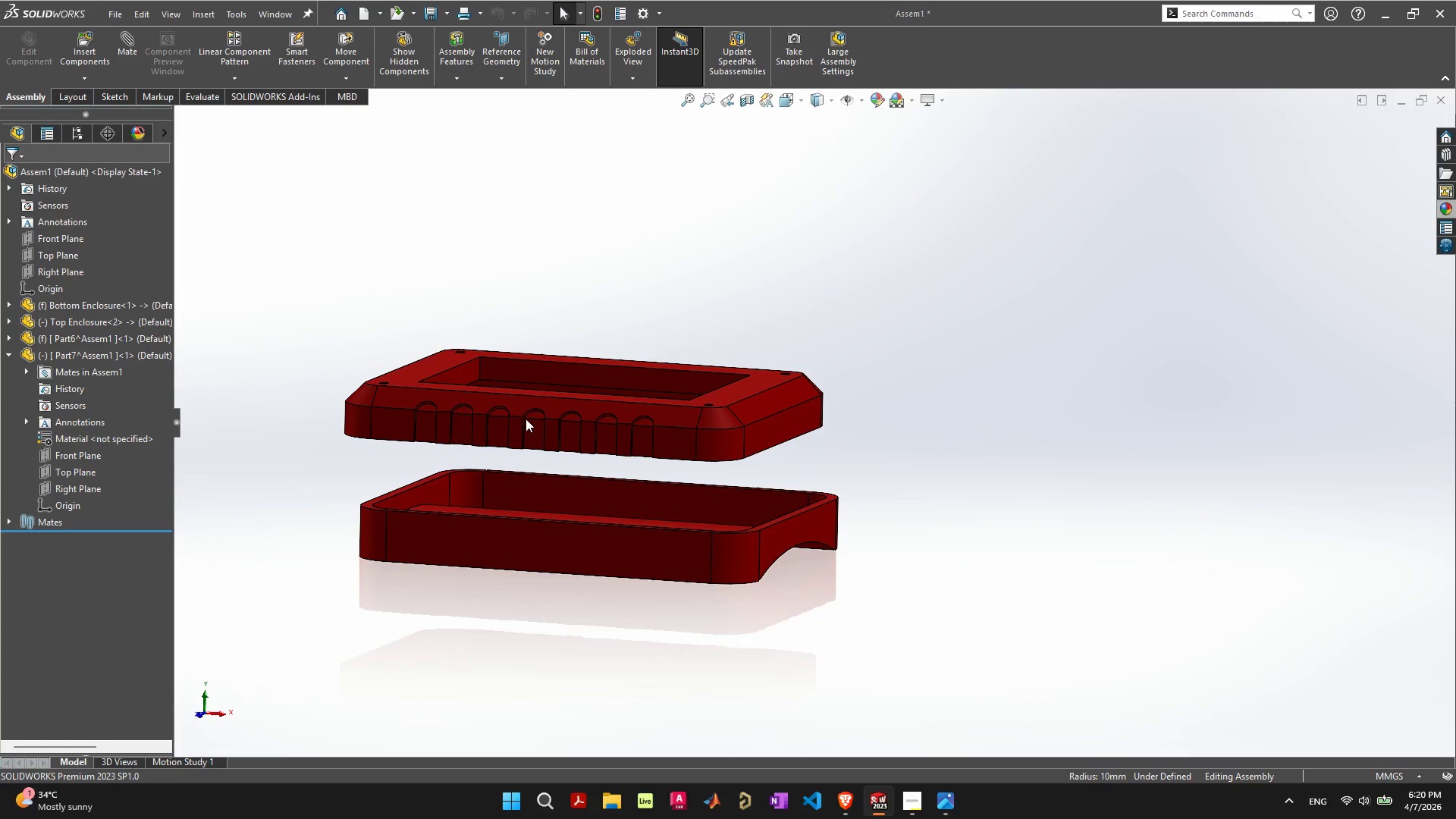 
scroll: coordinate [526, 419], scroll_direction: up, amount: 2.0
 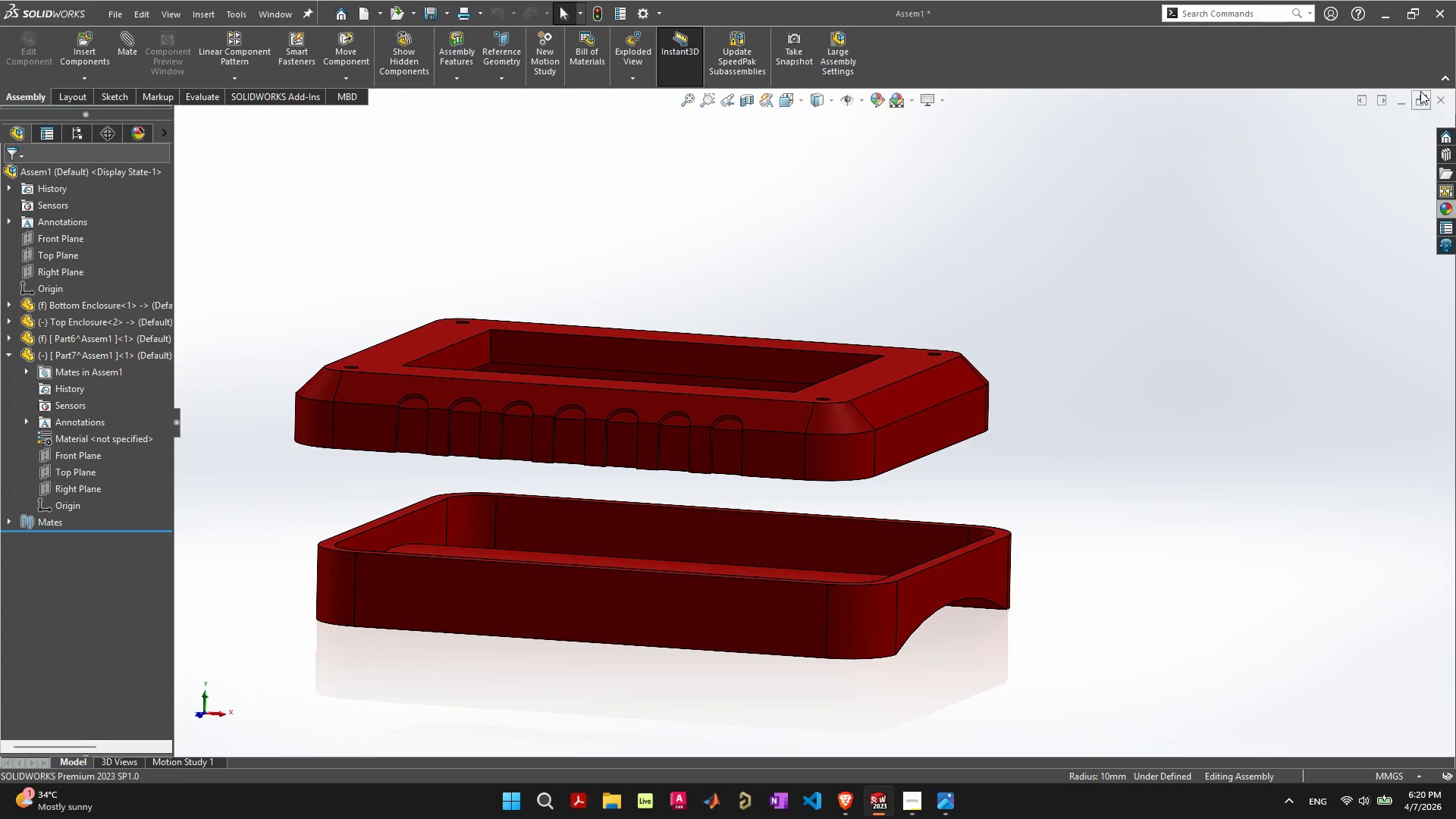 
left_click([1395, 104])
 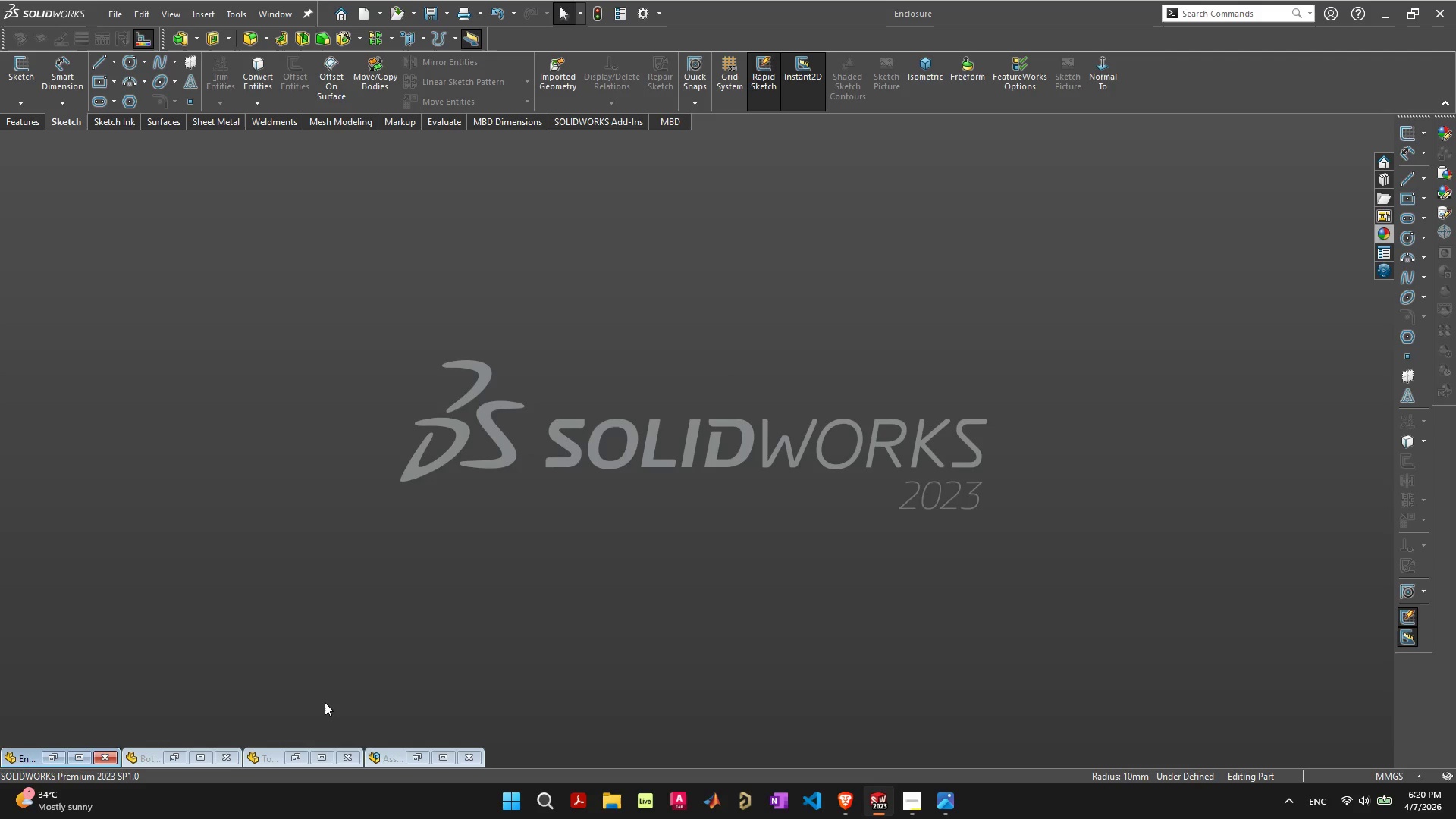 
left_click([320, 757])
 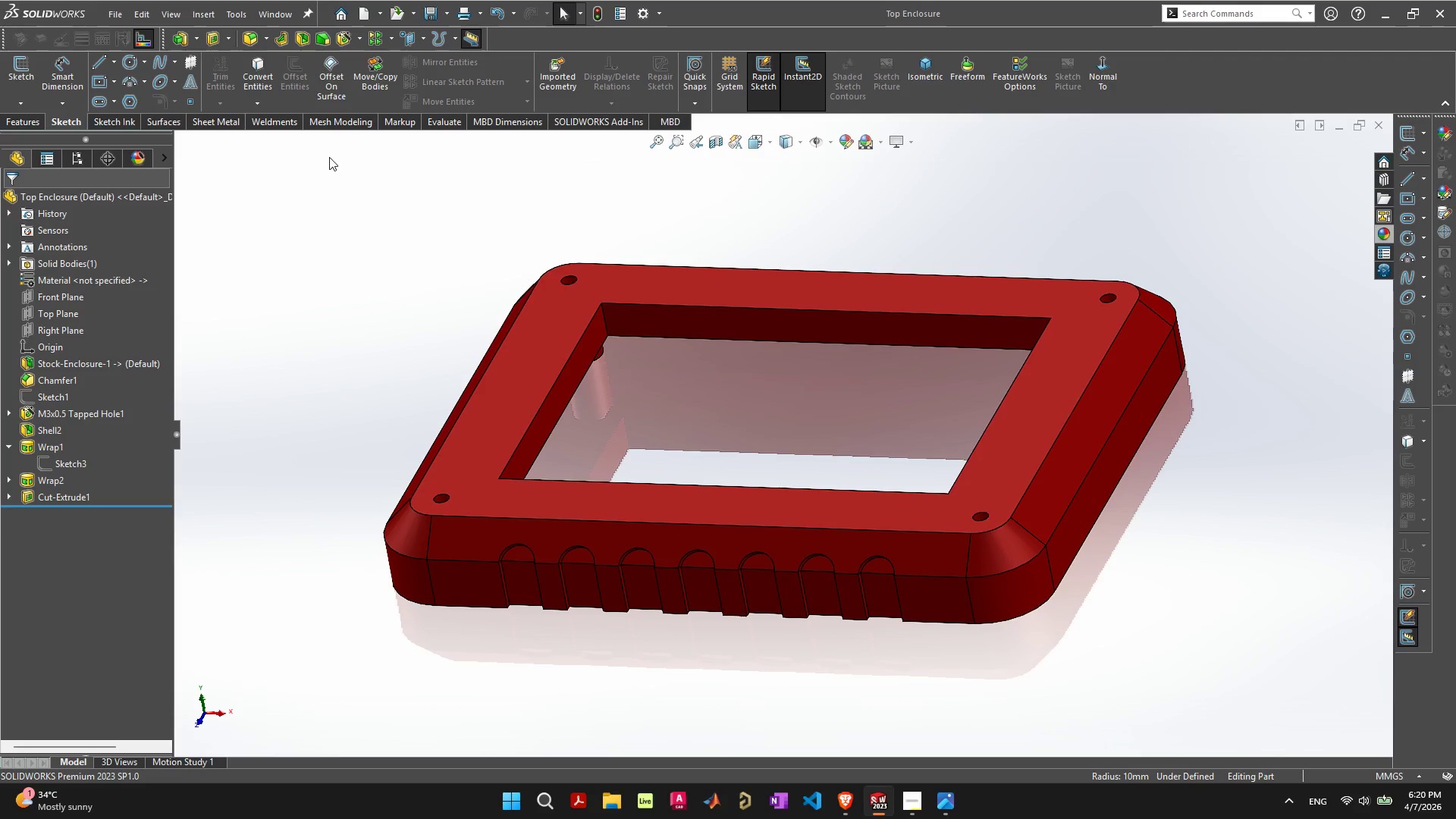 
wait(6.03)
 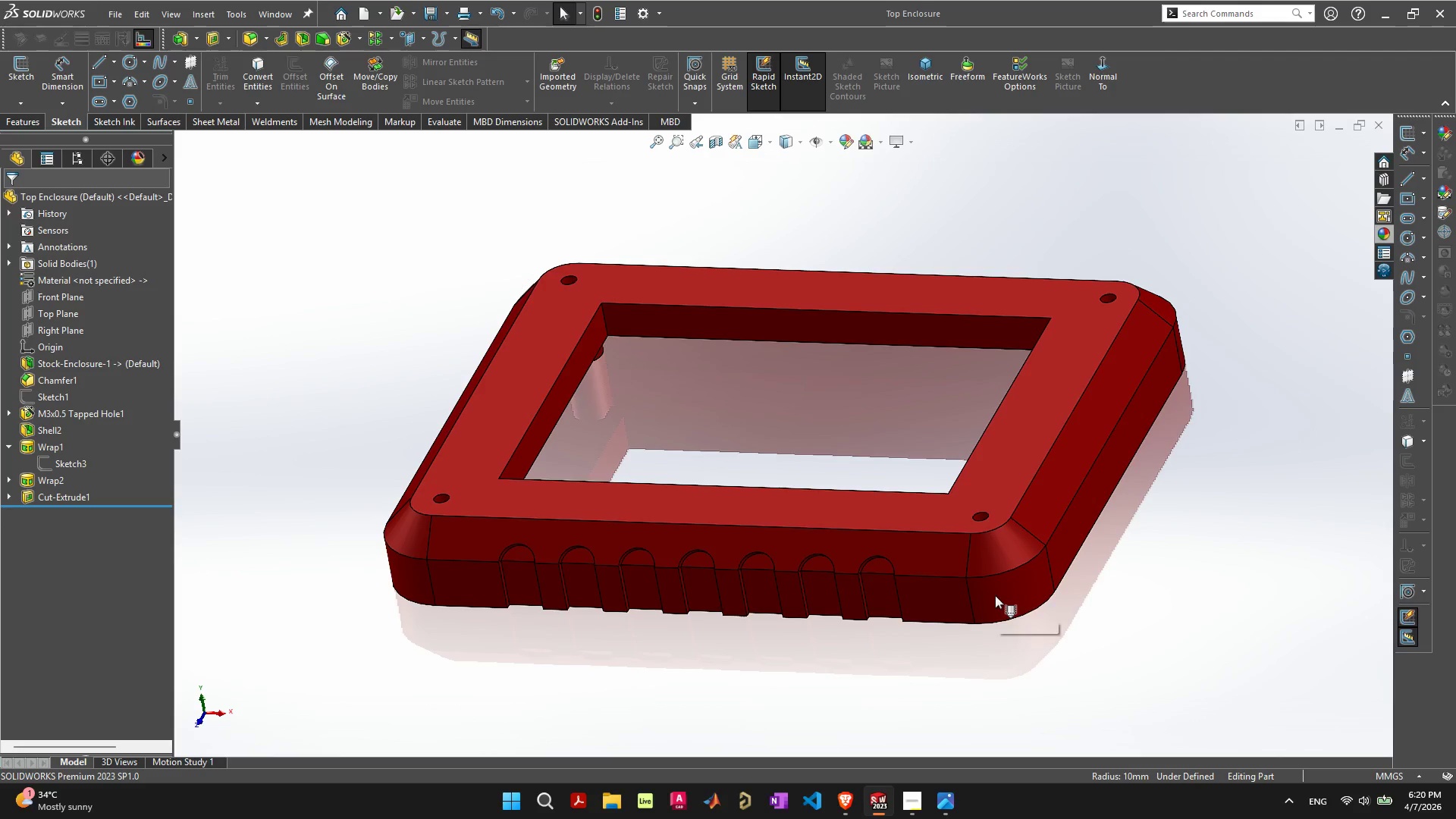 
left_click([155, 118])
 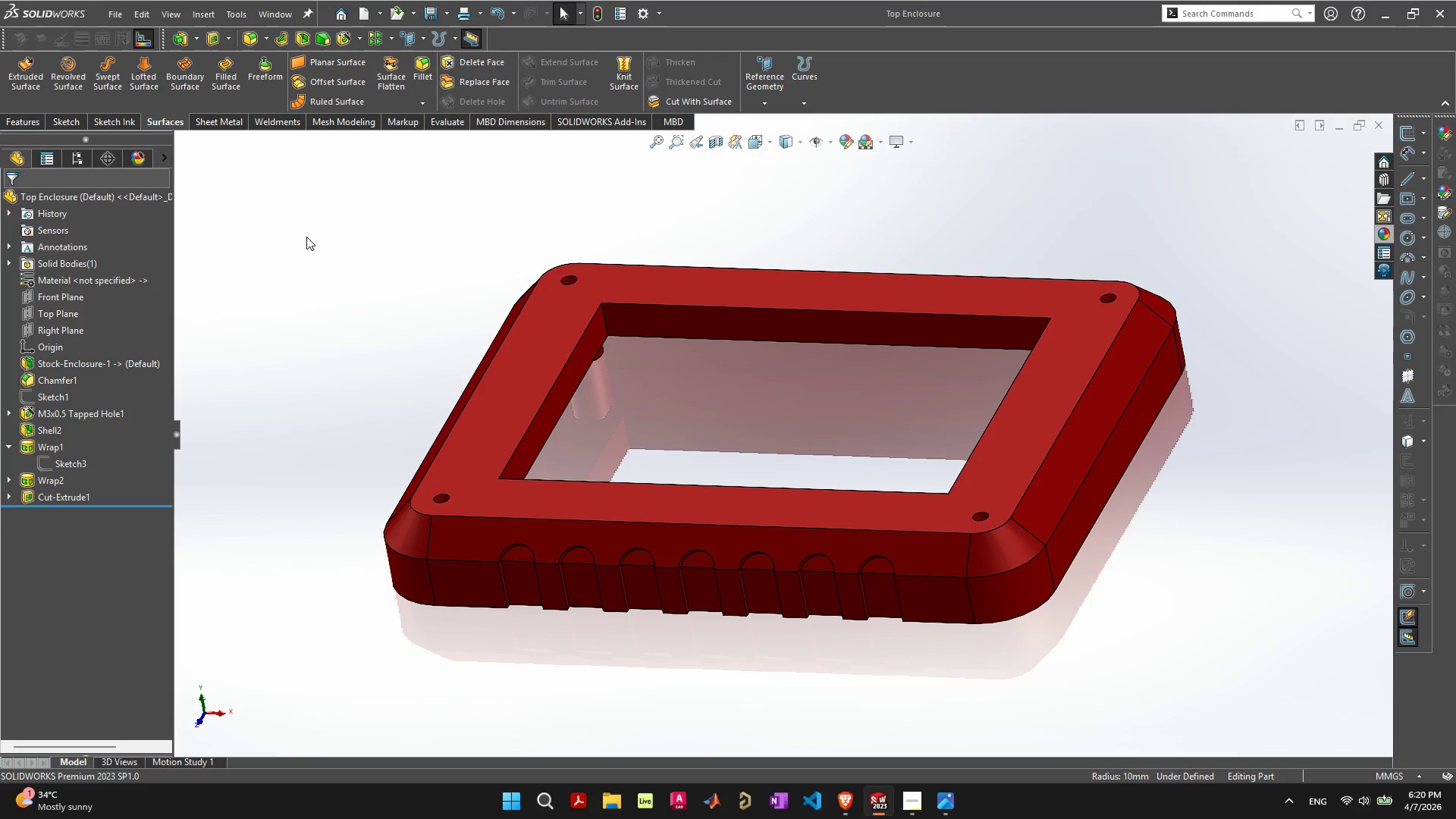 
wait(8.11)
 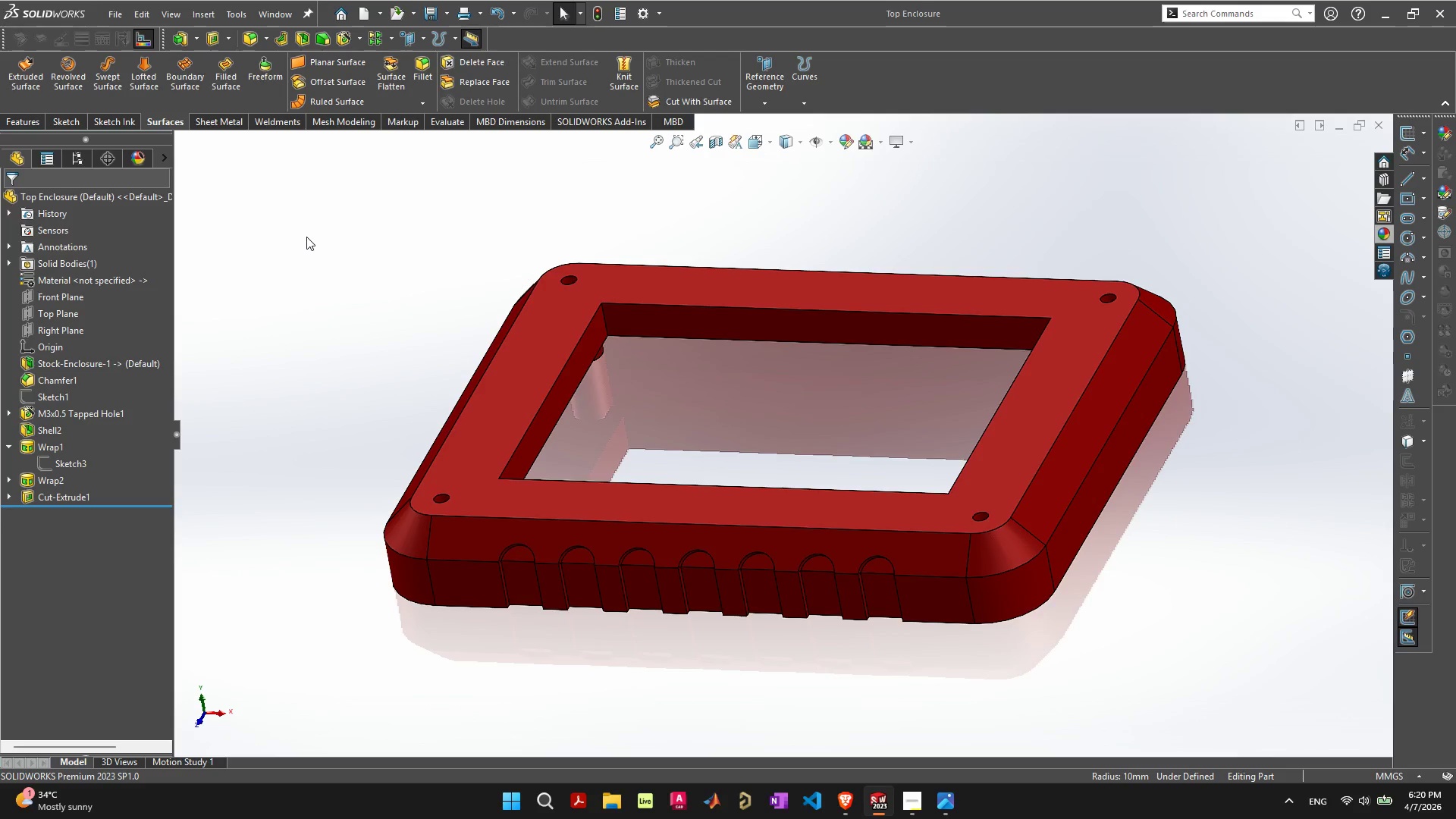 
left_click([36, 89])
 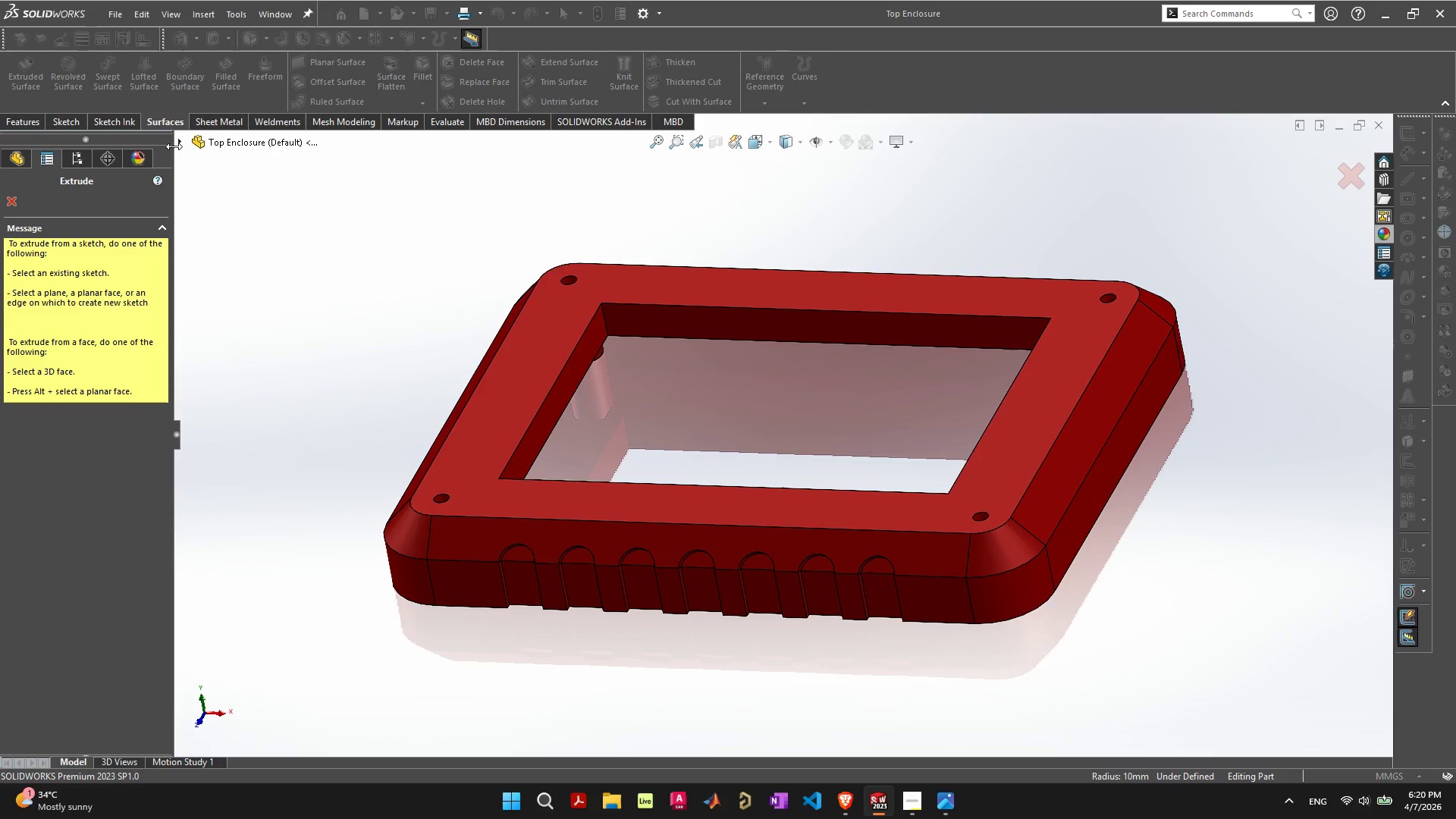 
left_click([177, 142])
 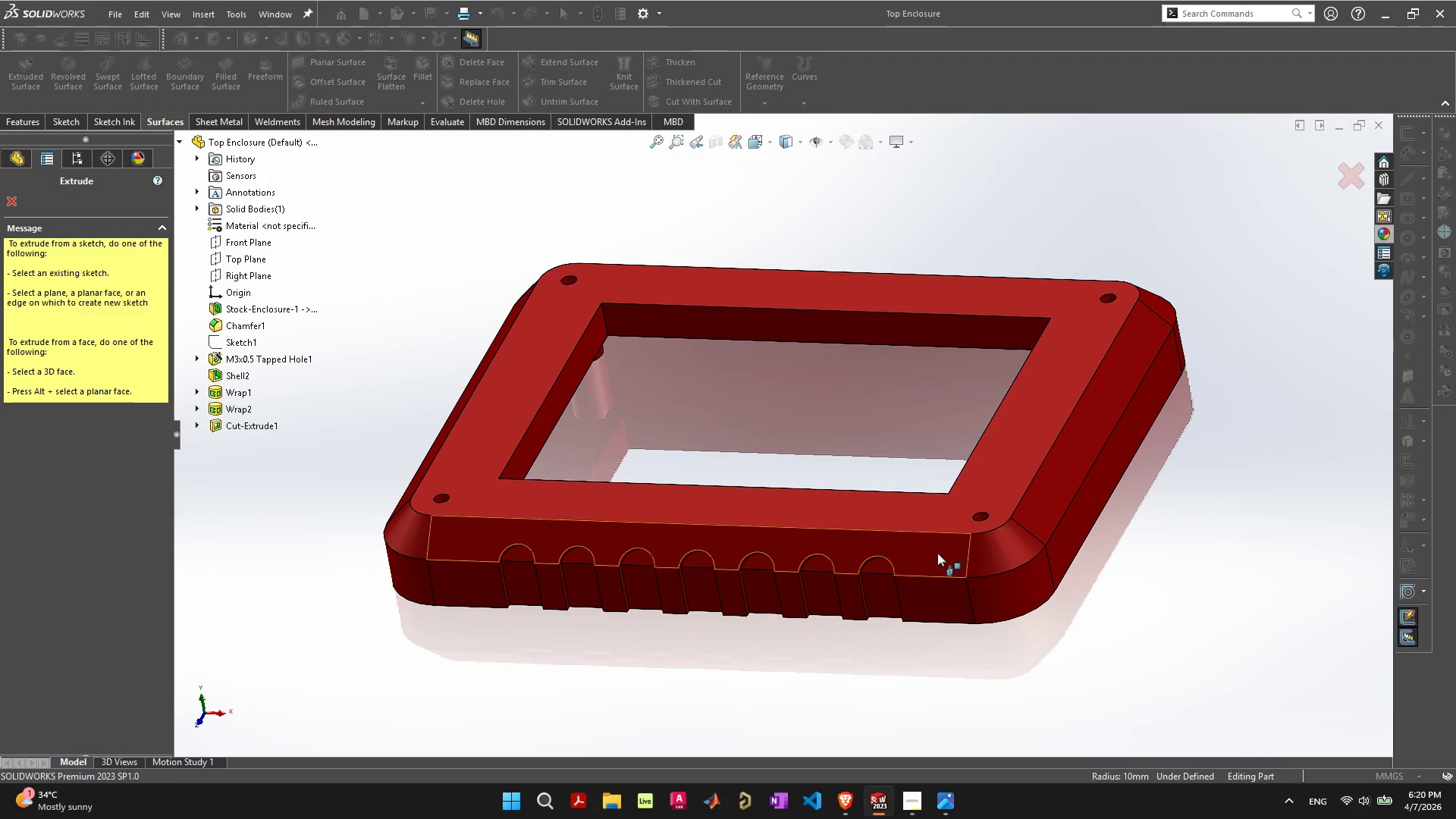 
wait(5.47)
 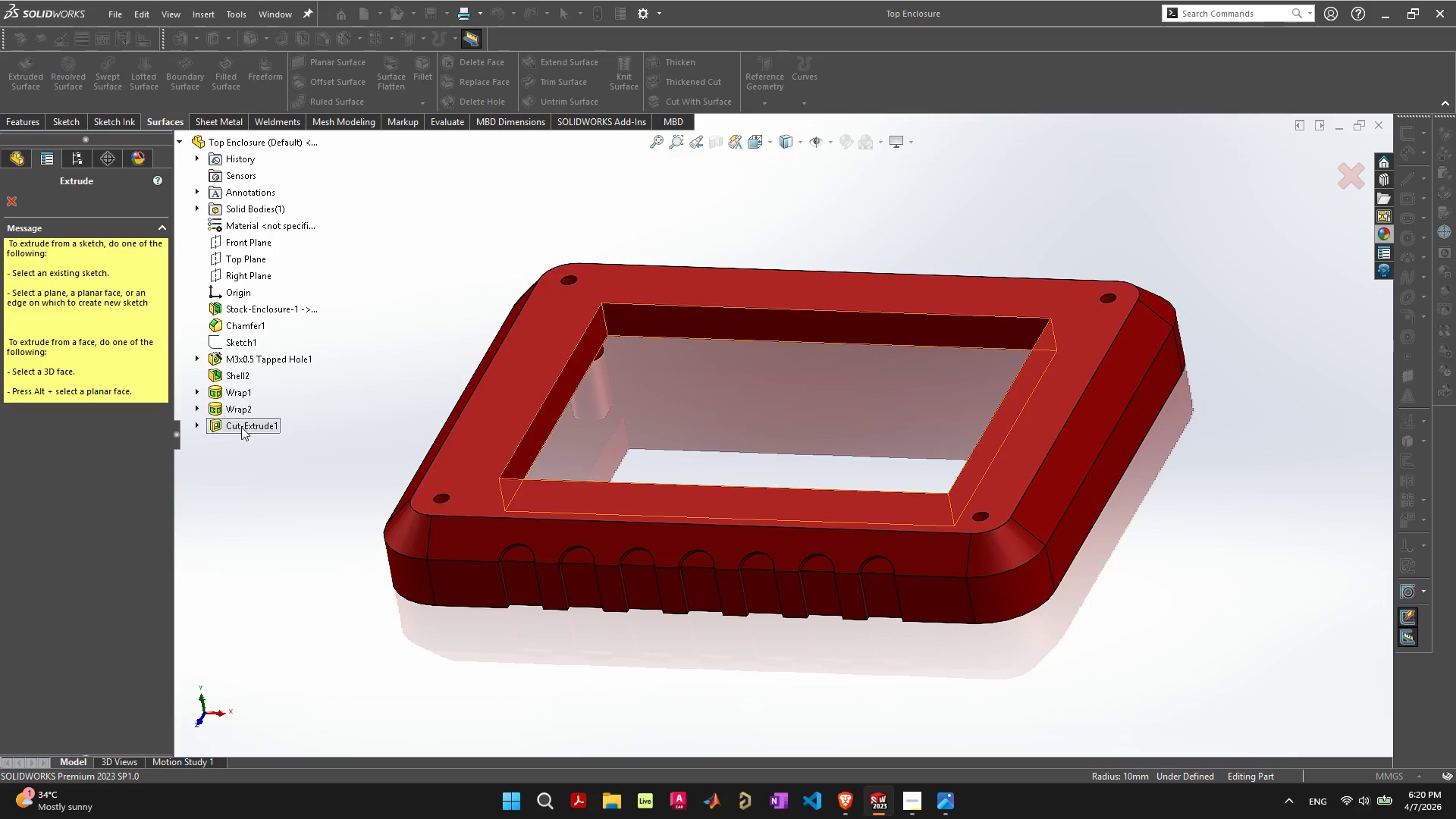 
left_click([1005, 590])
 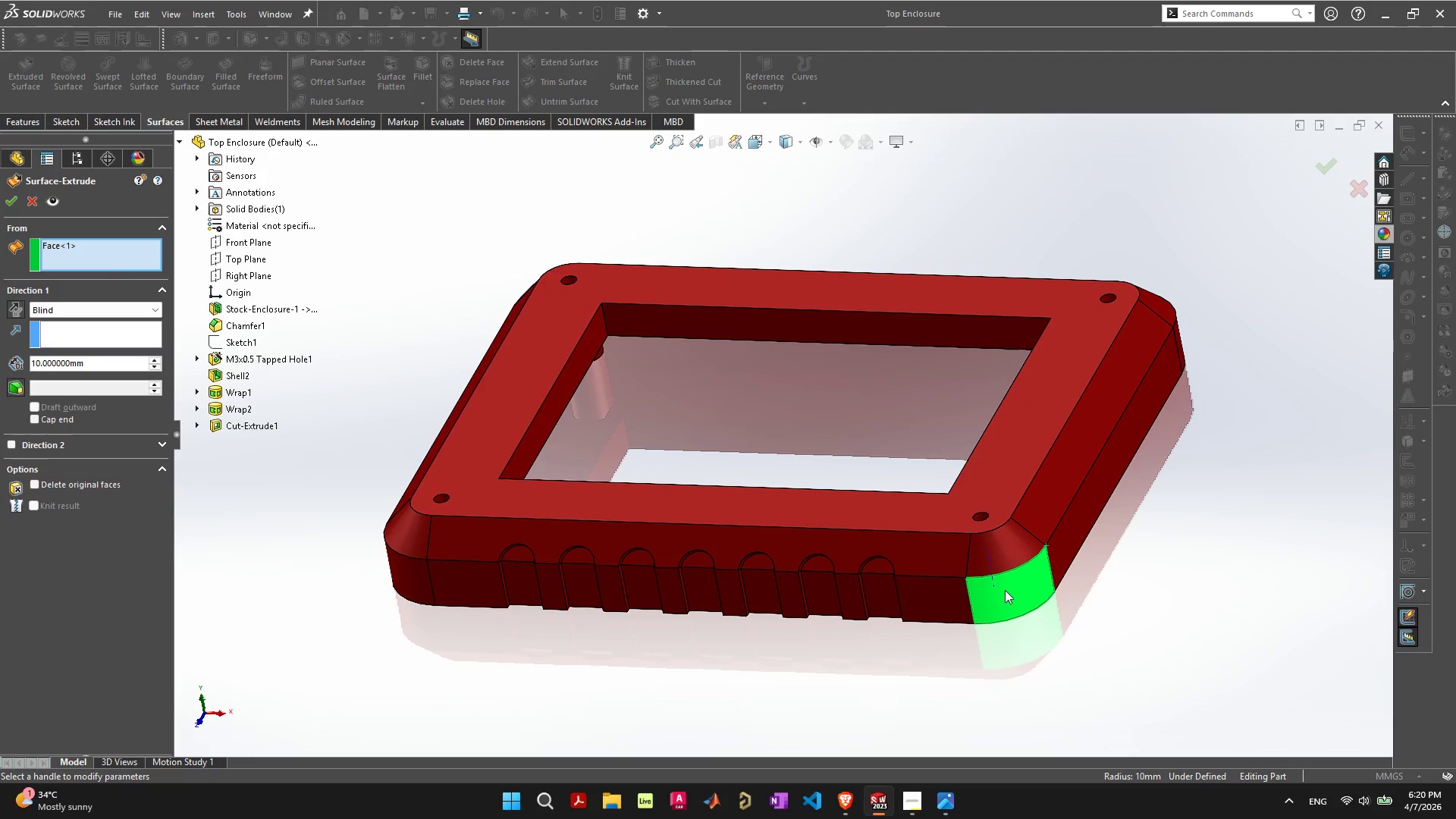 
left_click([1001, 556])
 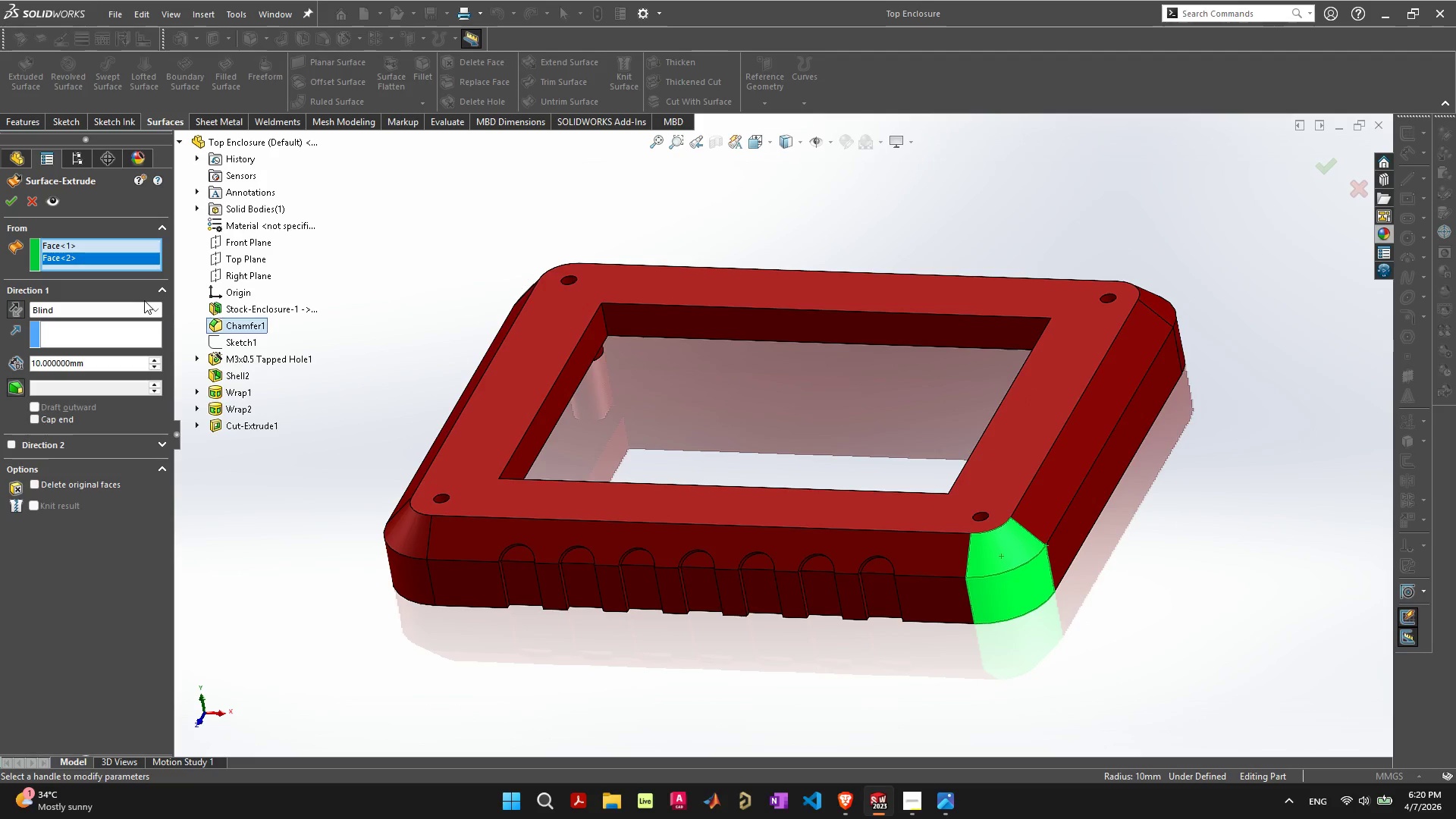 
left_click([154, 307])
 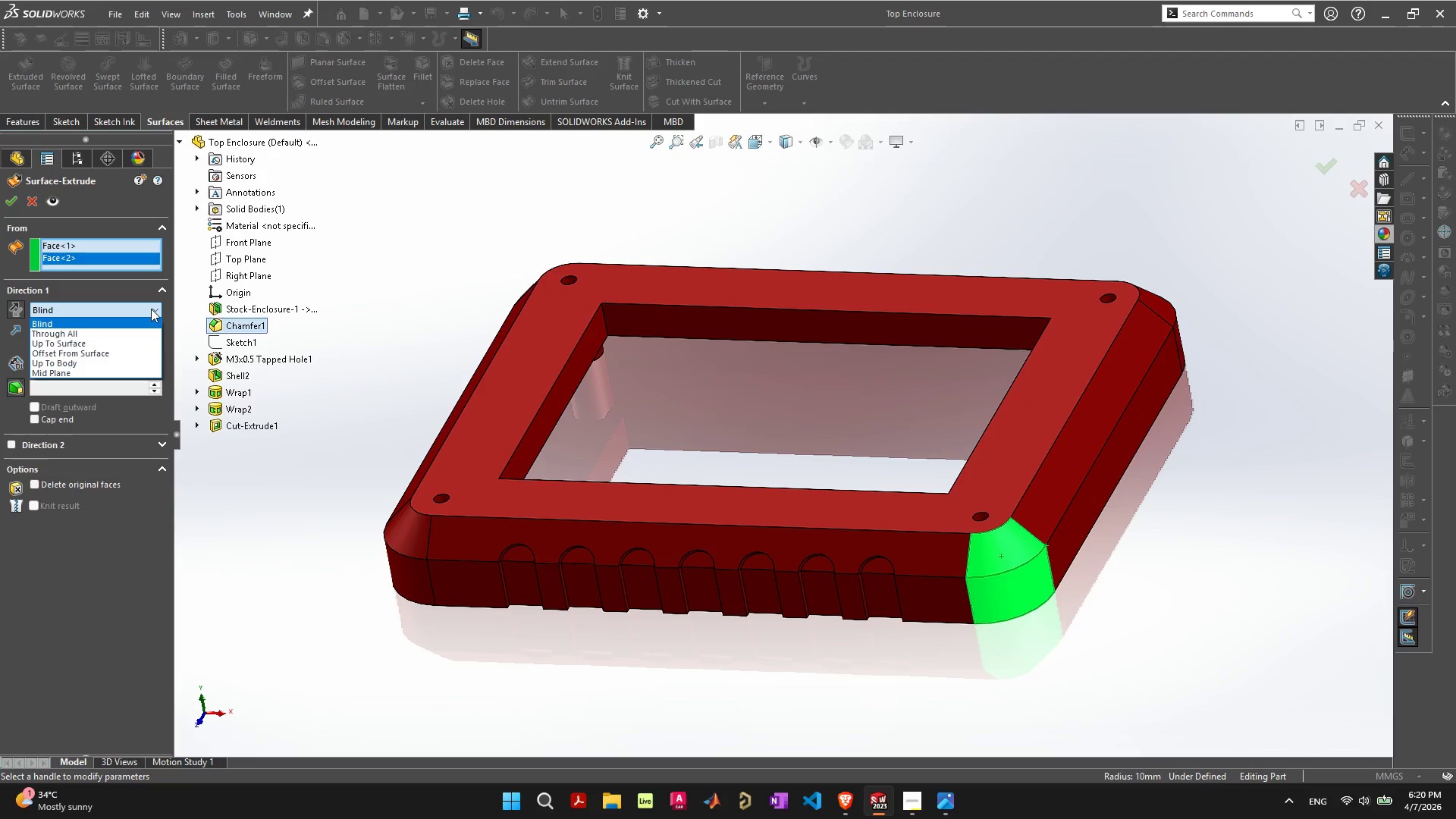 
left_click([151, 309])
 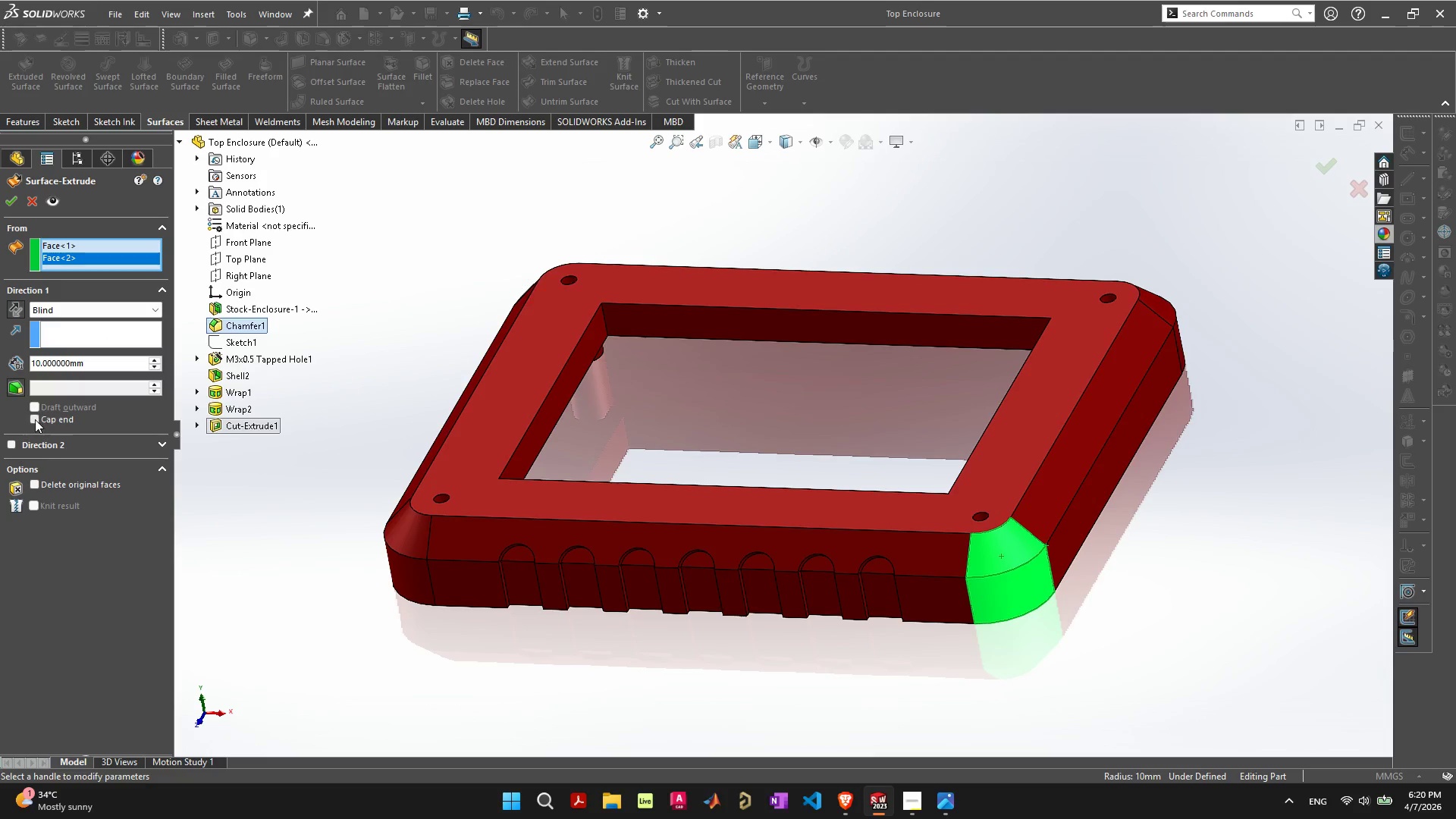 
wait(12.41)
 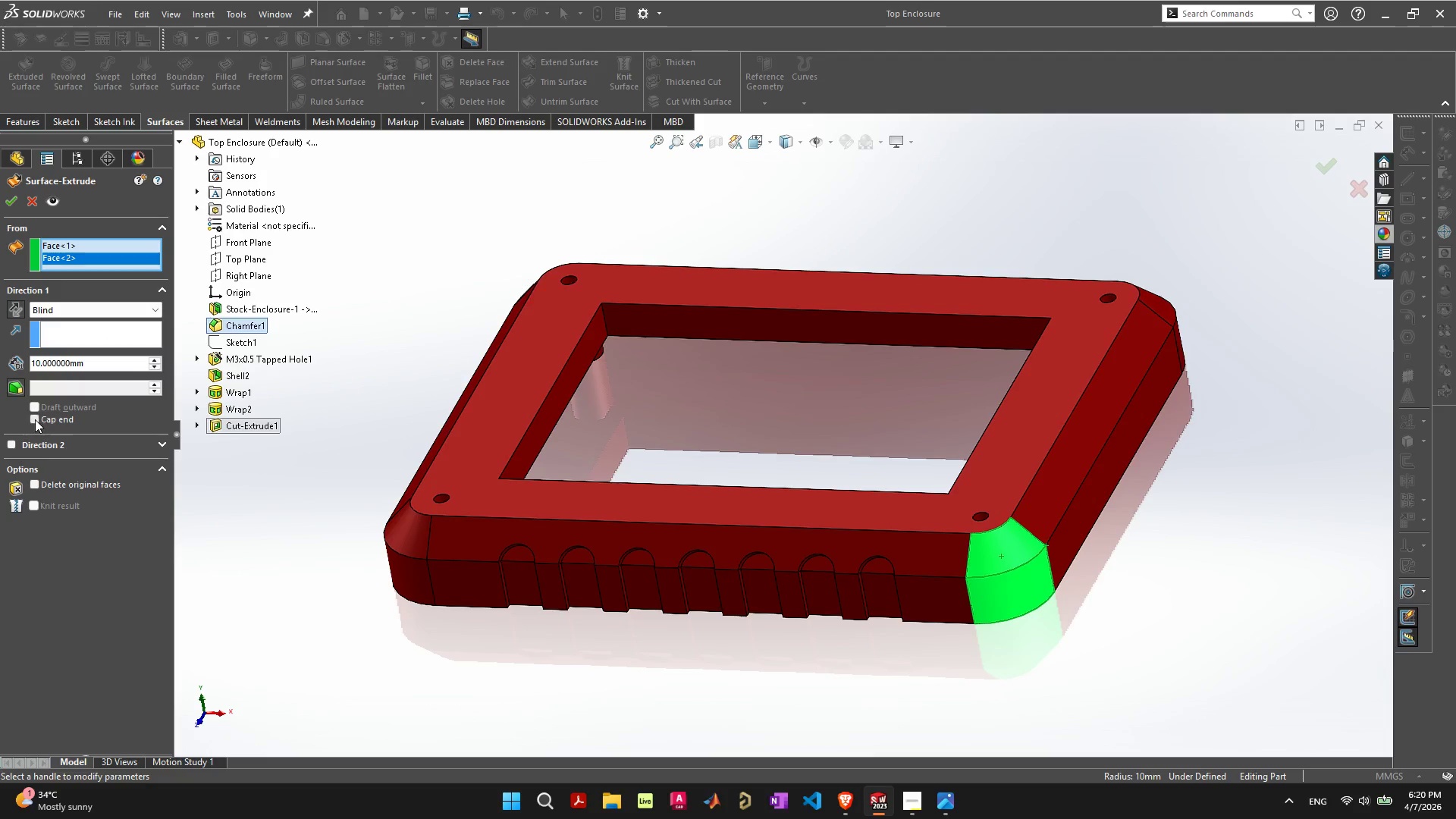 
left_click([158, 360])
 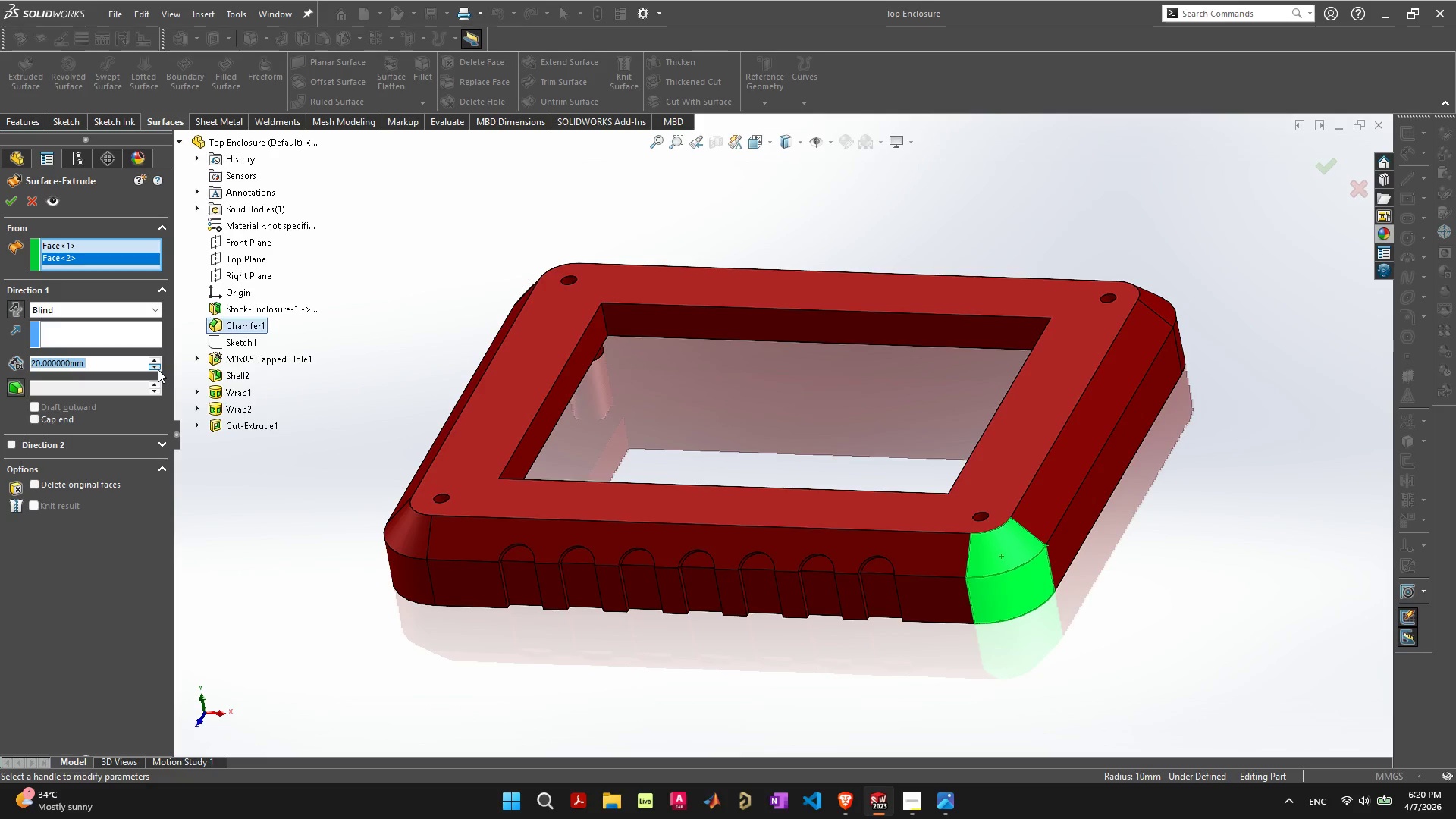 
double_click([158, 369])
 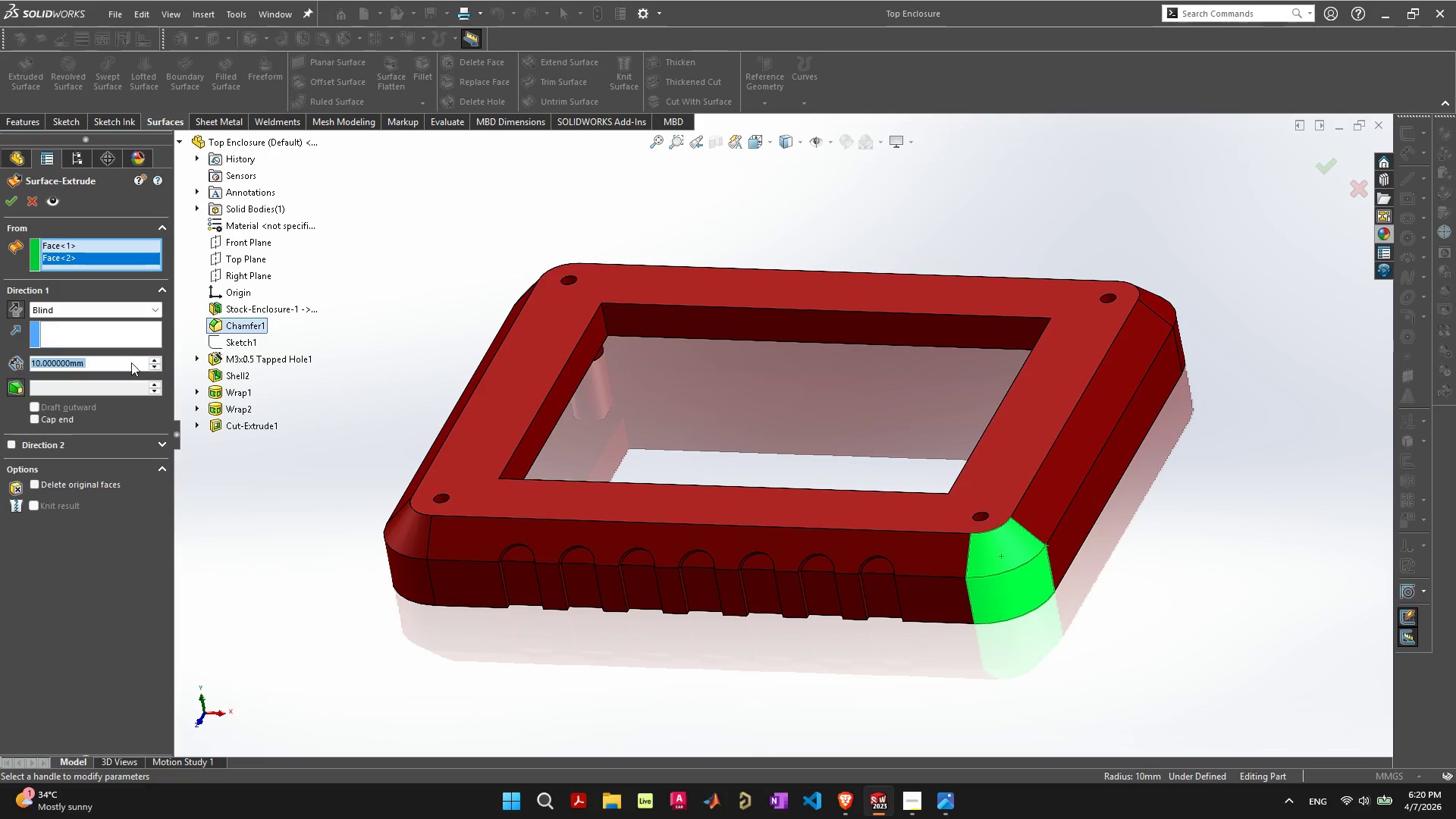 
left_click_drag(start_coordinate=[131, 362], to_coordinate=[52, 366])
 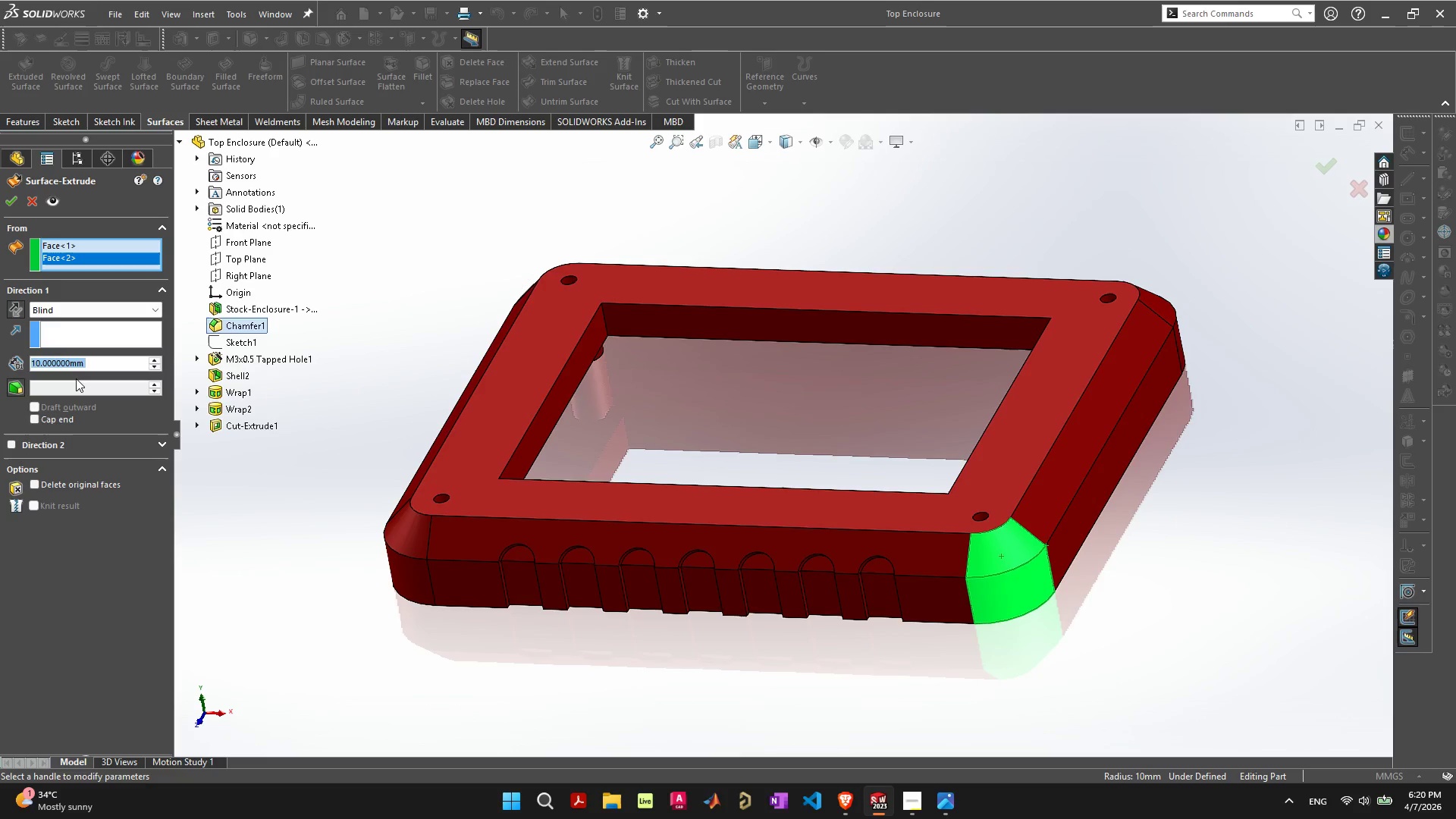 
key(5)
 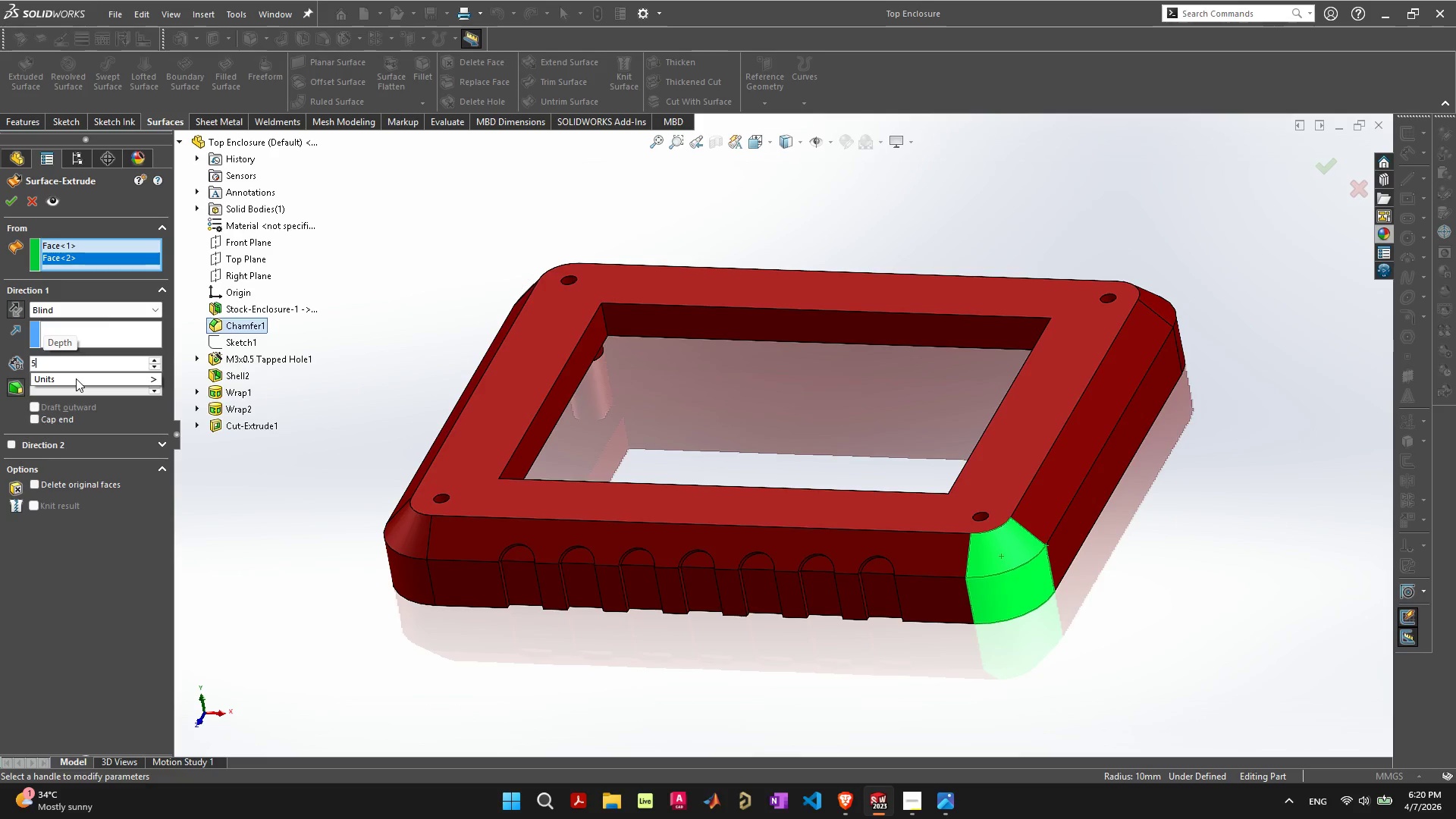 
key(Enter)
 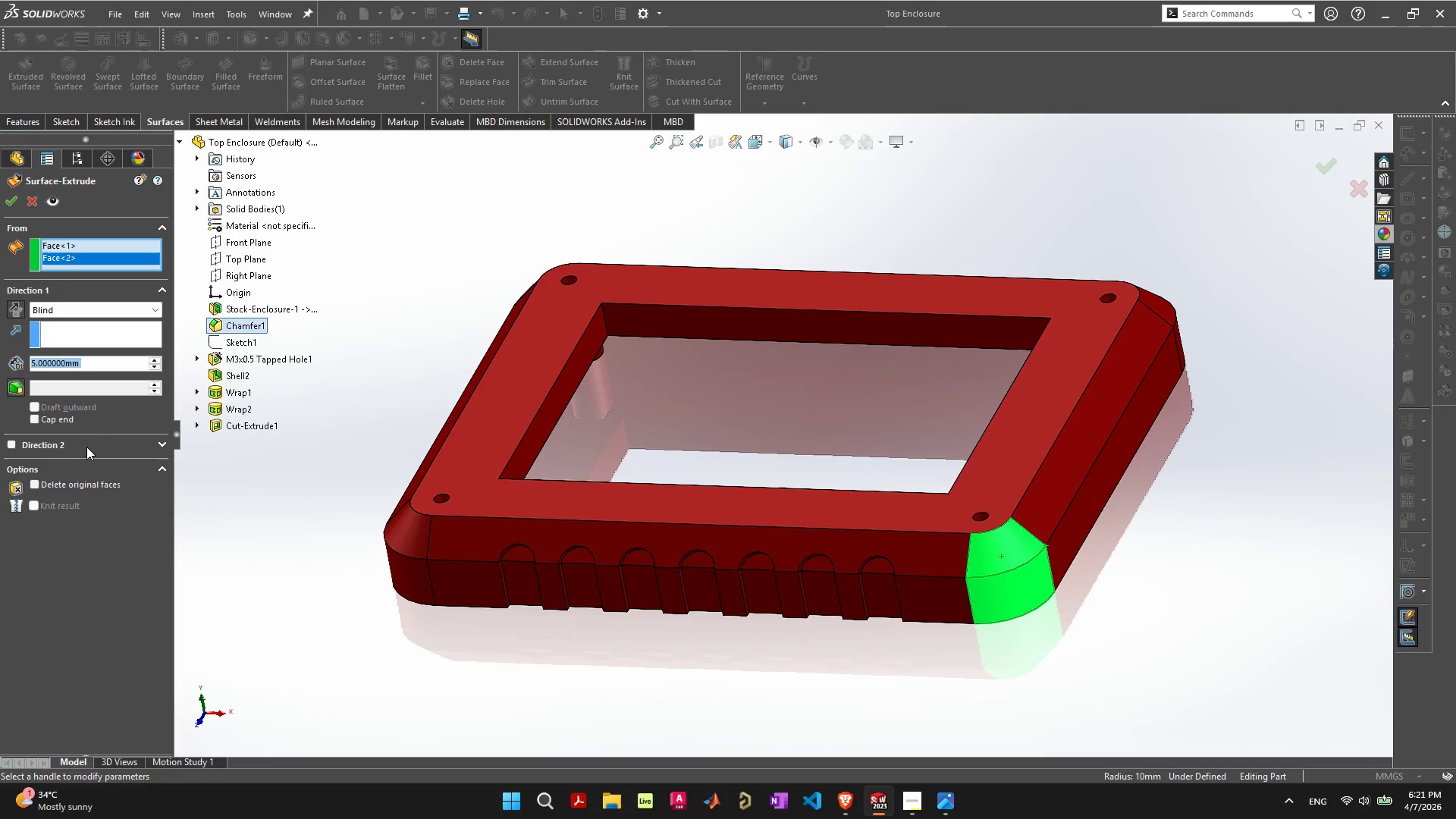 
wait(17.08)
 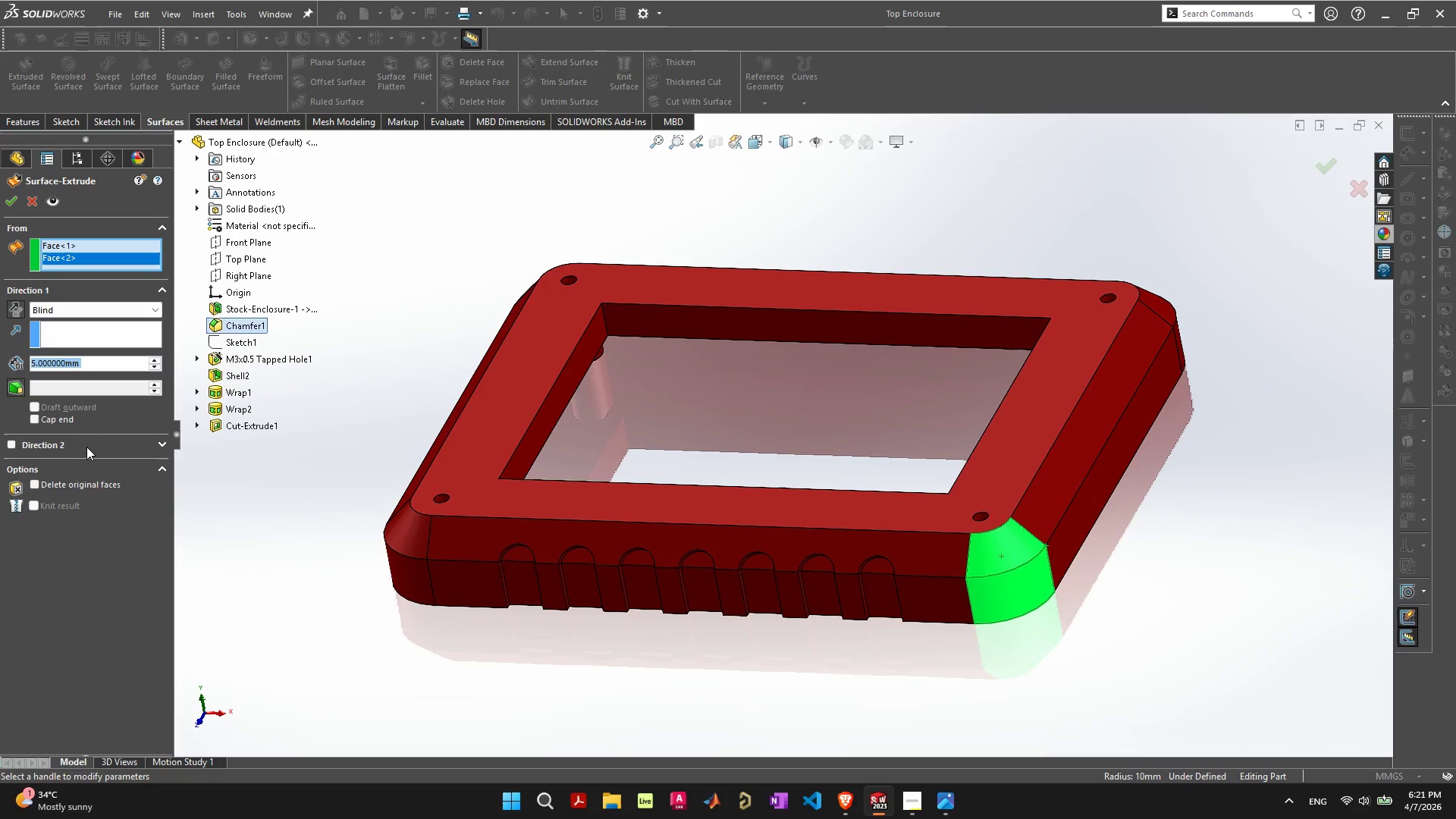 
left_click([92, 552])
 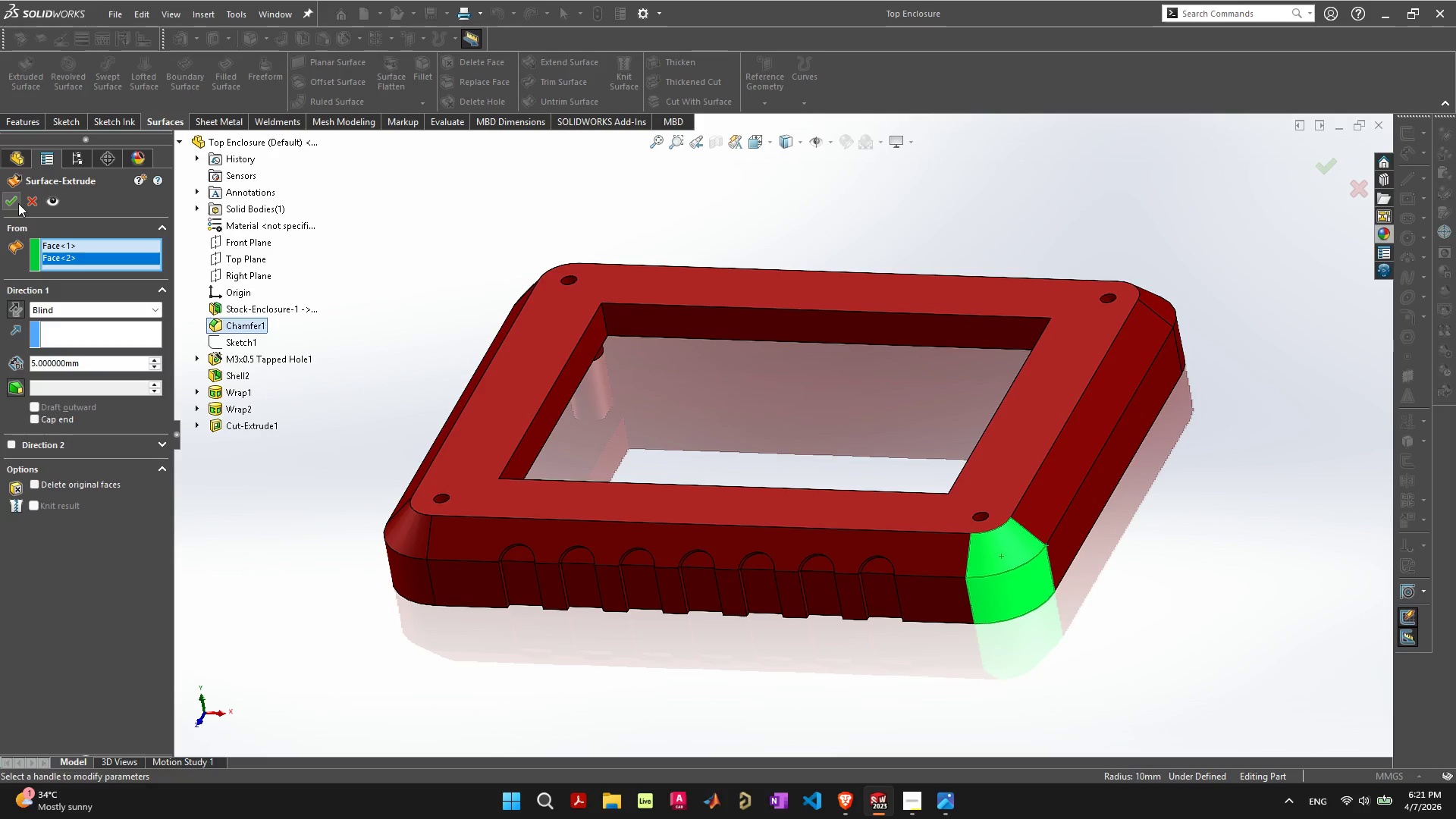 
left_click([33, 206])
 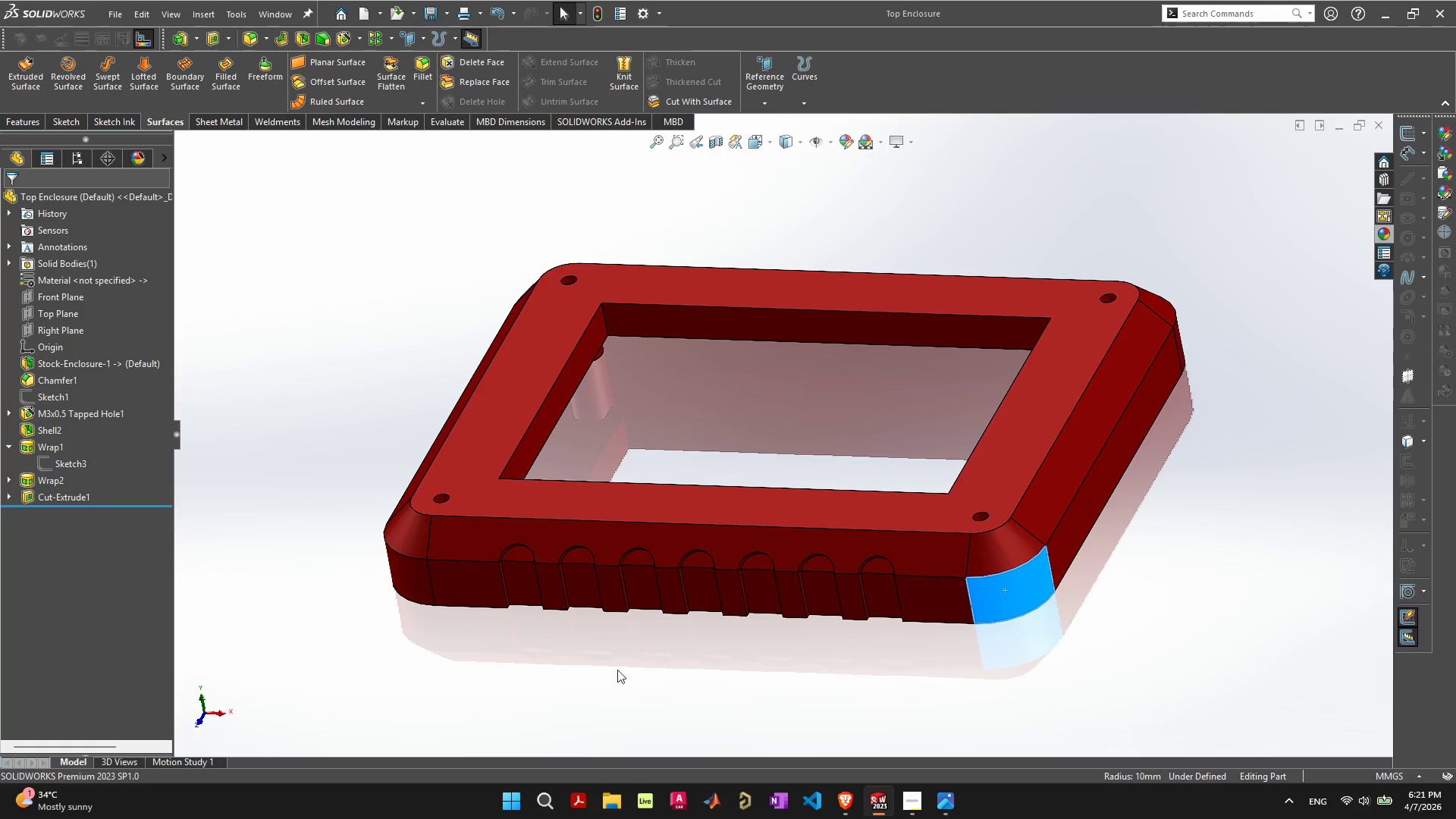 
left_click([689, 679])
 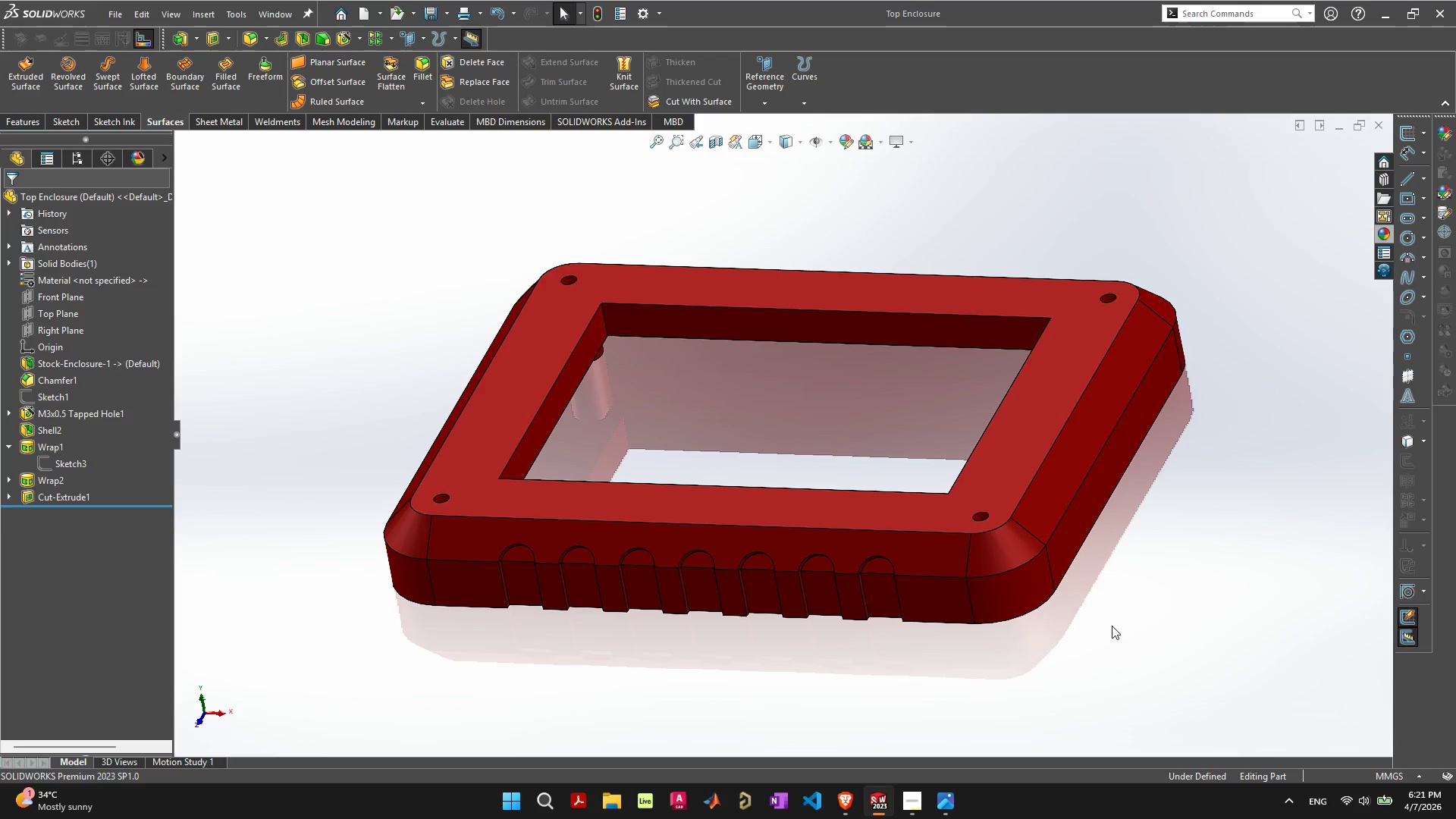 
wait(10.98)
 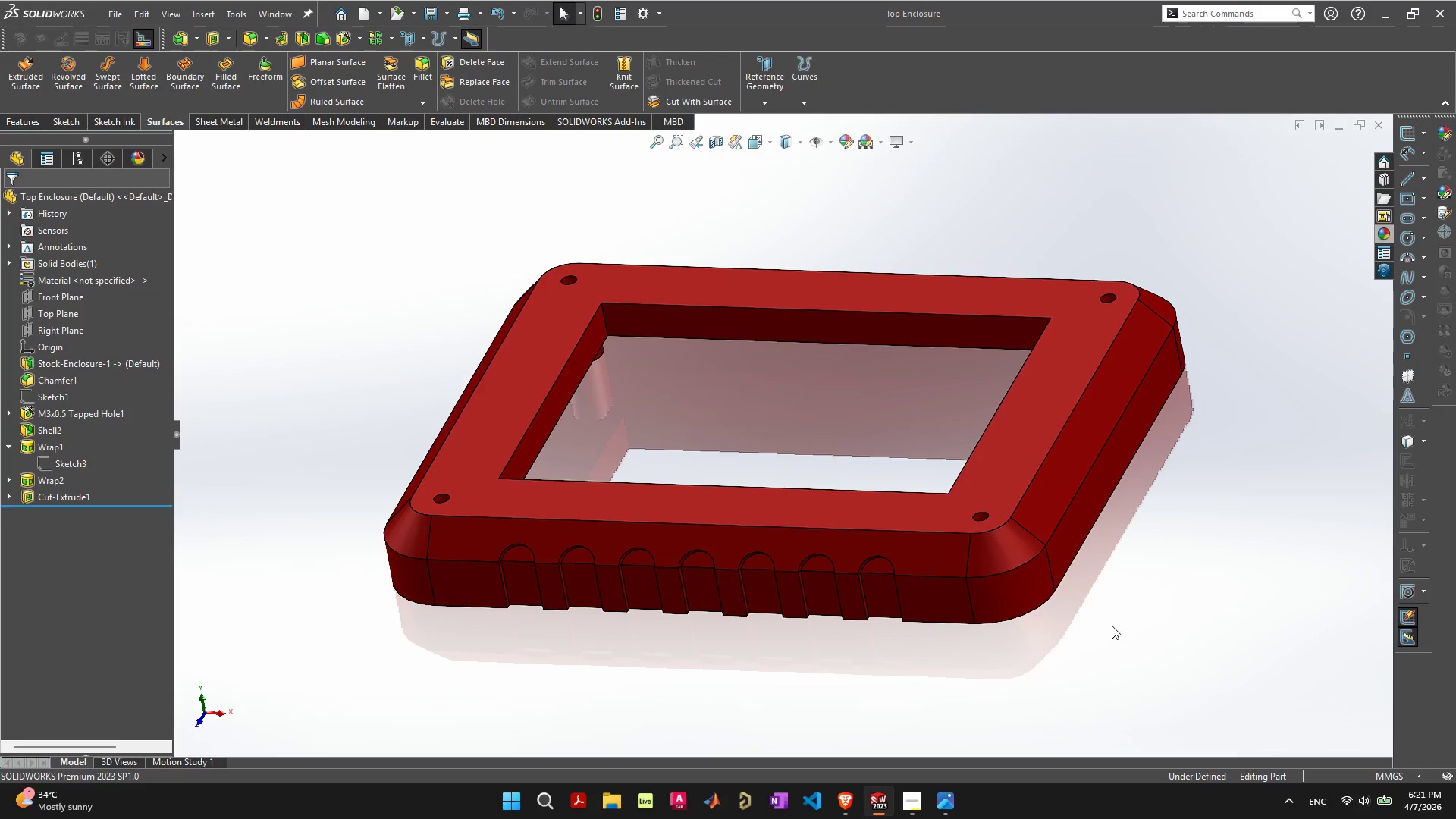 
left_click([1027, 465])
 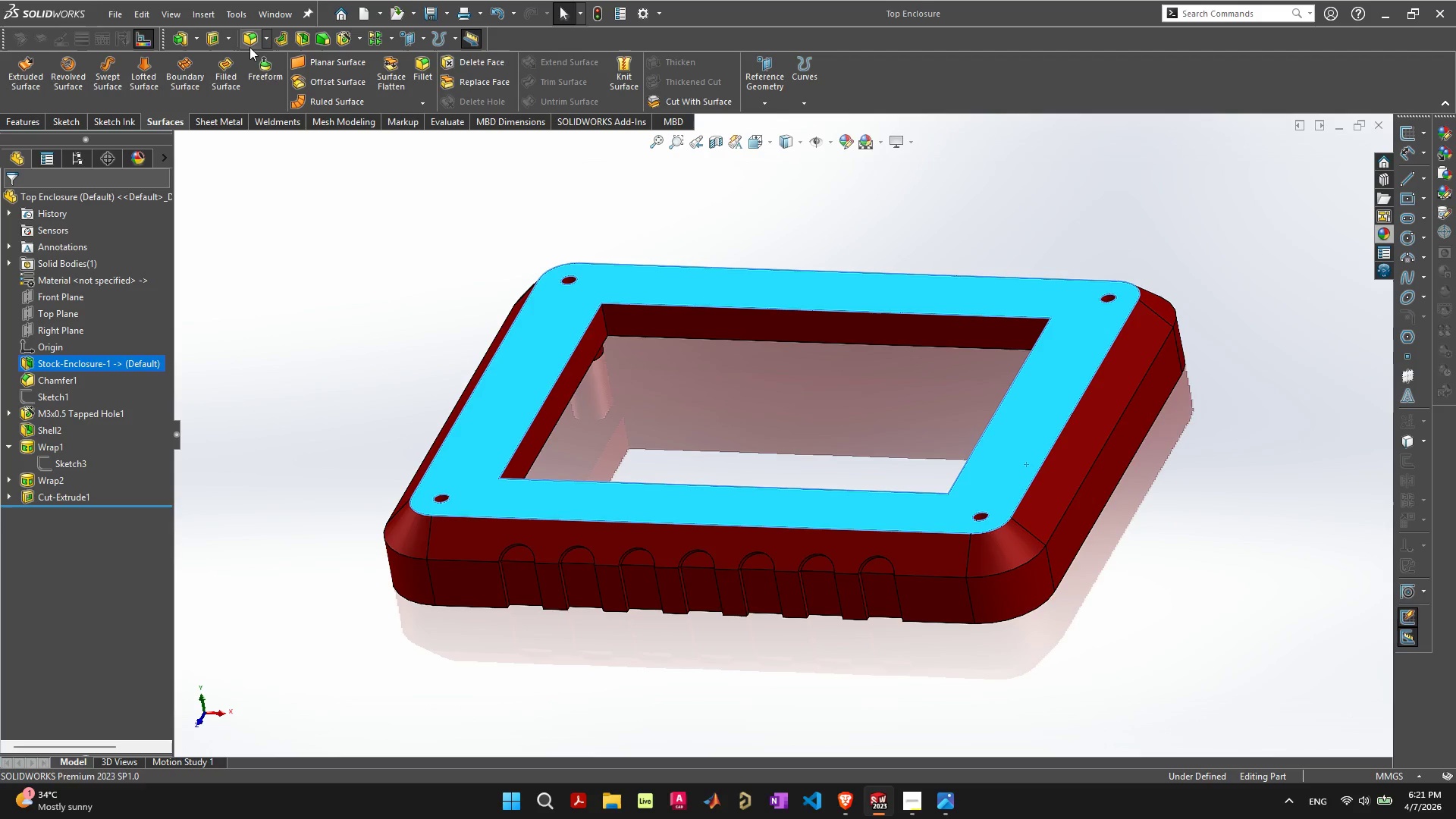 
left_click([253, 41])
 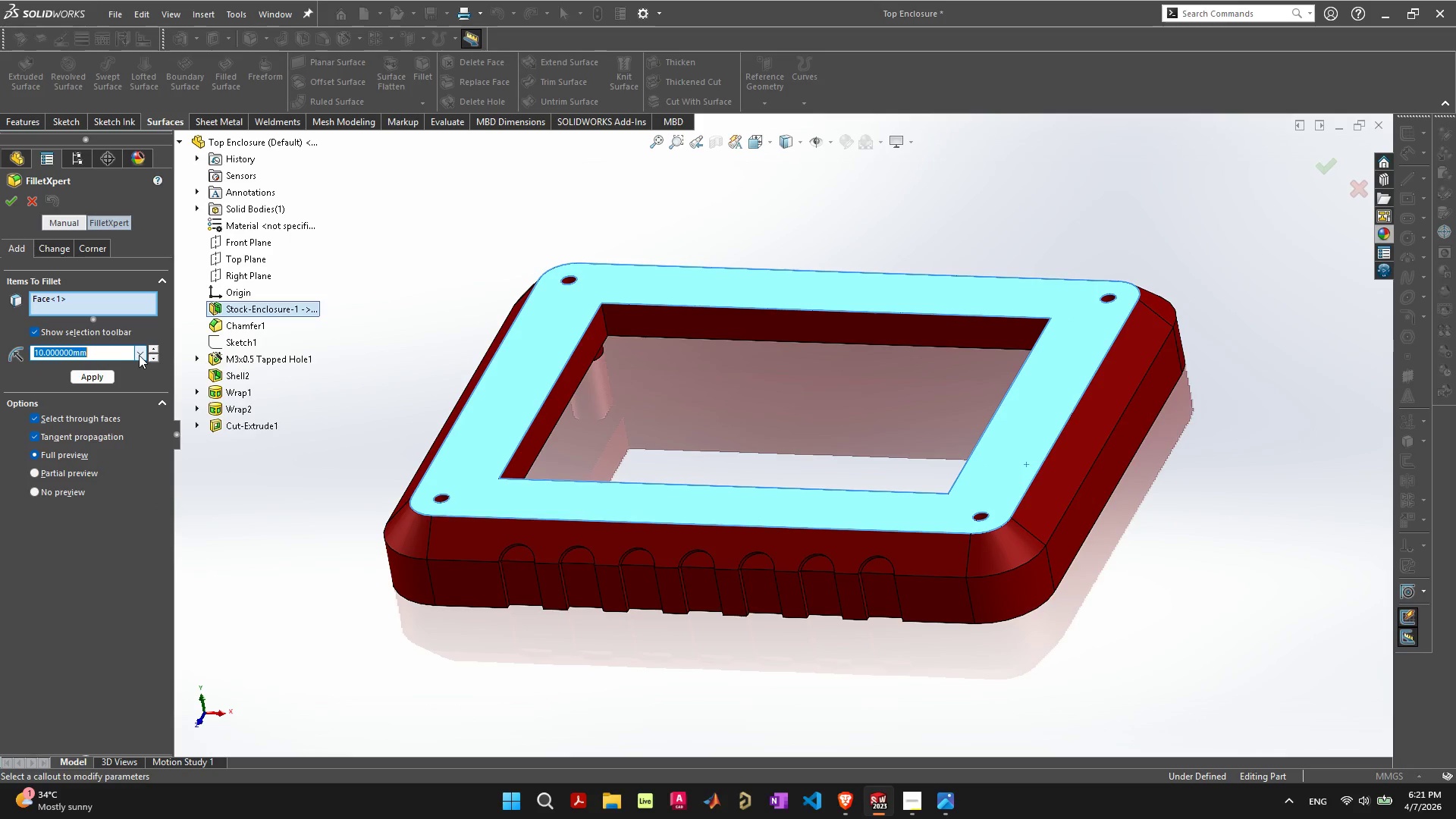 
key(1)
 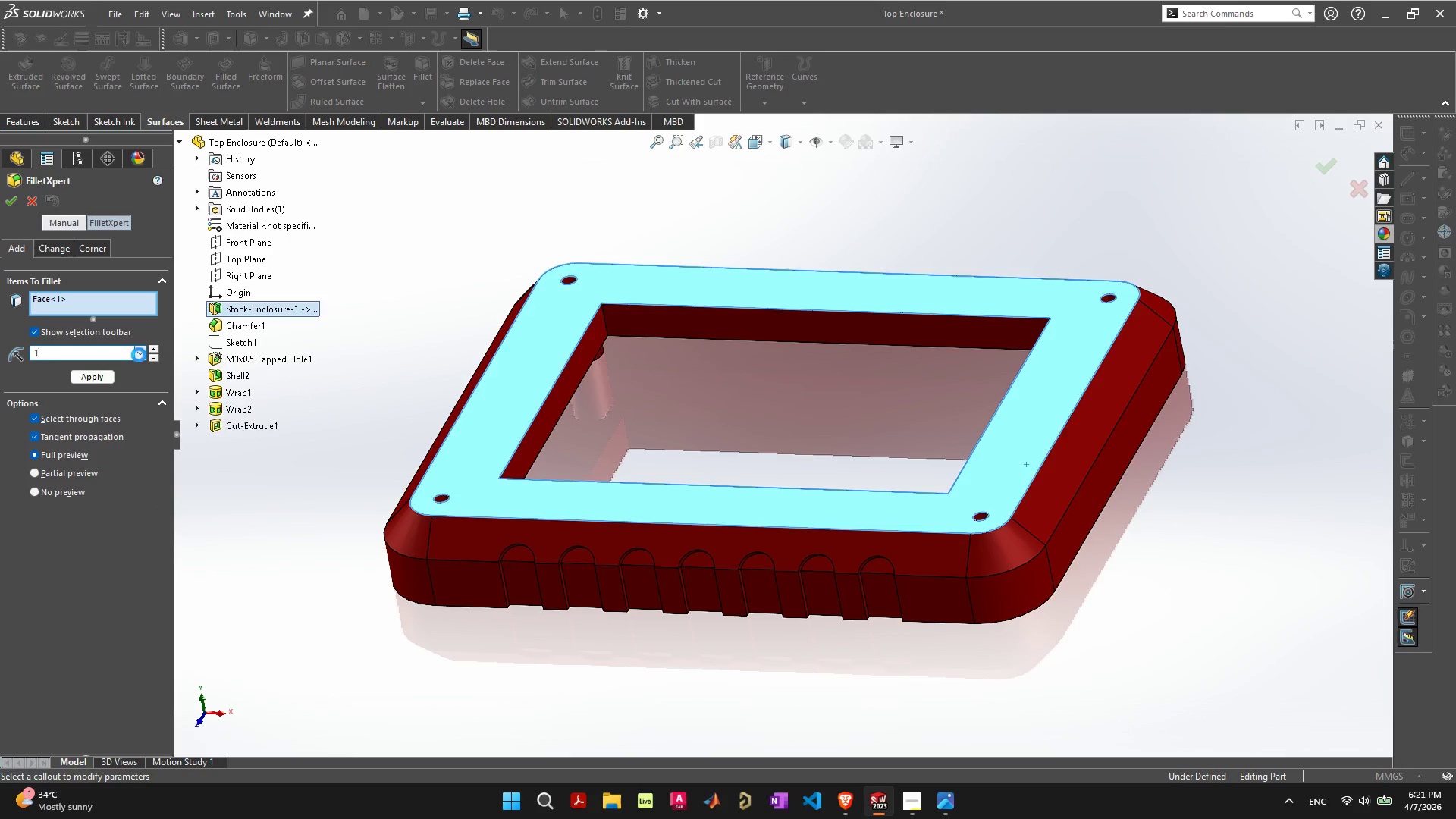 
key(Enter)
 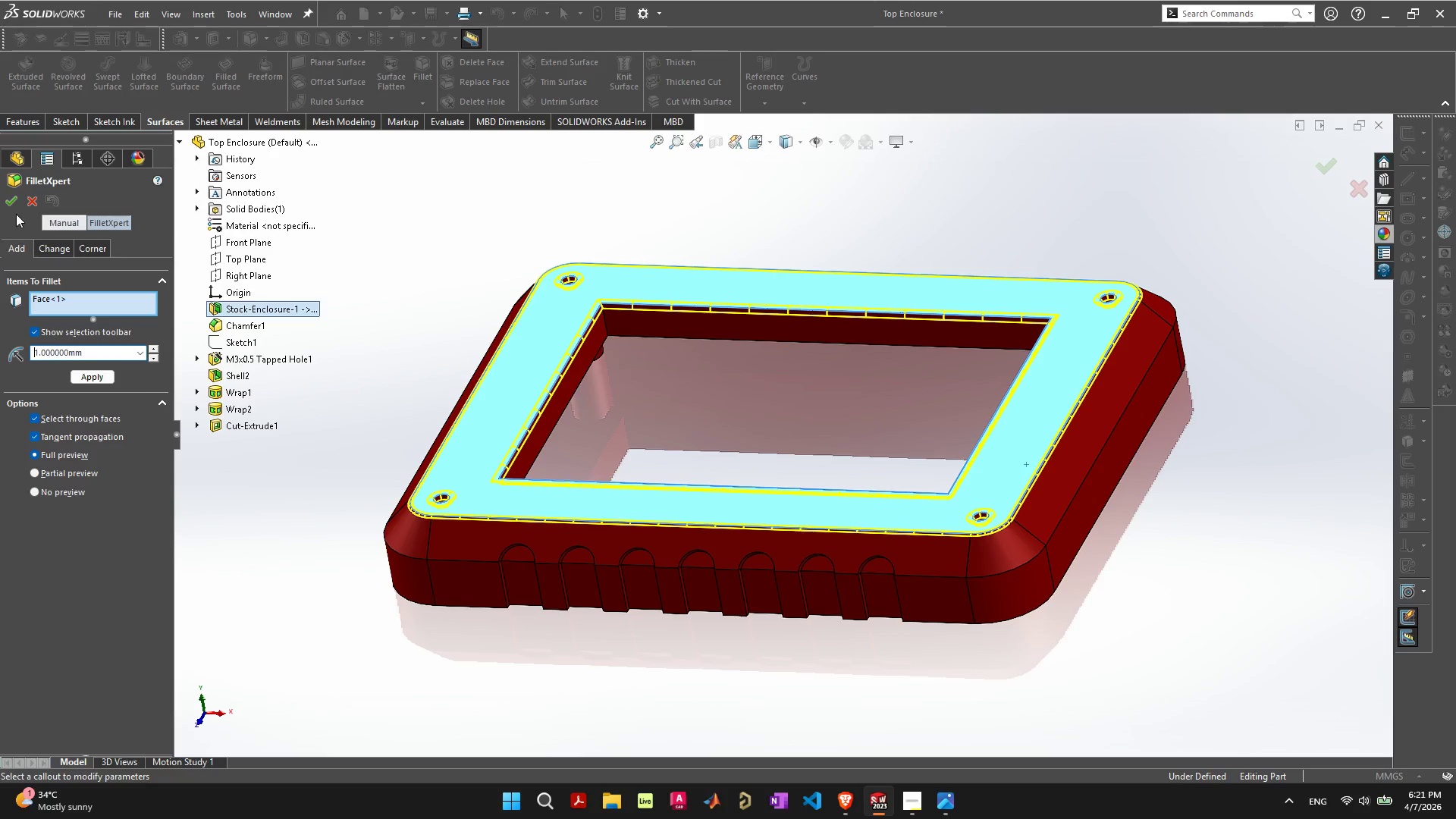 
left_click([14, 202])
 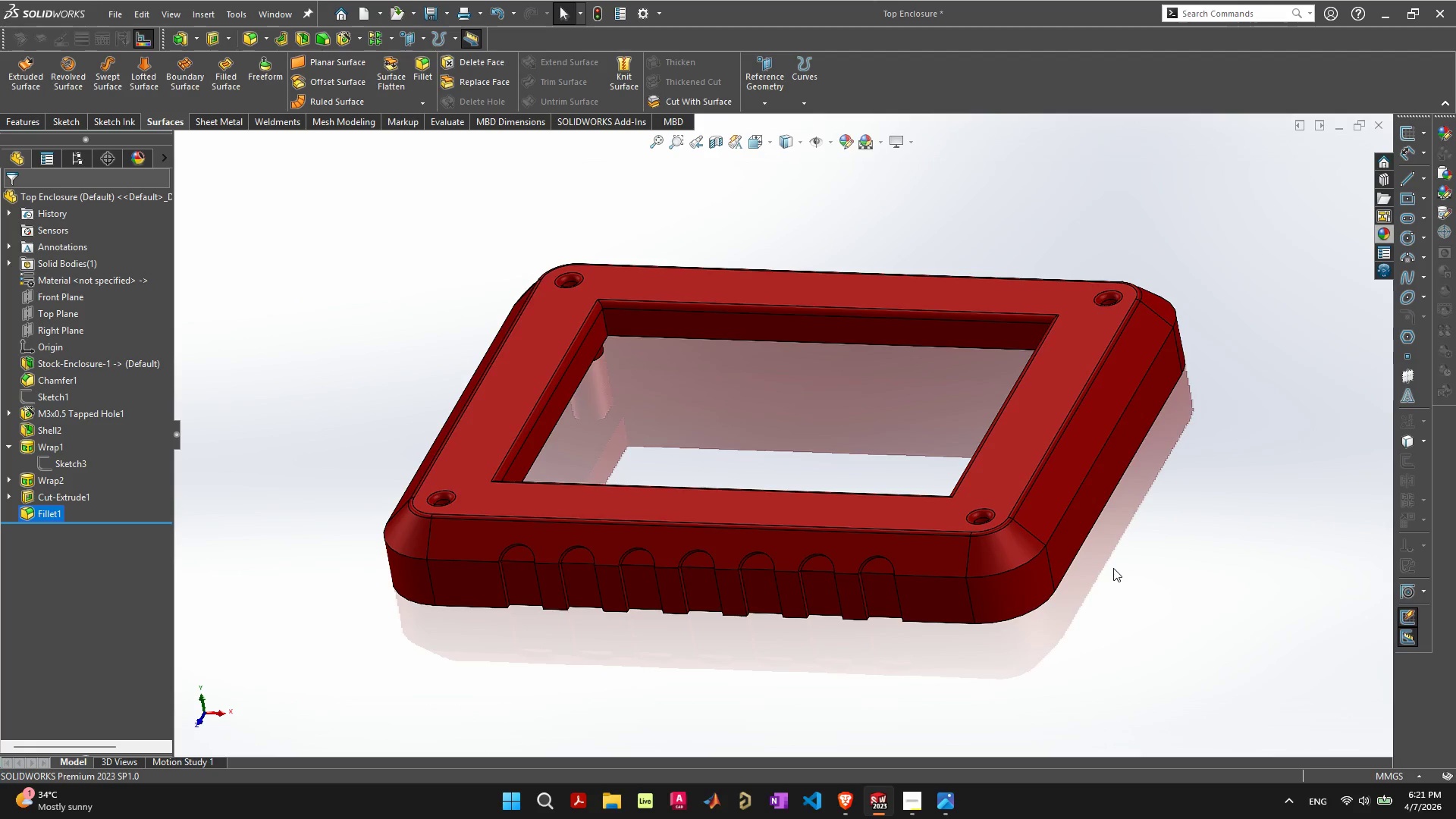 
left_click([1115, 573])
 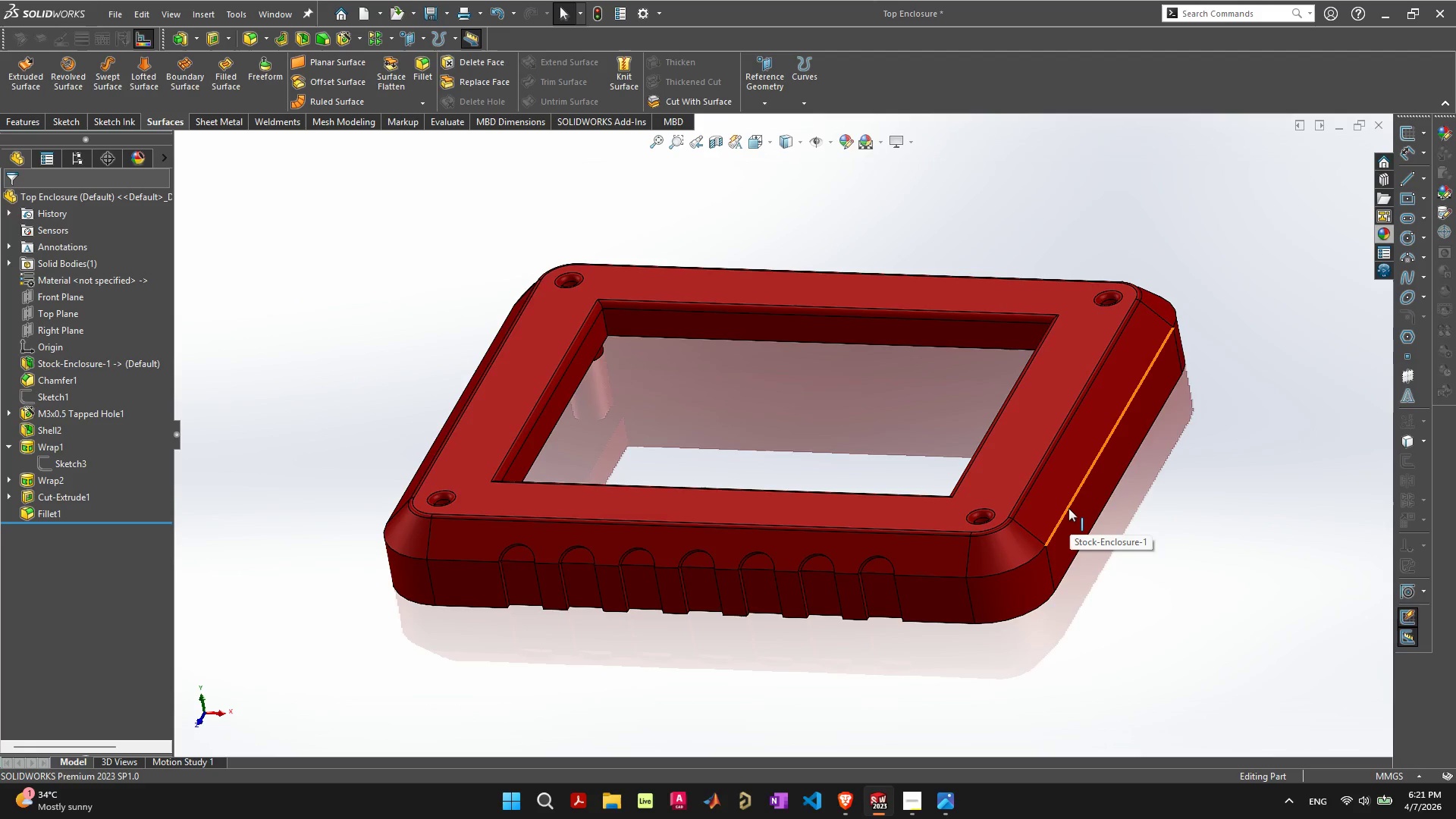 
left_click([1068, 508])
 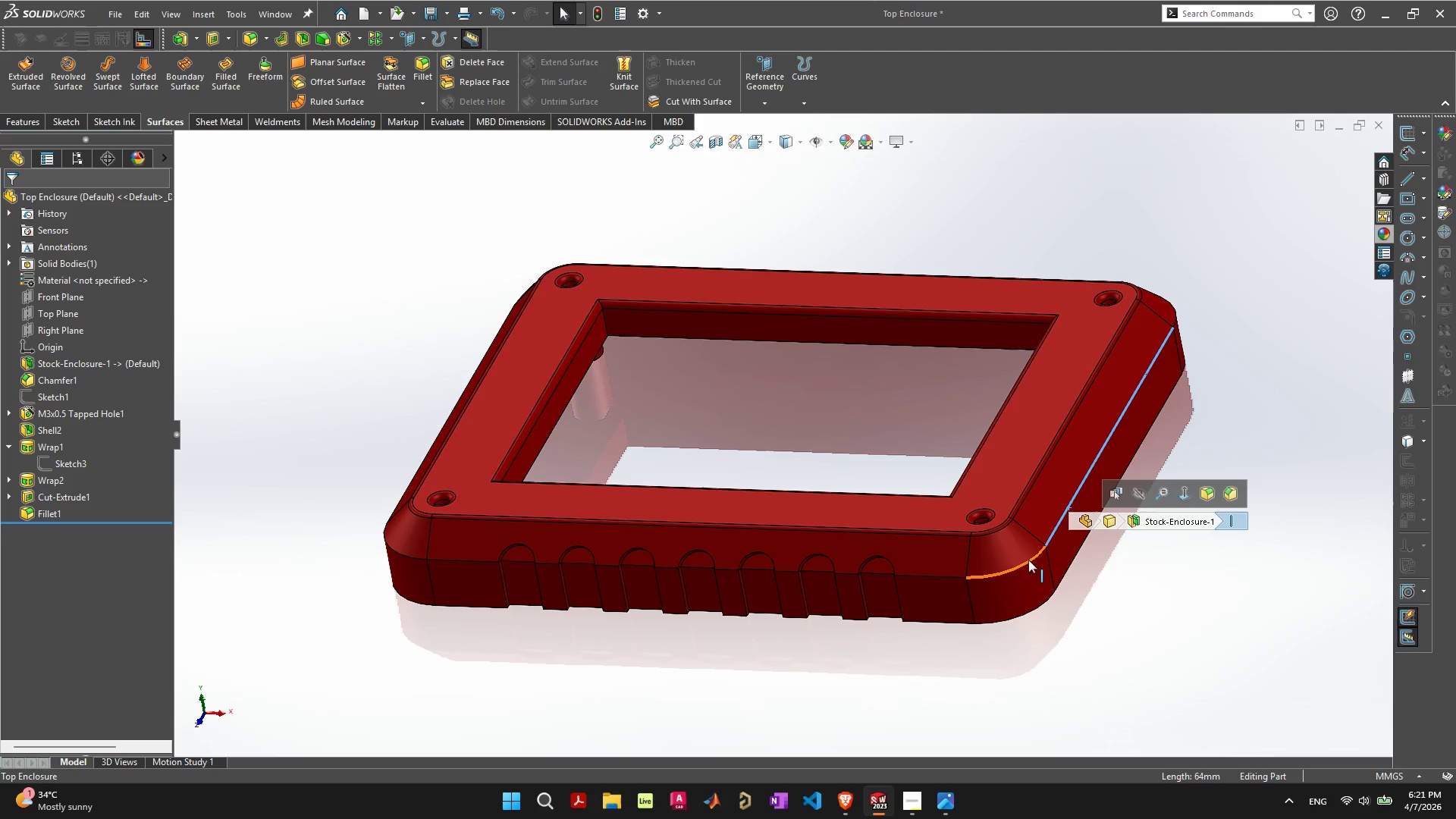 
hold_key(key=ShiftLeft, duration=1.51)
left_click([1028, 561])
 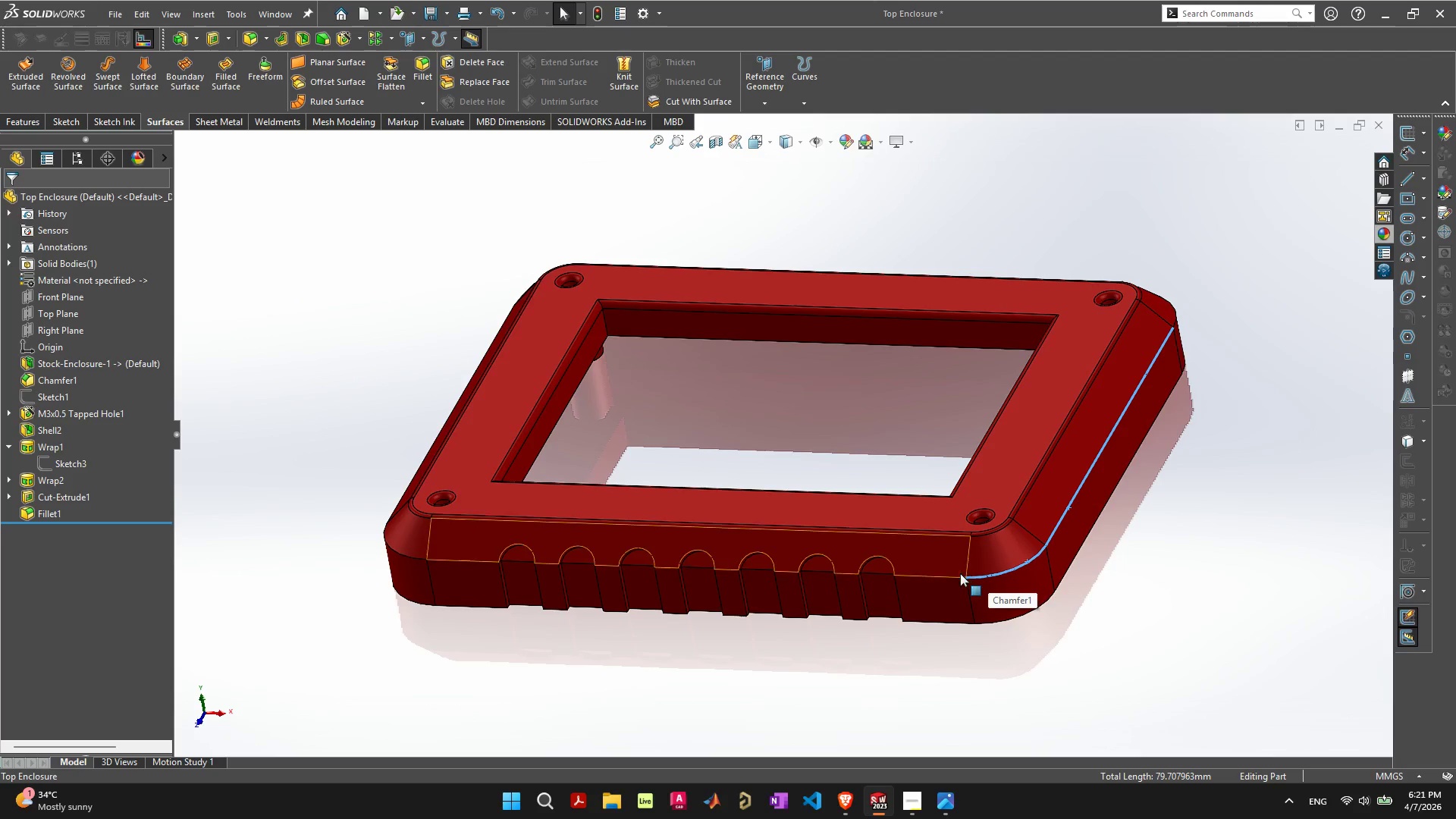 
key(Shift+ShiftLeft)
 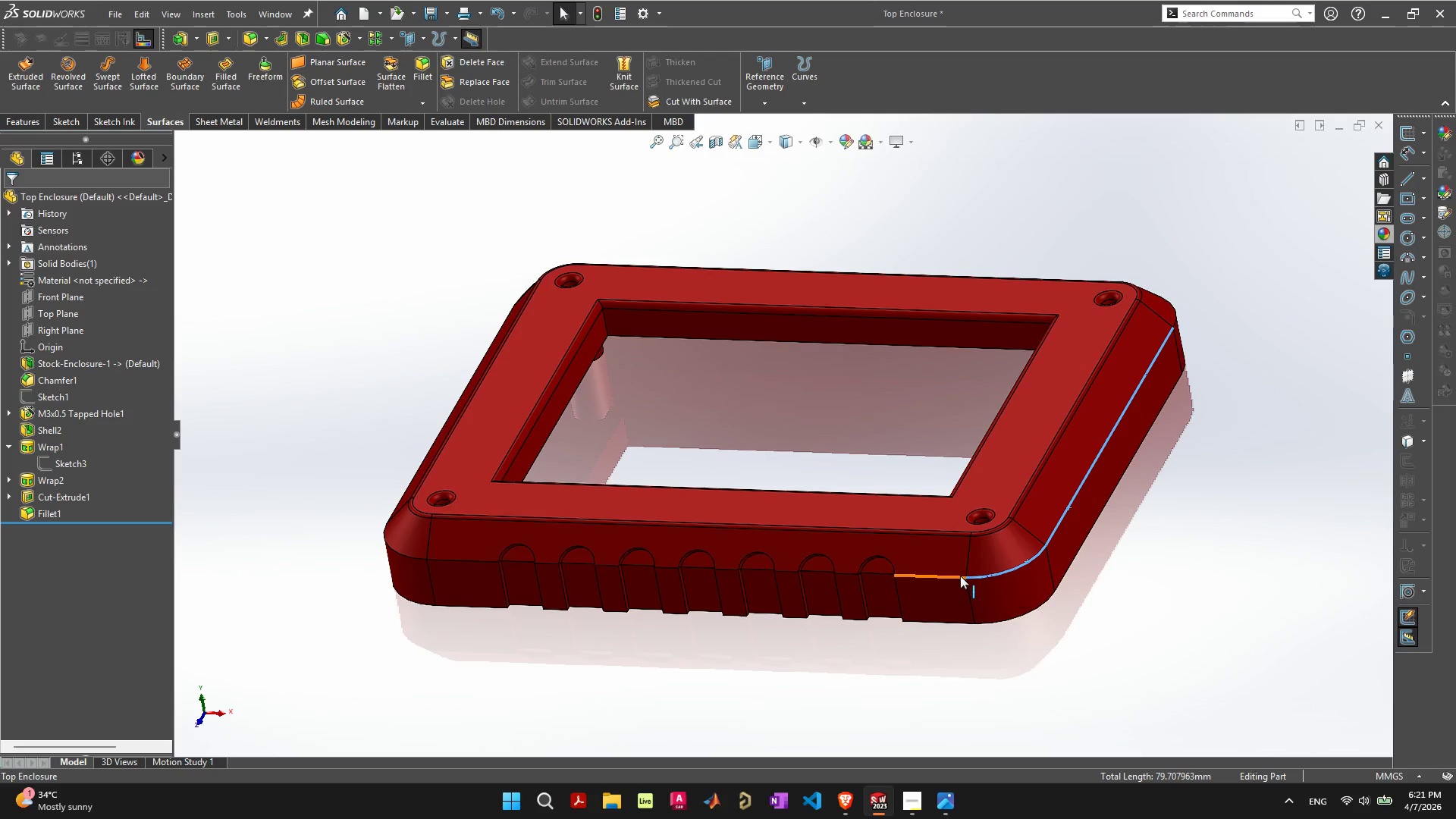 
left_click([960, 576])
 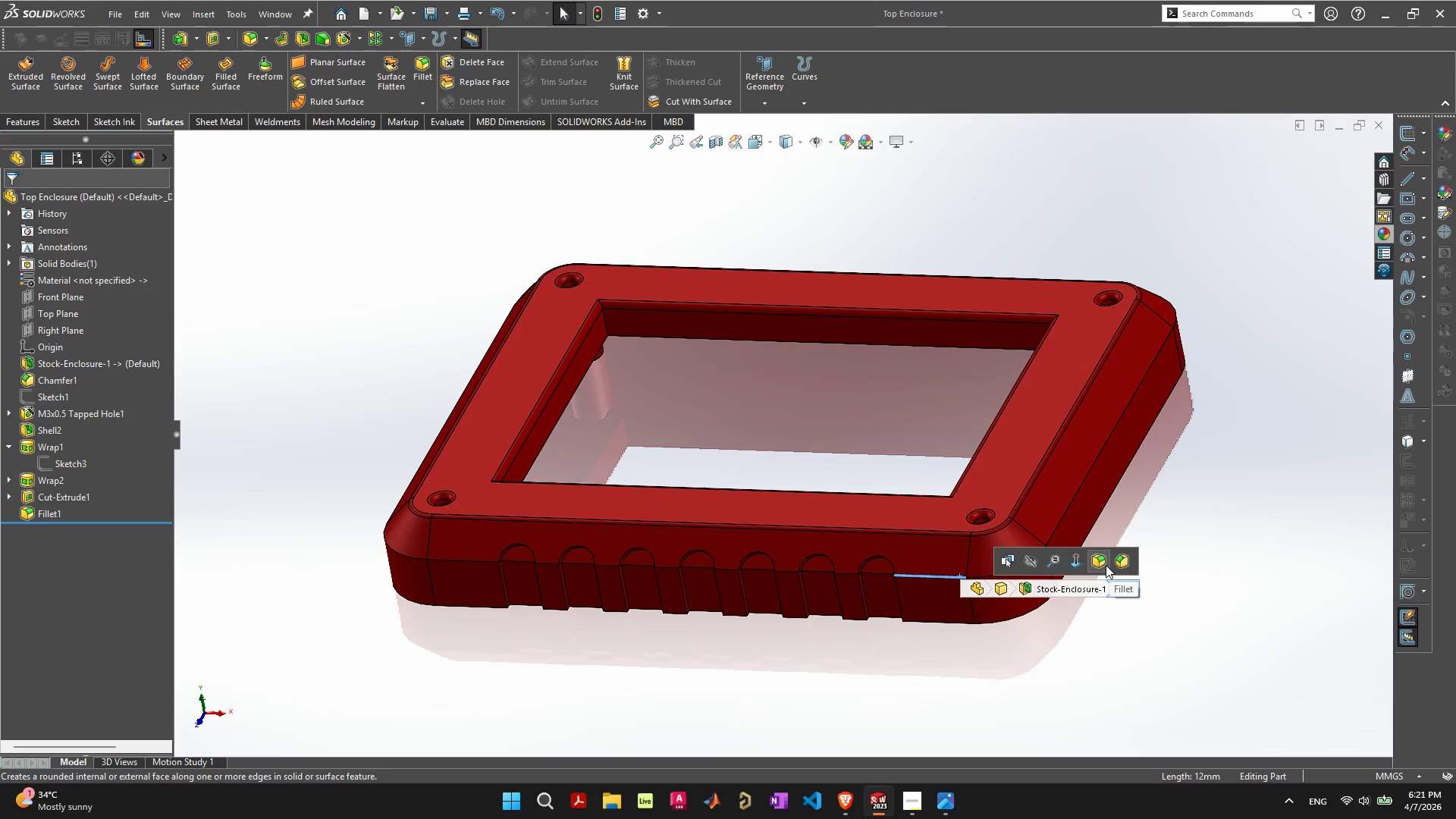 
left_click([1103, 565])
 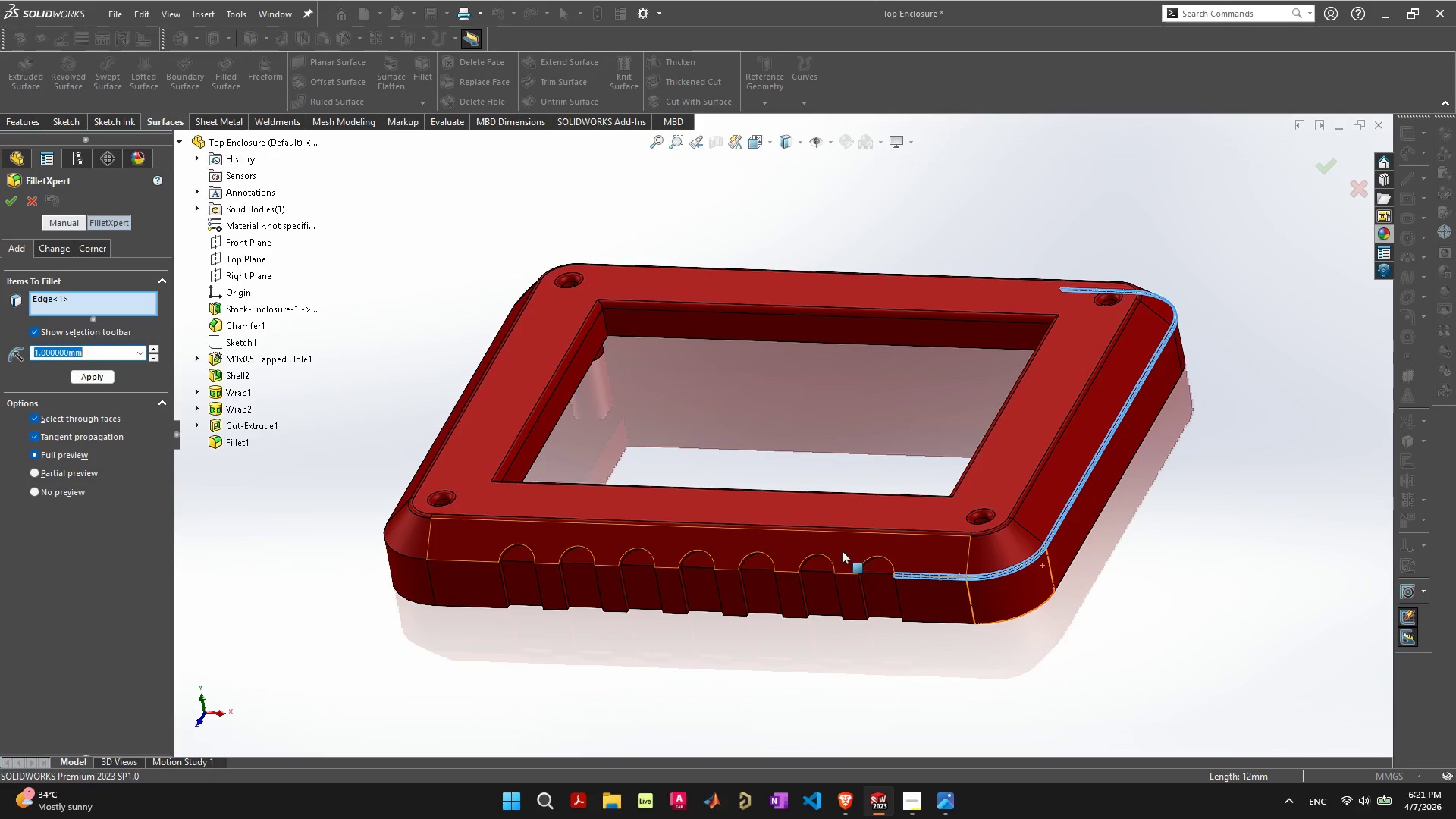 
left_click([843, 572])
 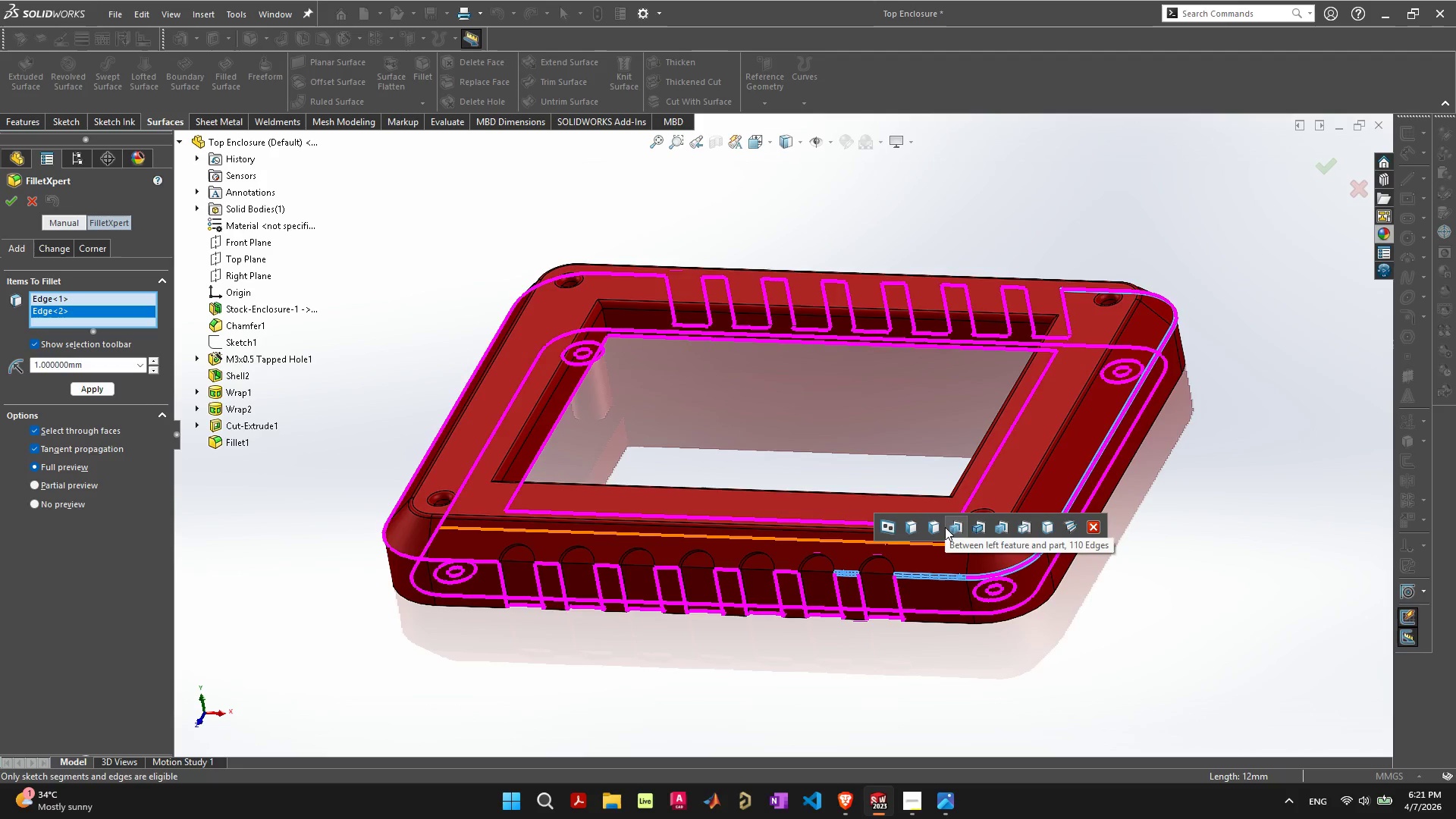 
wait(8.89)
 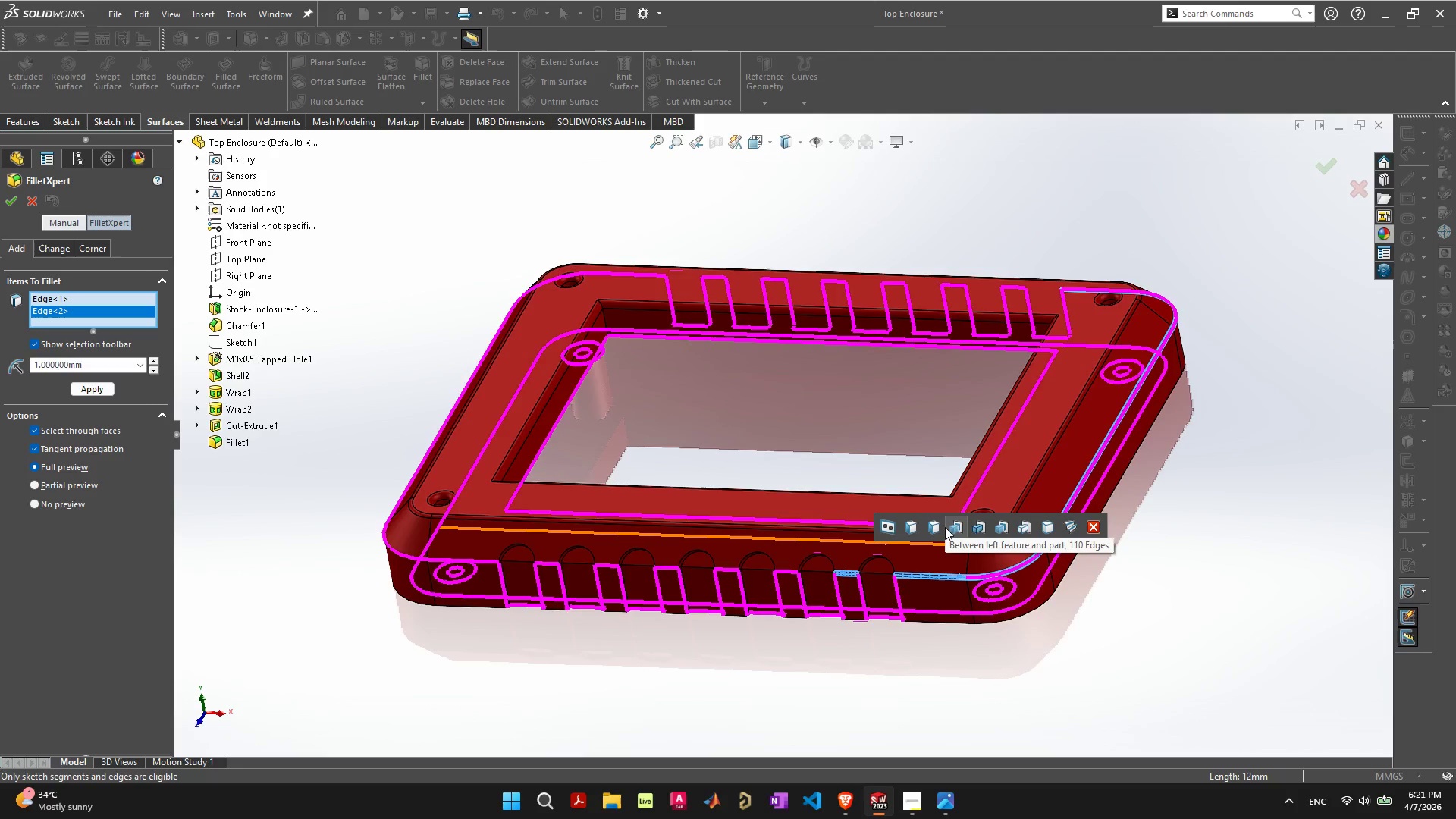 
left_click([997, 524])
 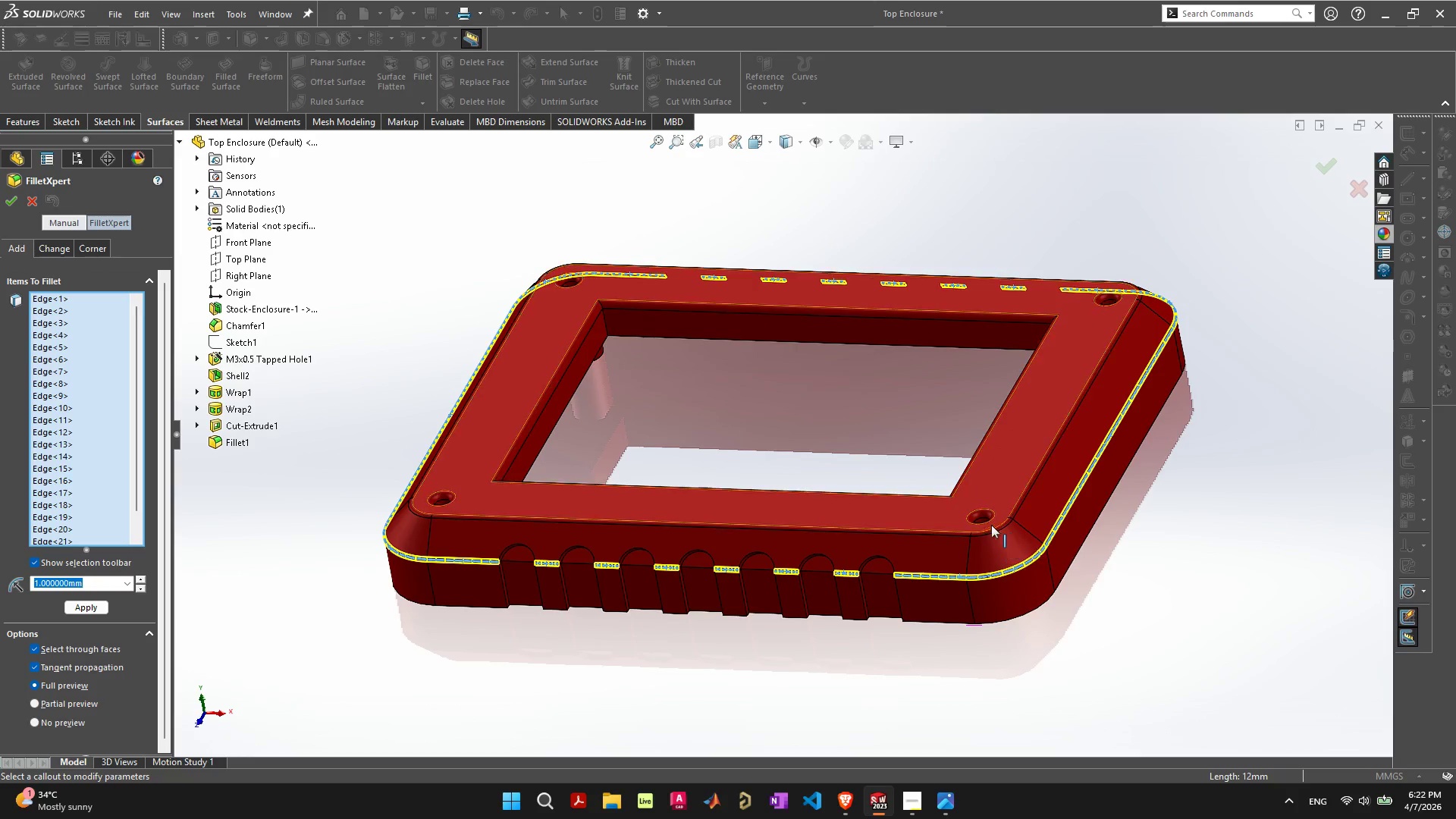 
key(Enter)
 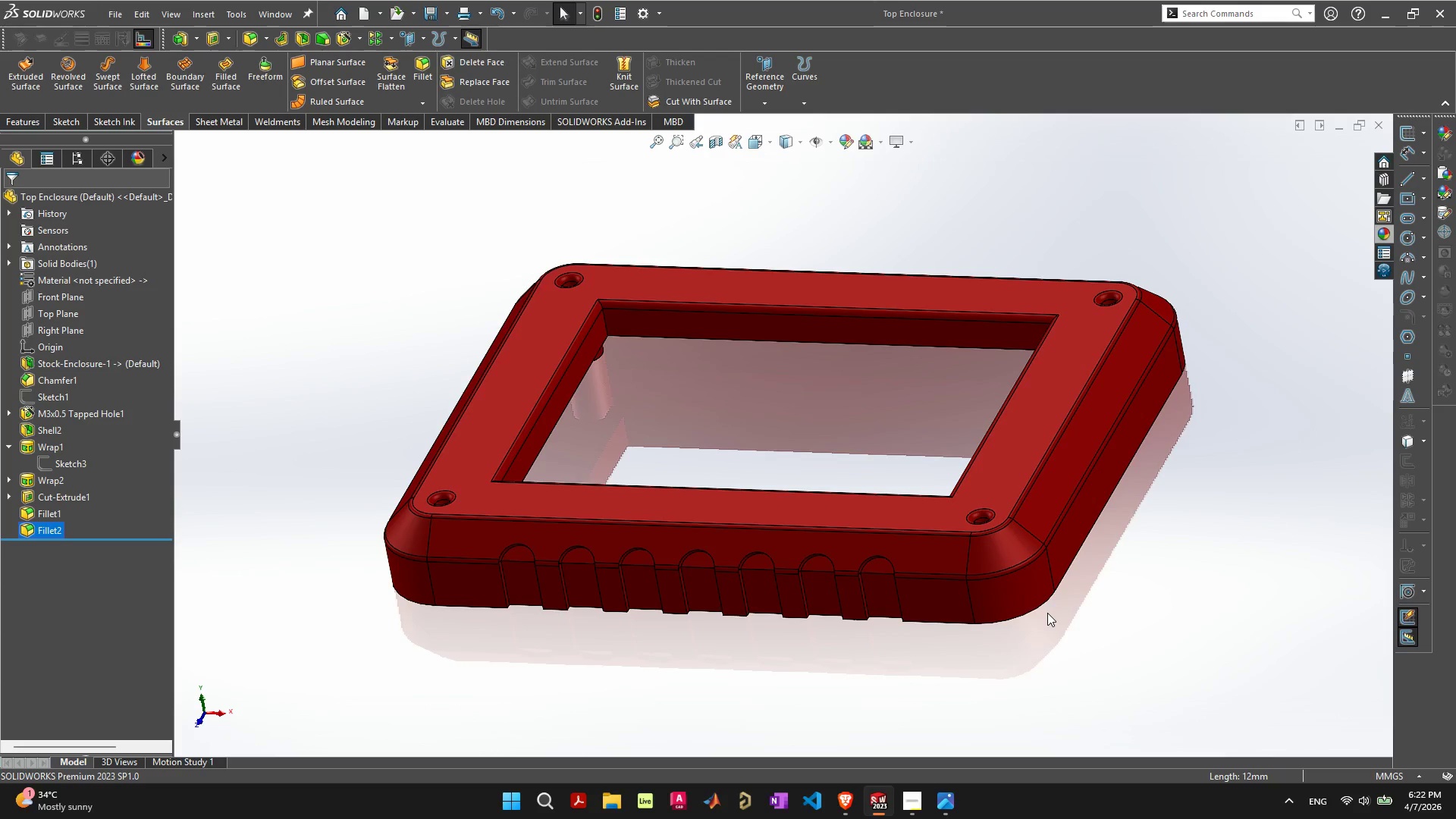 
wait(20.62)
 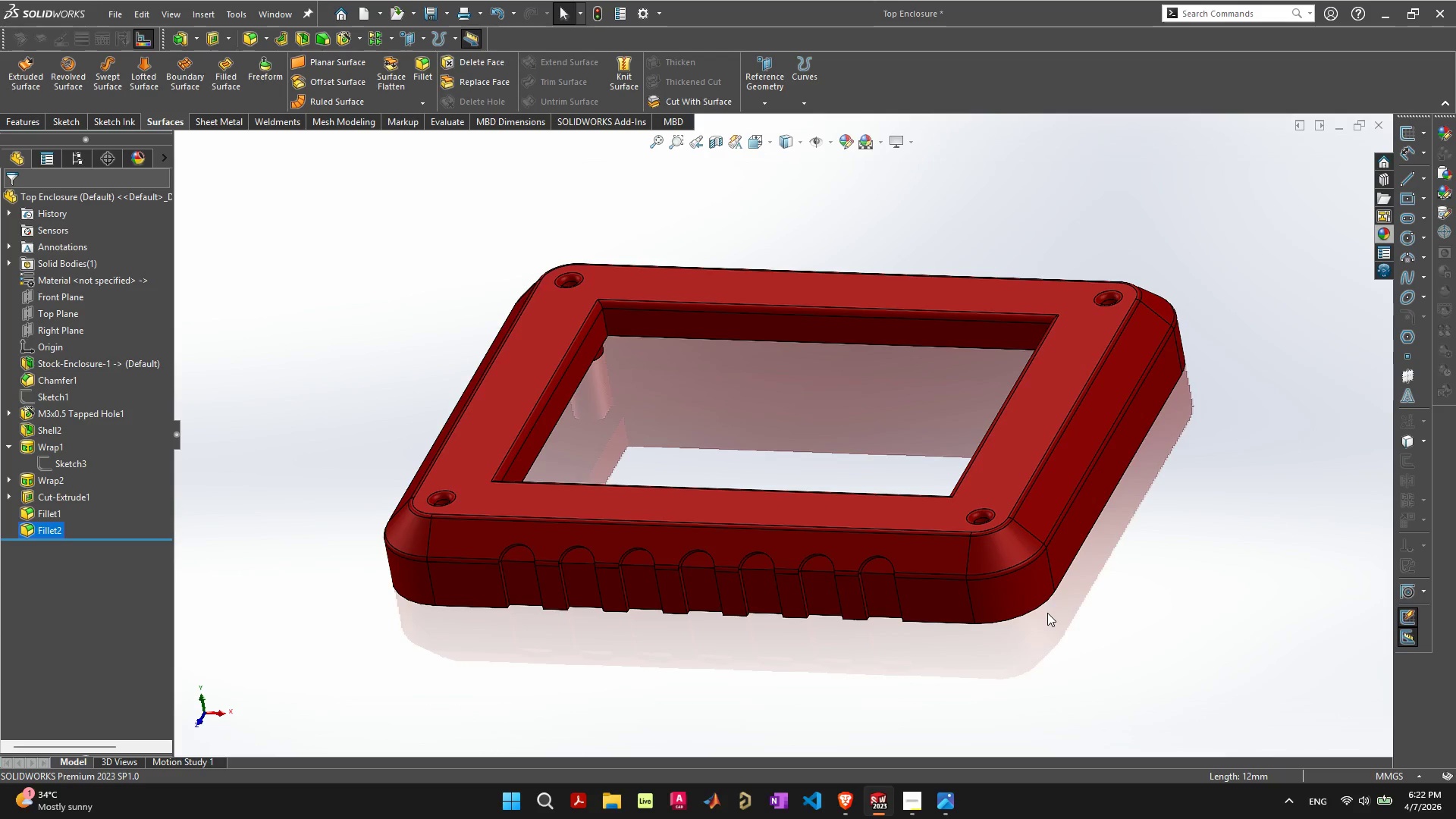 
left_click([37, 529])
 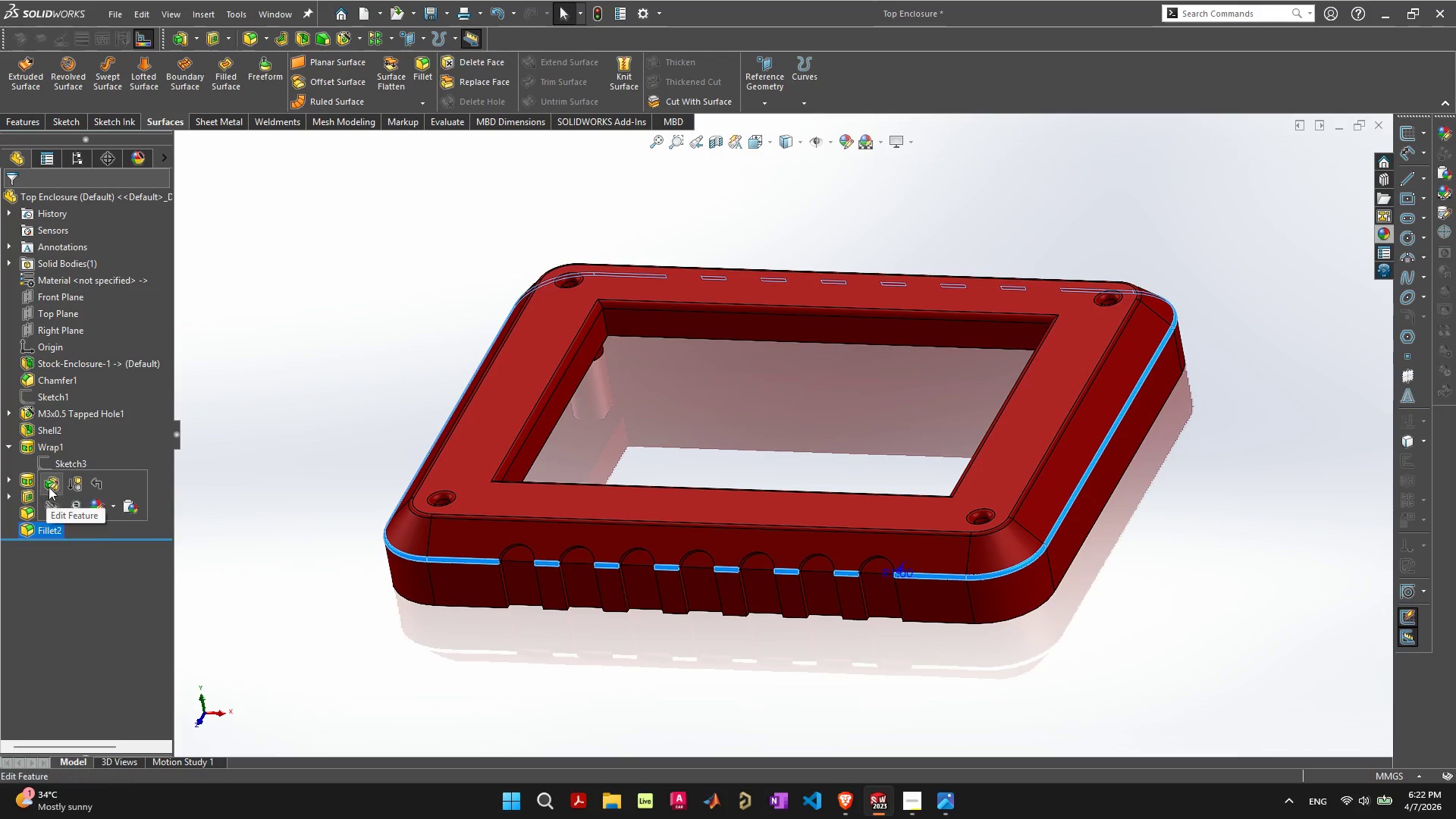 
left_click([50, 484])
 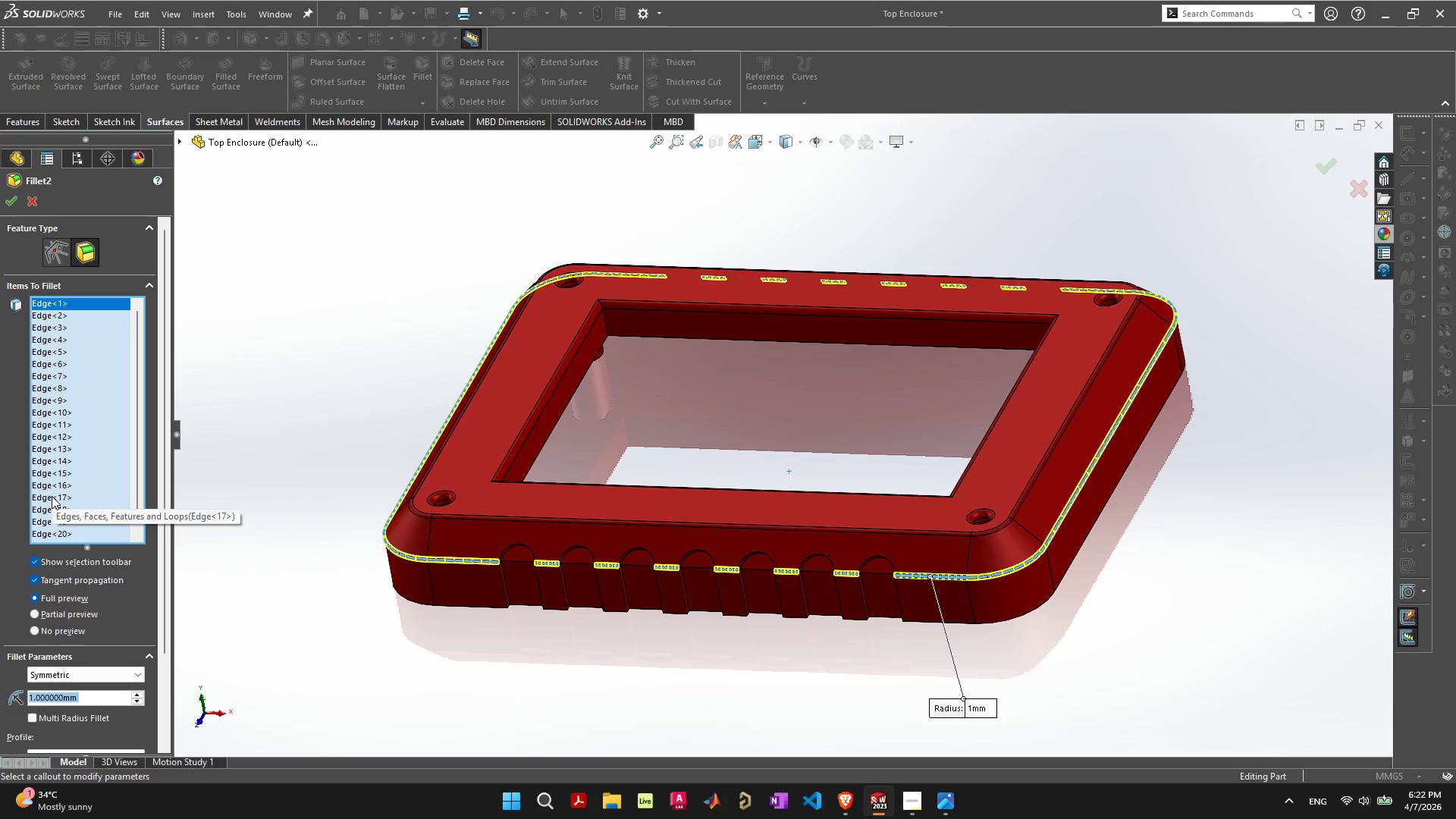 
key(Escape)
 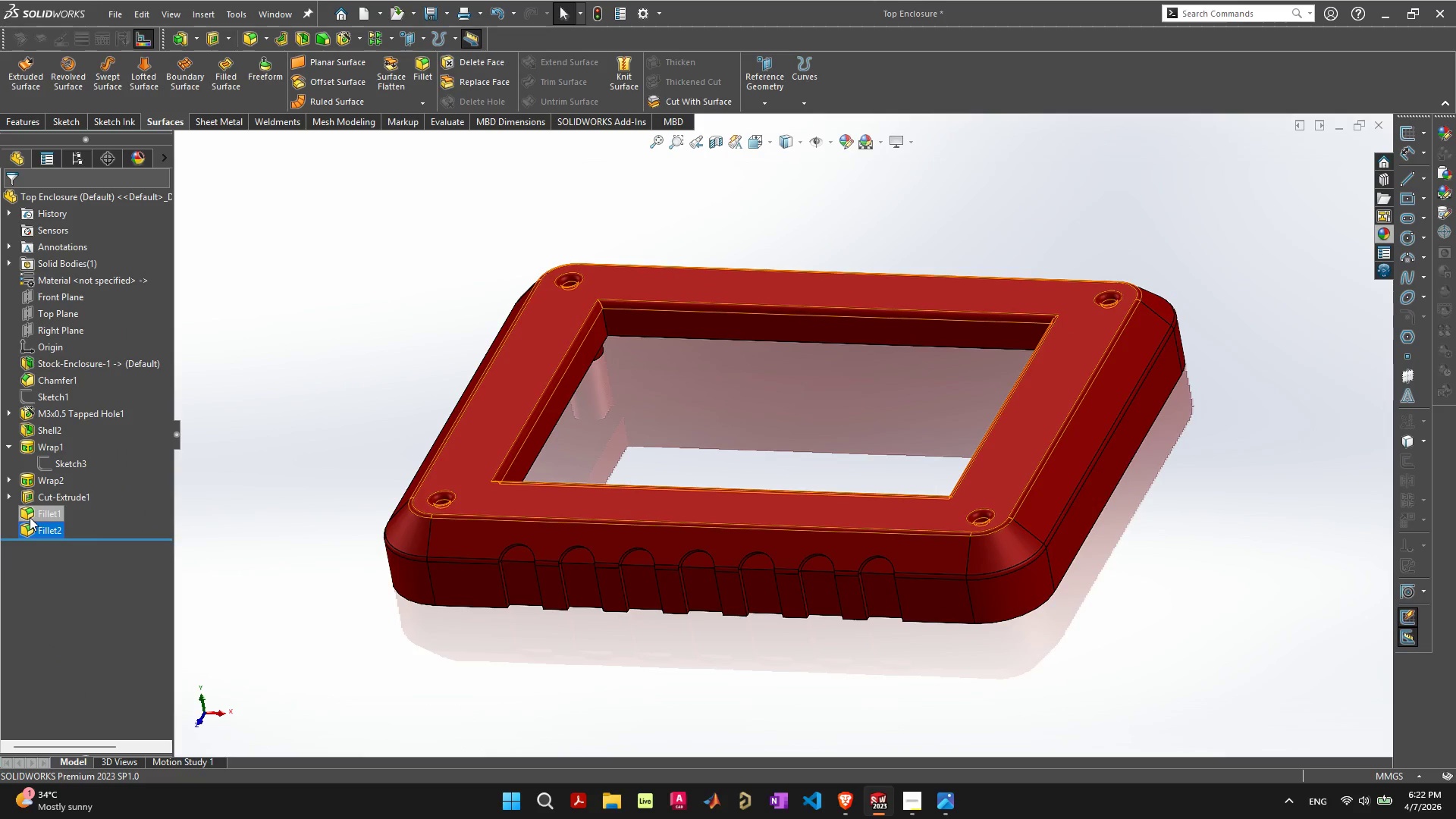 
left_click([31, 516])
 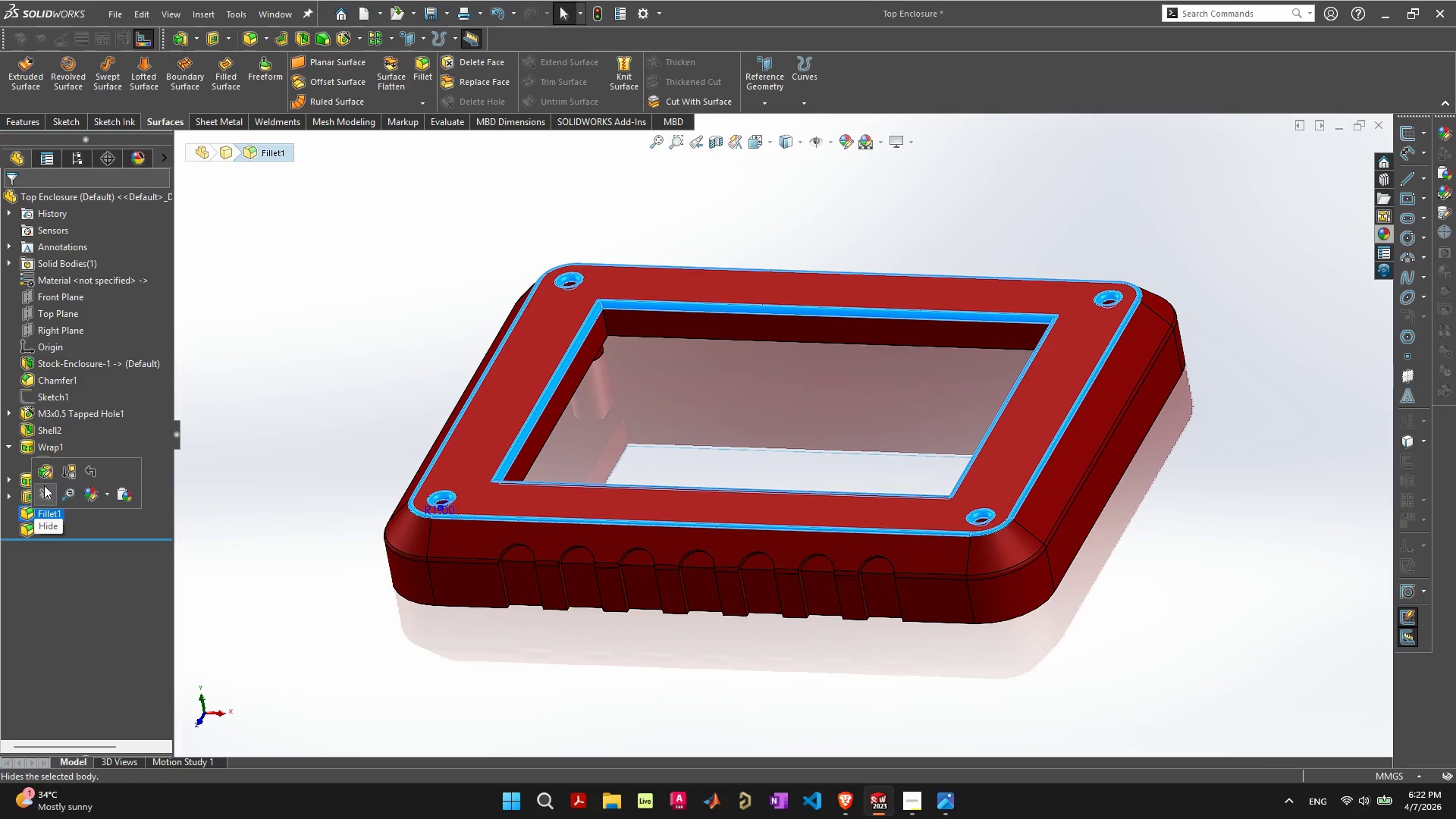 
left_click([43, 474])
 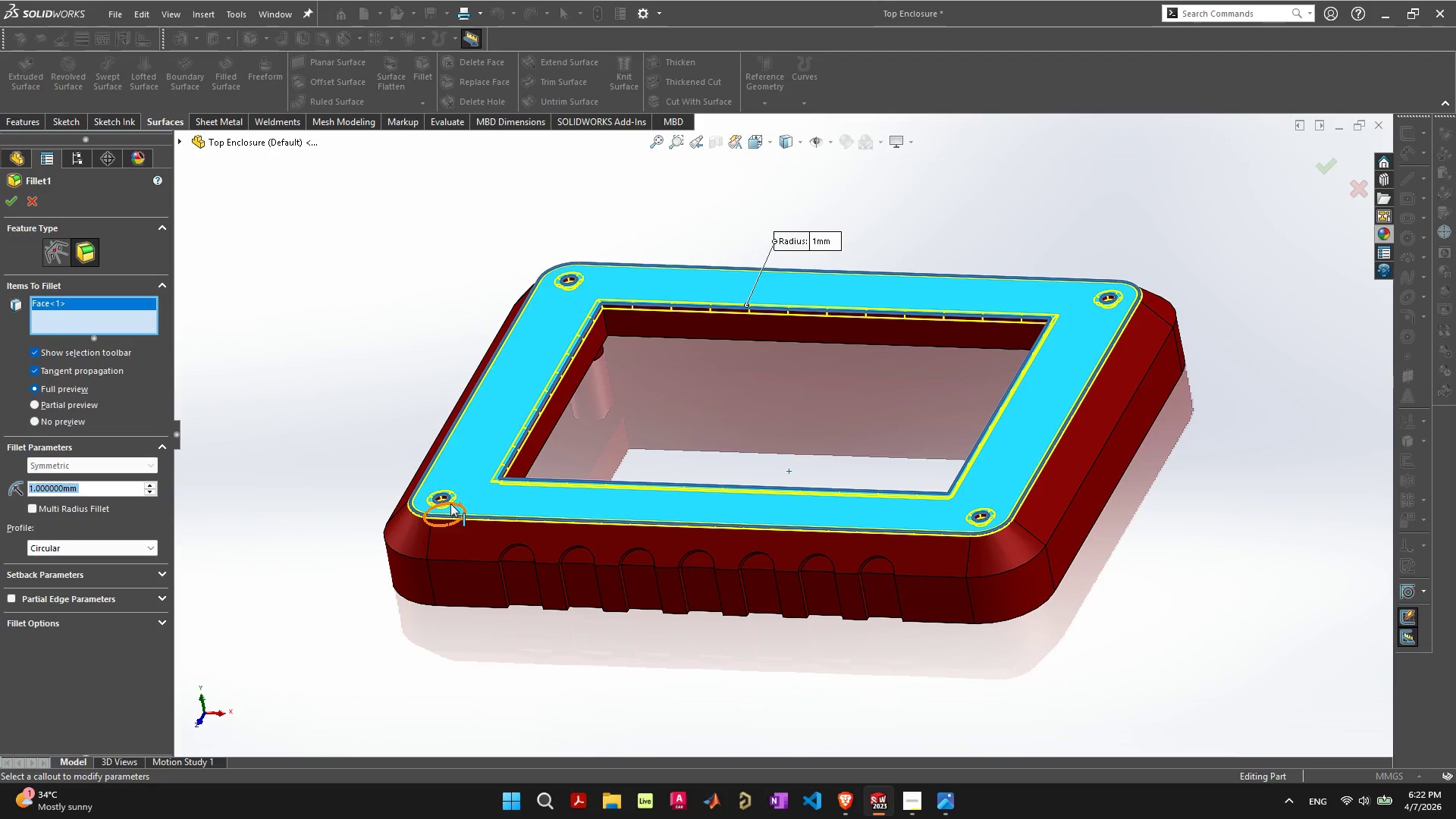 
scroll: coordinate [452, 501], scroll_direction: up, amount: 3.0
 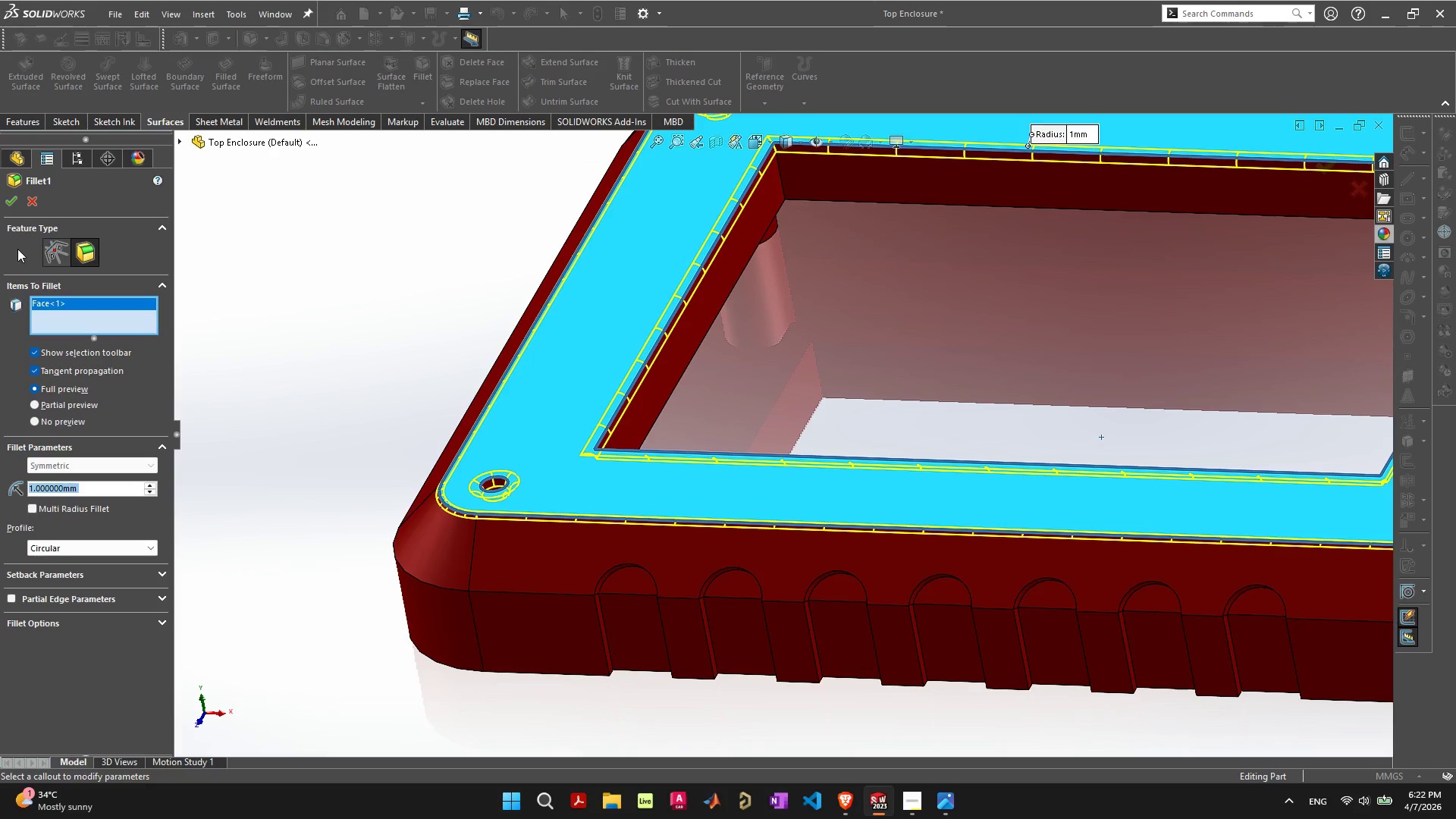 
left_click([6, 201])
 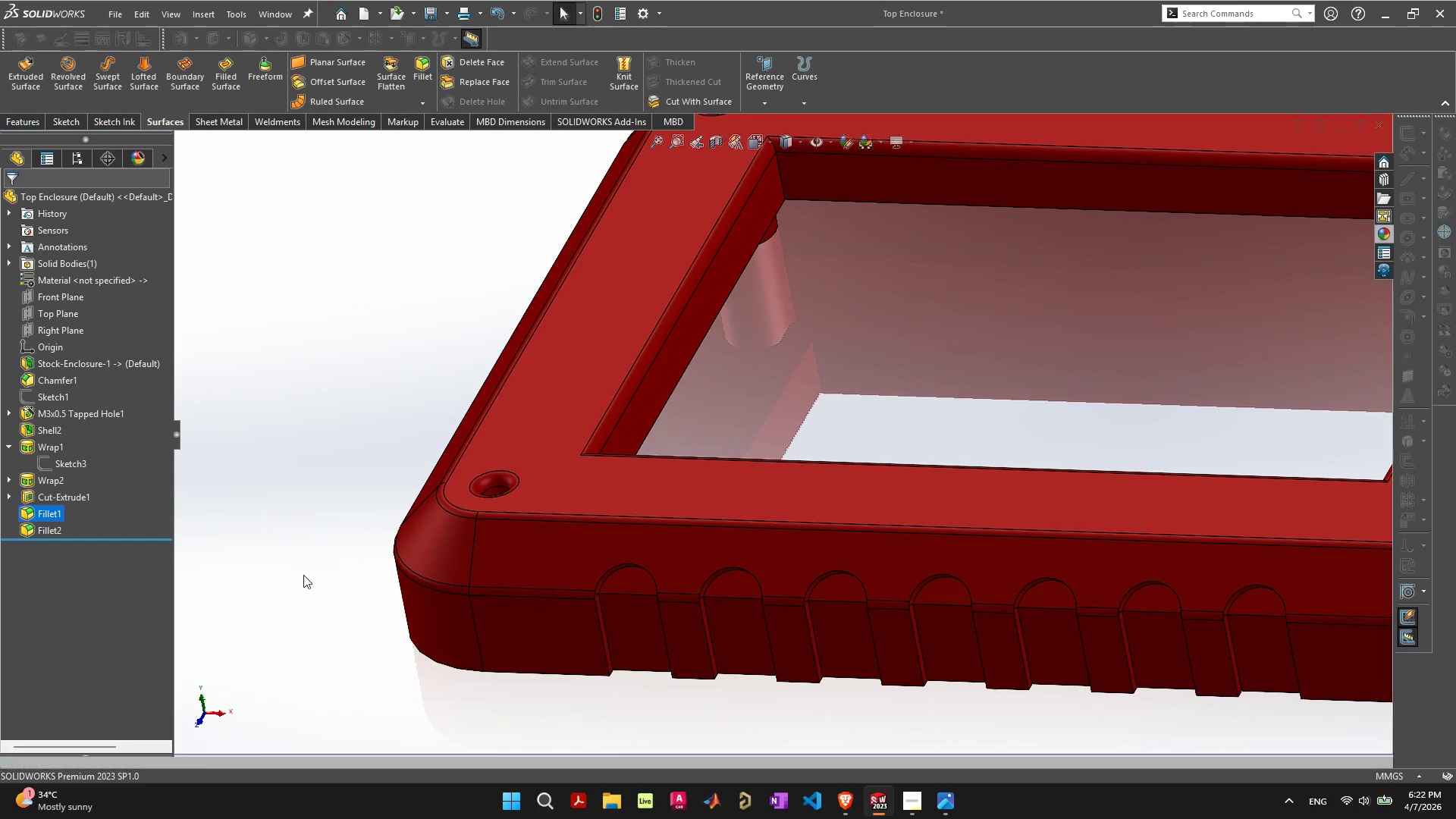 
left_click([304, 576])
 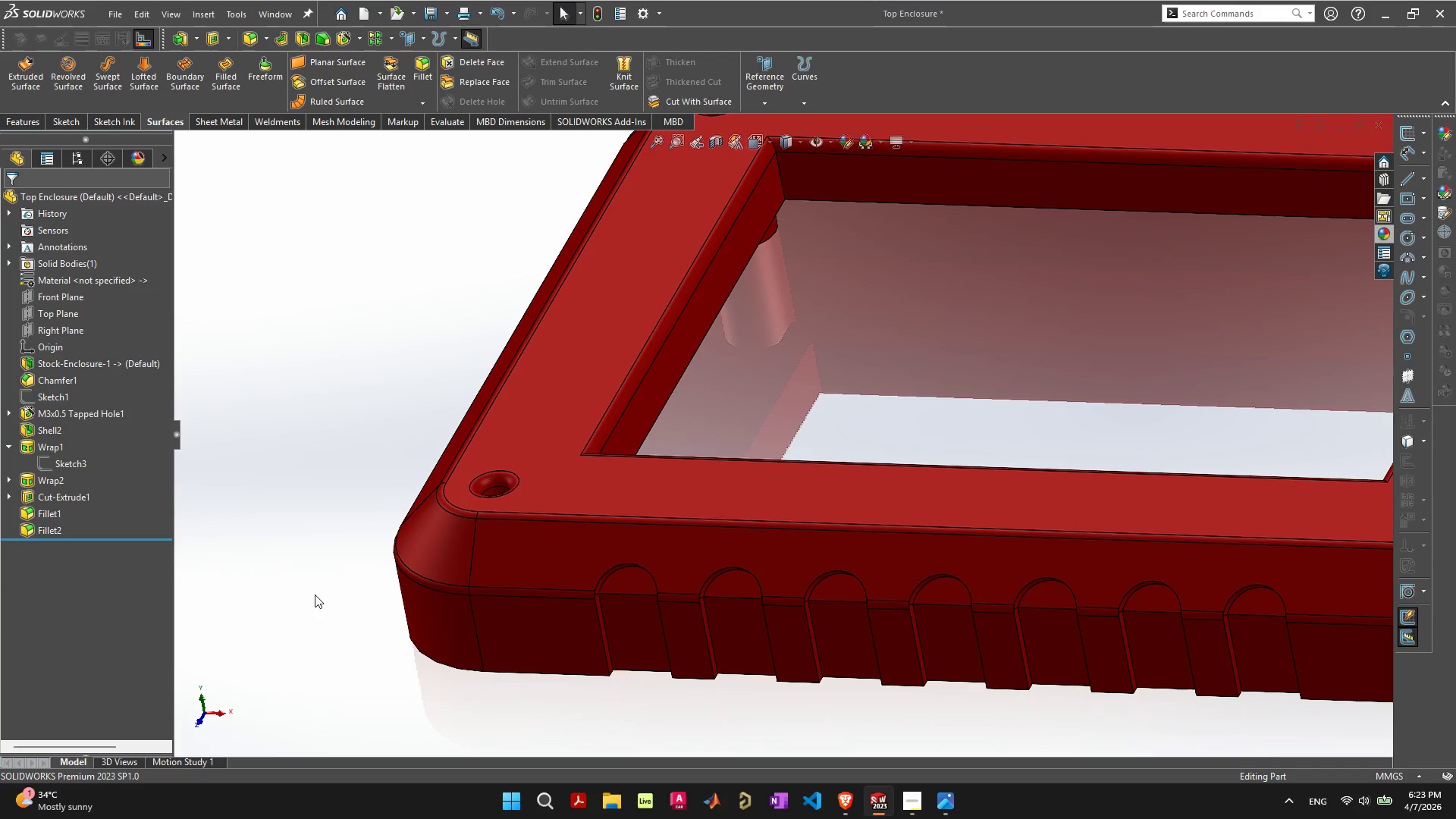 
wait(26.86)
 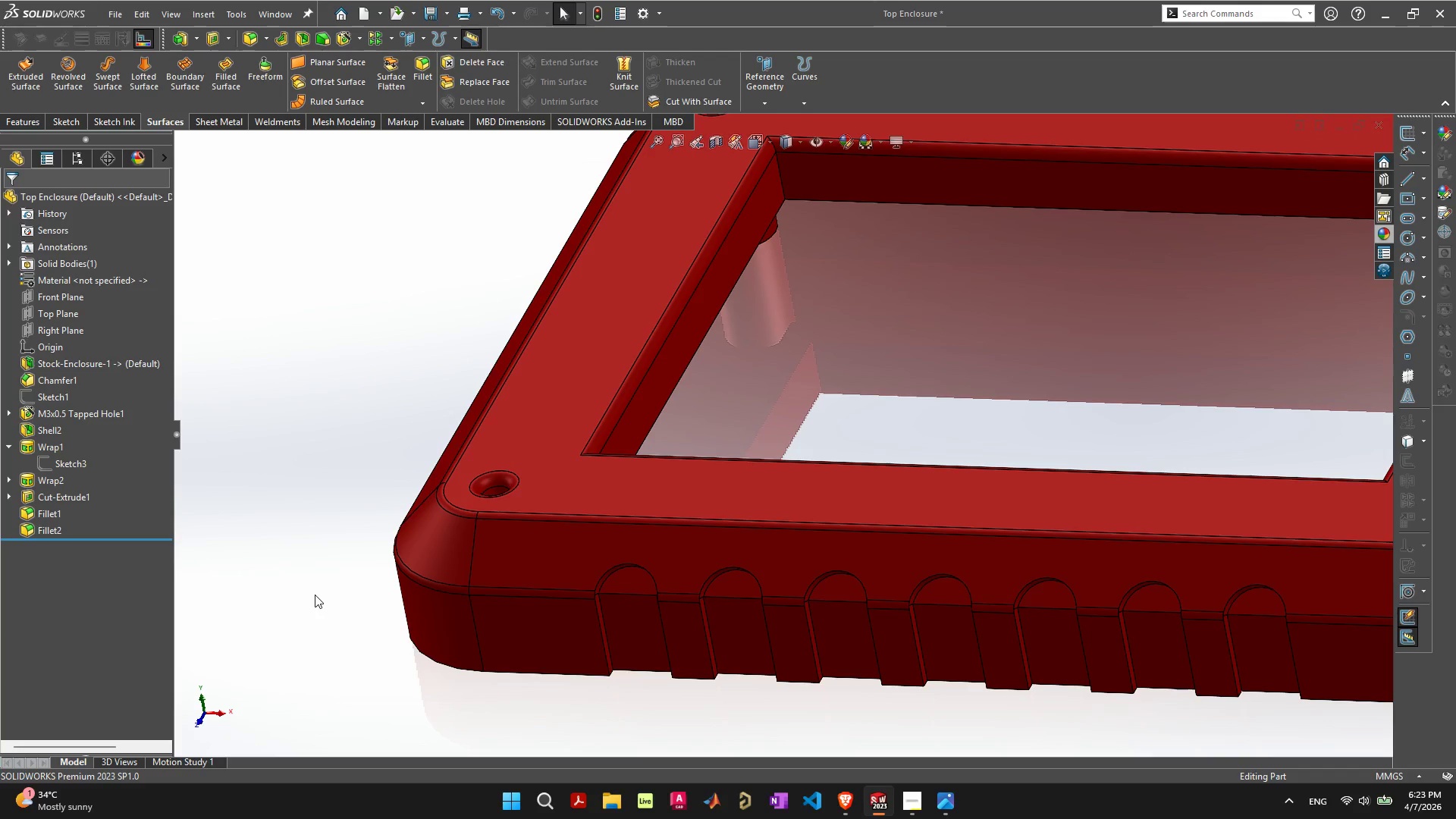 
left_click([50, 518])
 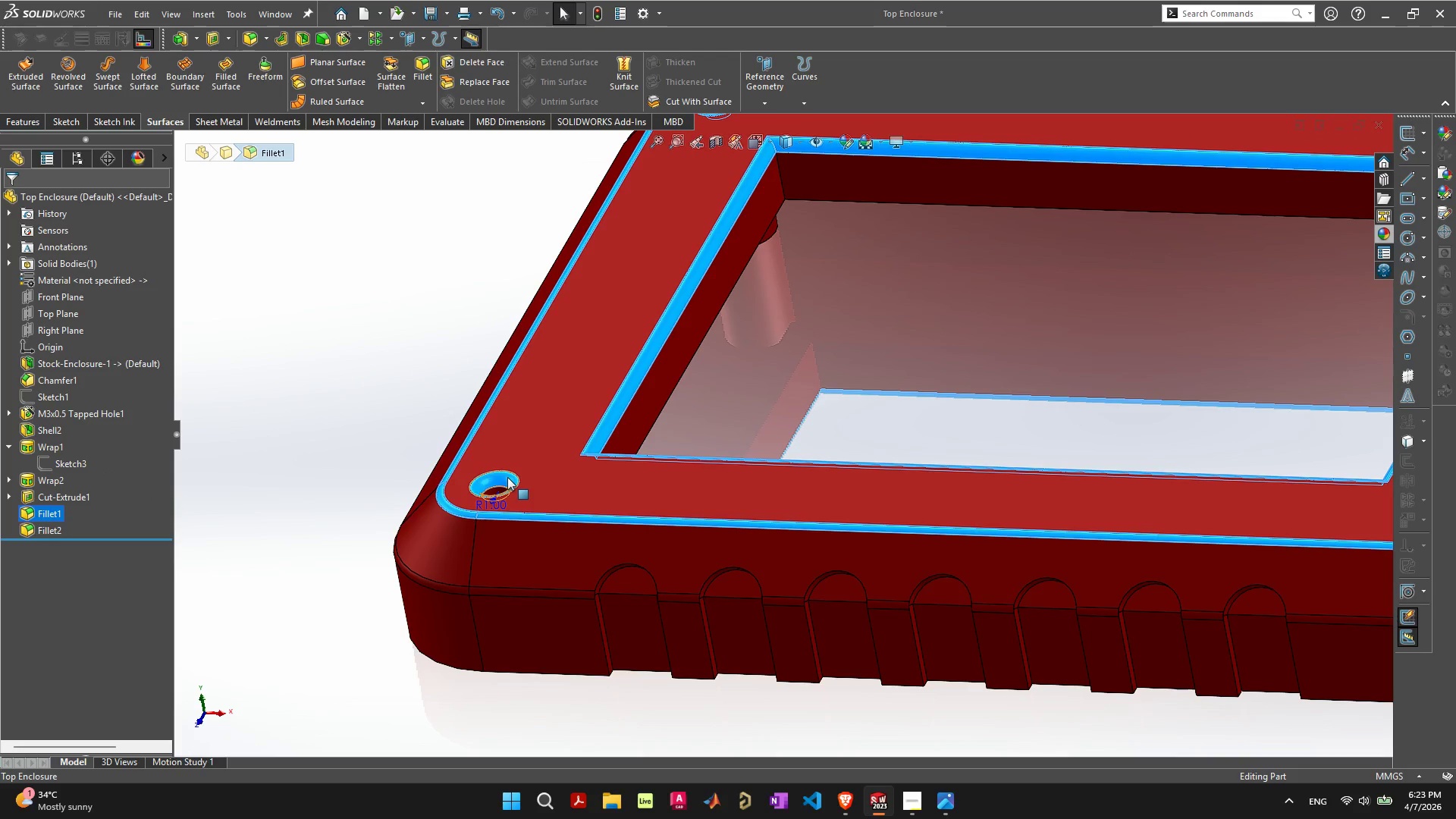 
hold_key(key=ShiftLeft, duration=1.05)
left_click([507, 477])
 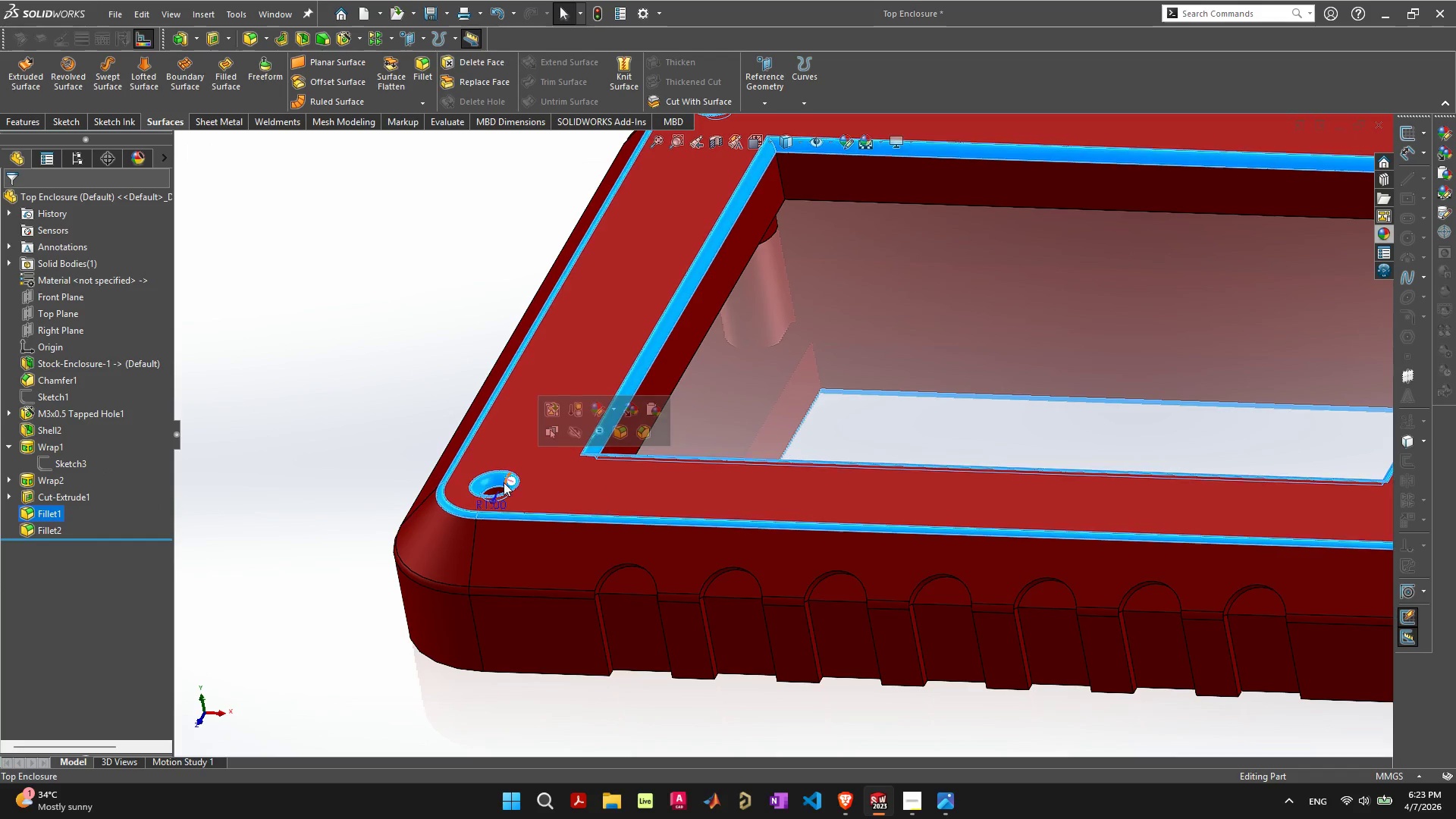 
left_click([499, 479])
 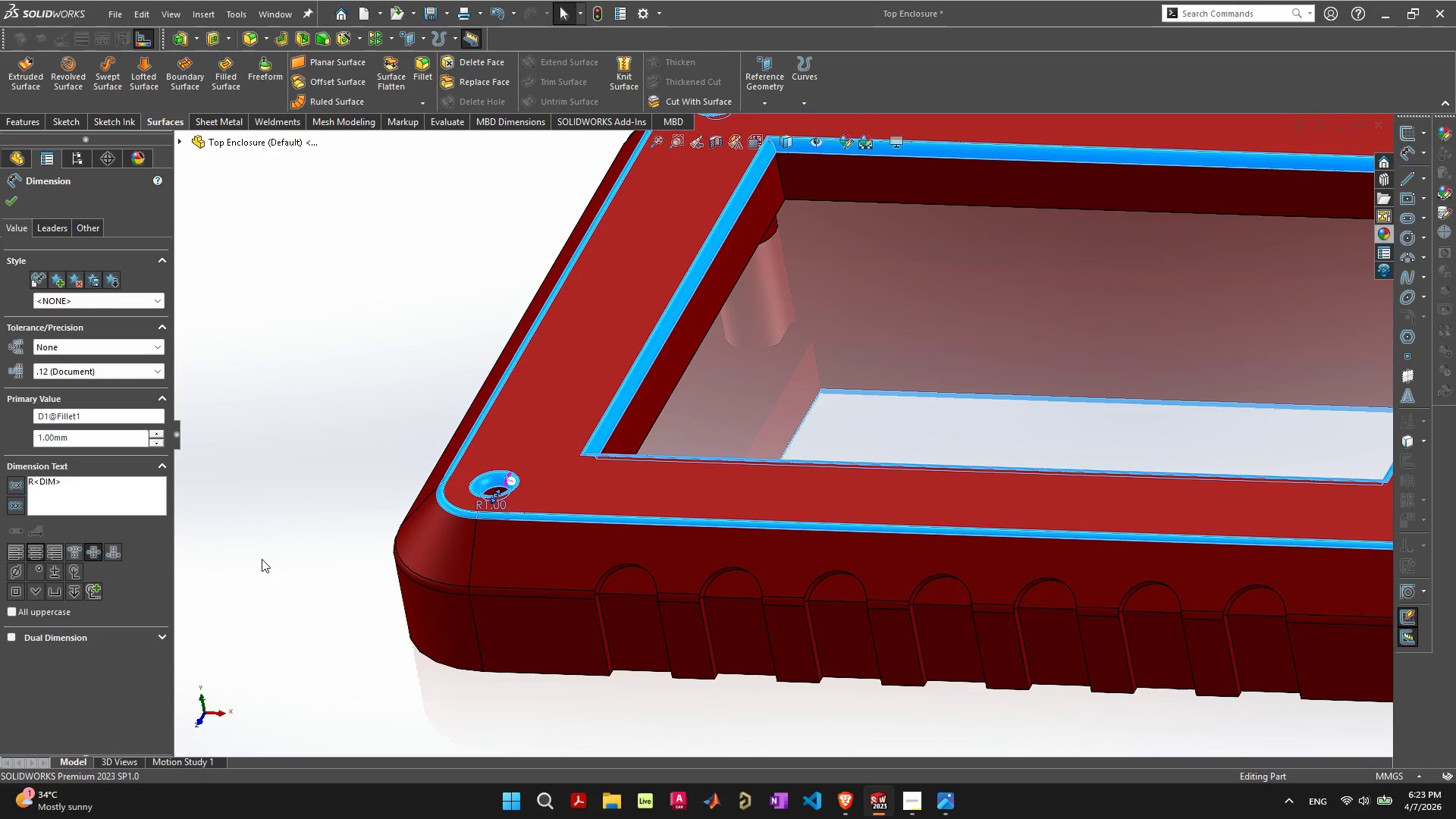 
left_click([302, 522])
 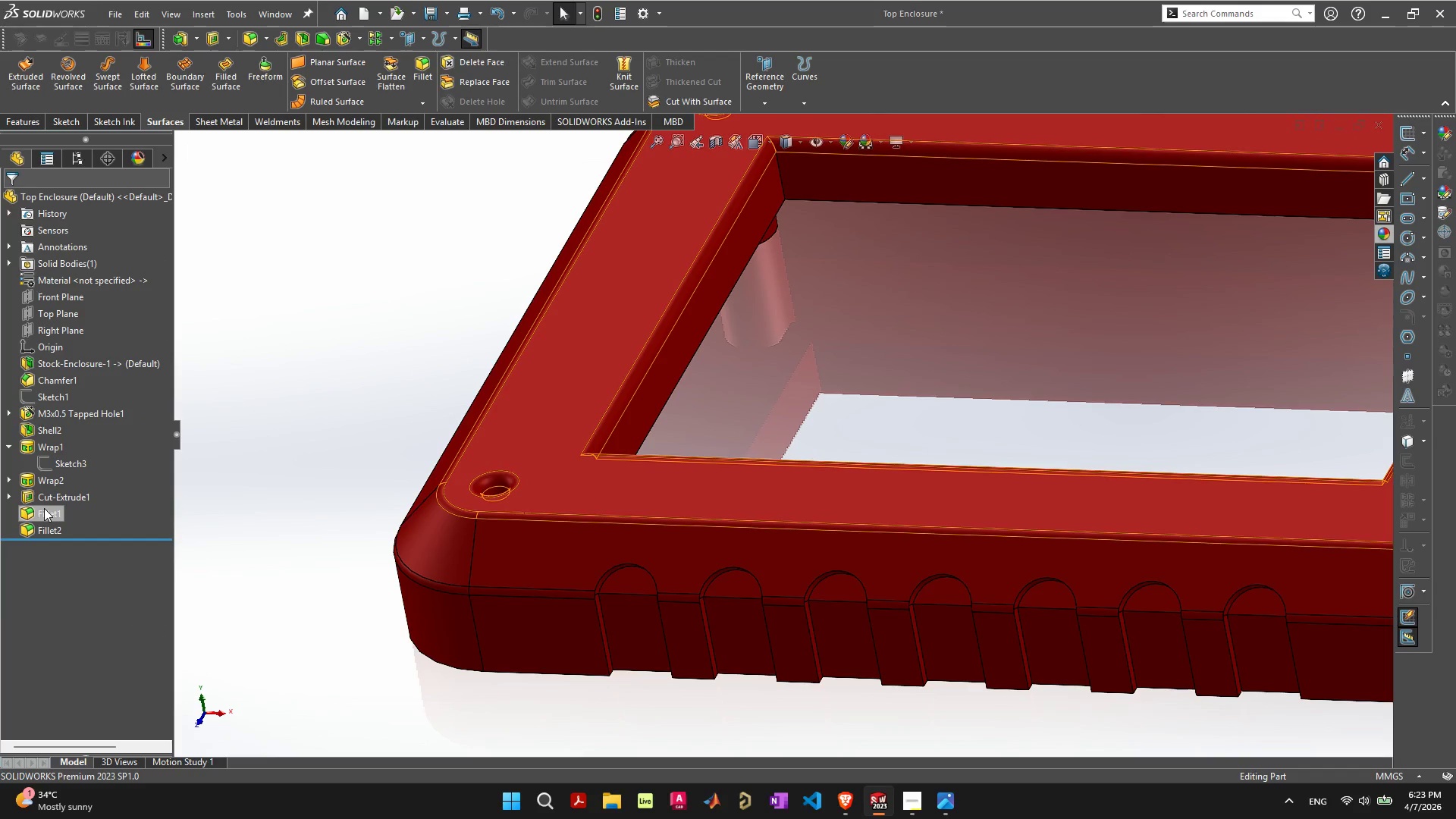 
left_click([44, 514])
 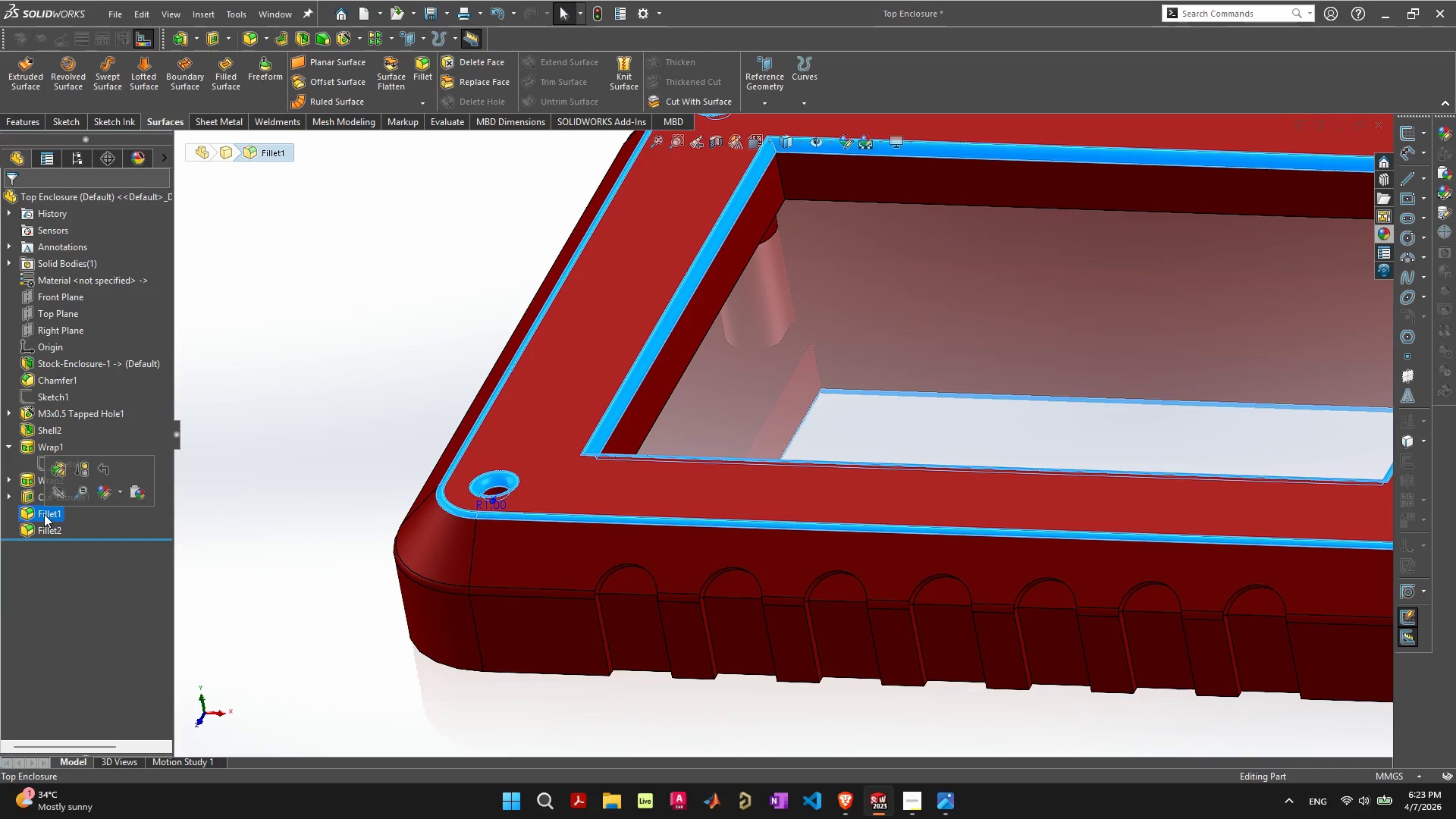 
key(Delete)
 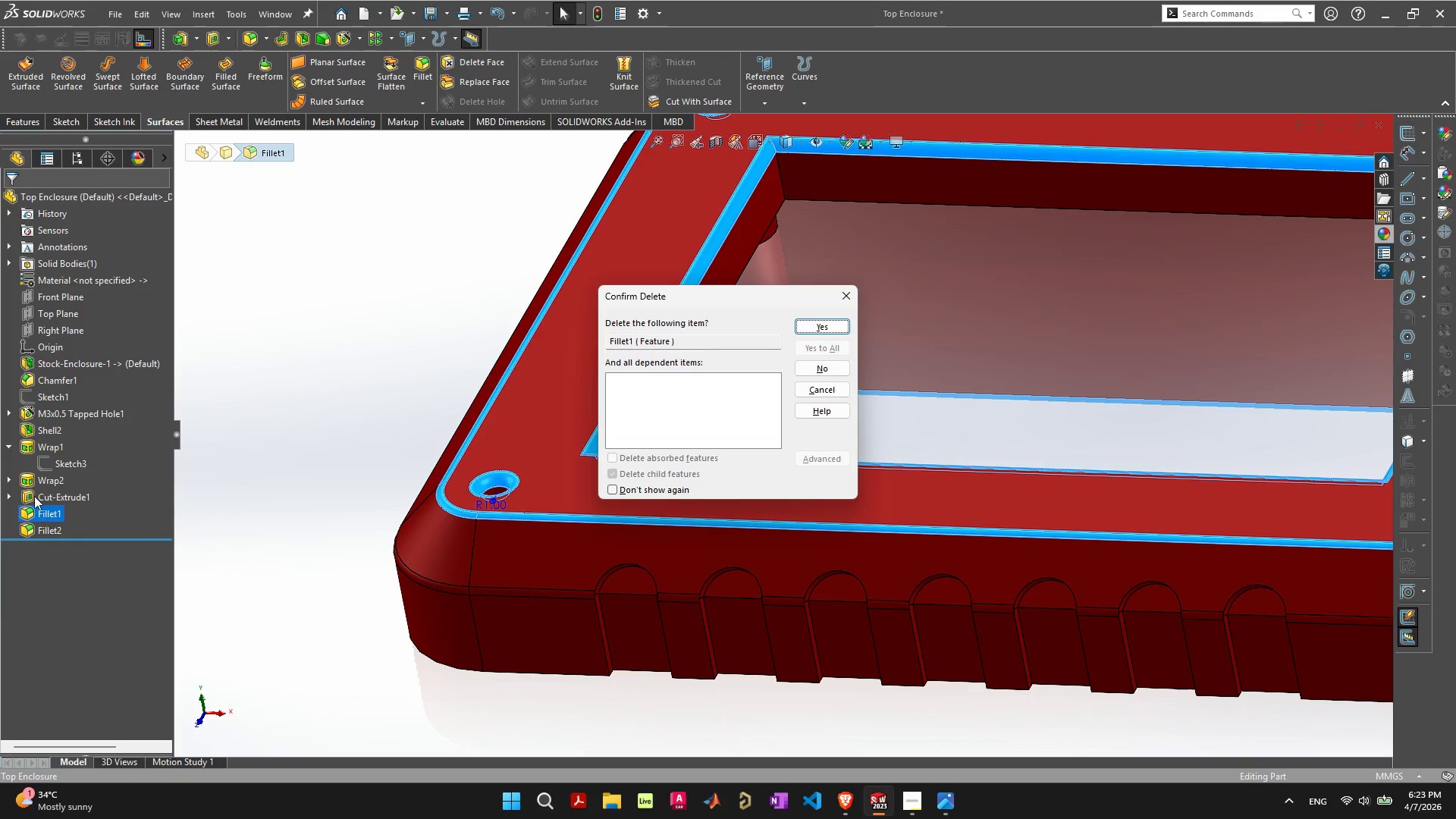 
key(Space)
 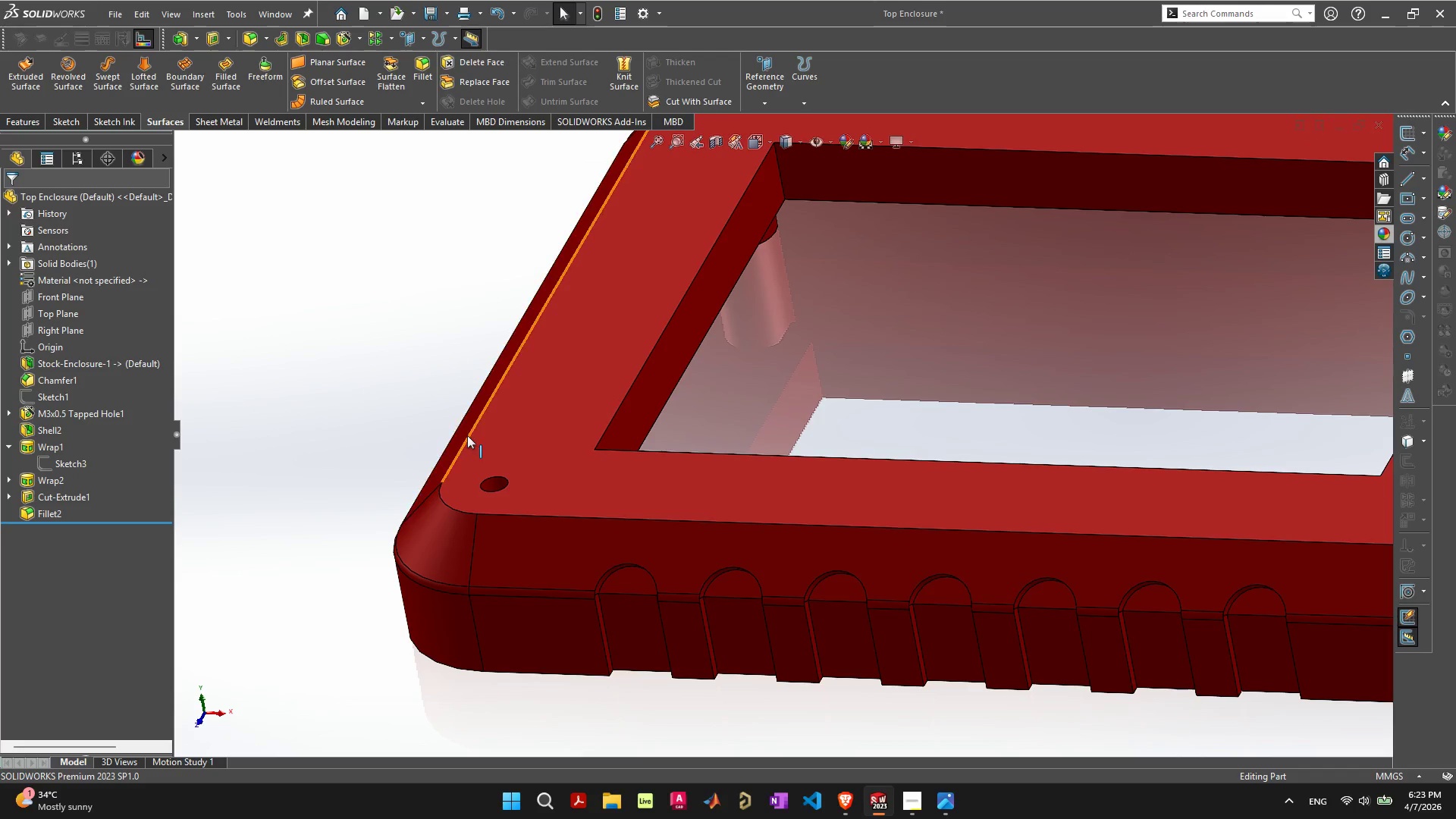 
left_click([468, 437])
 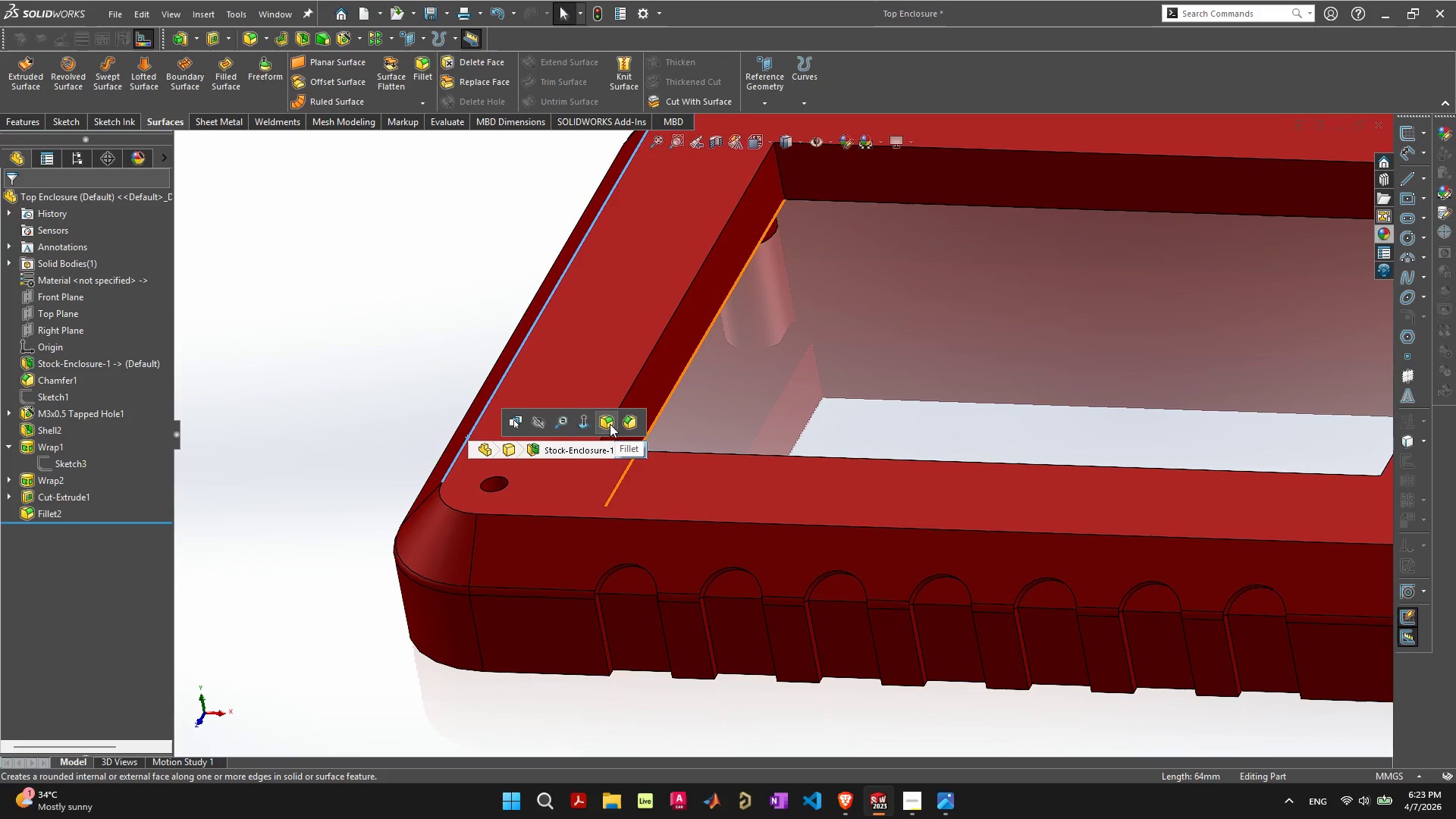 
left_click([609, 423])
 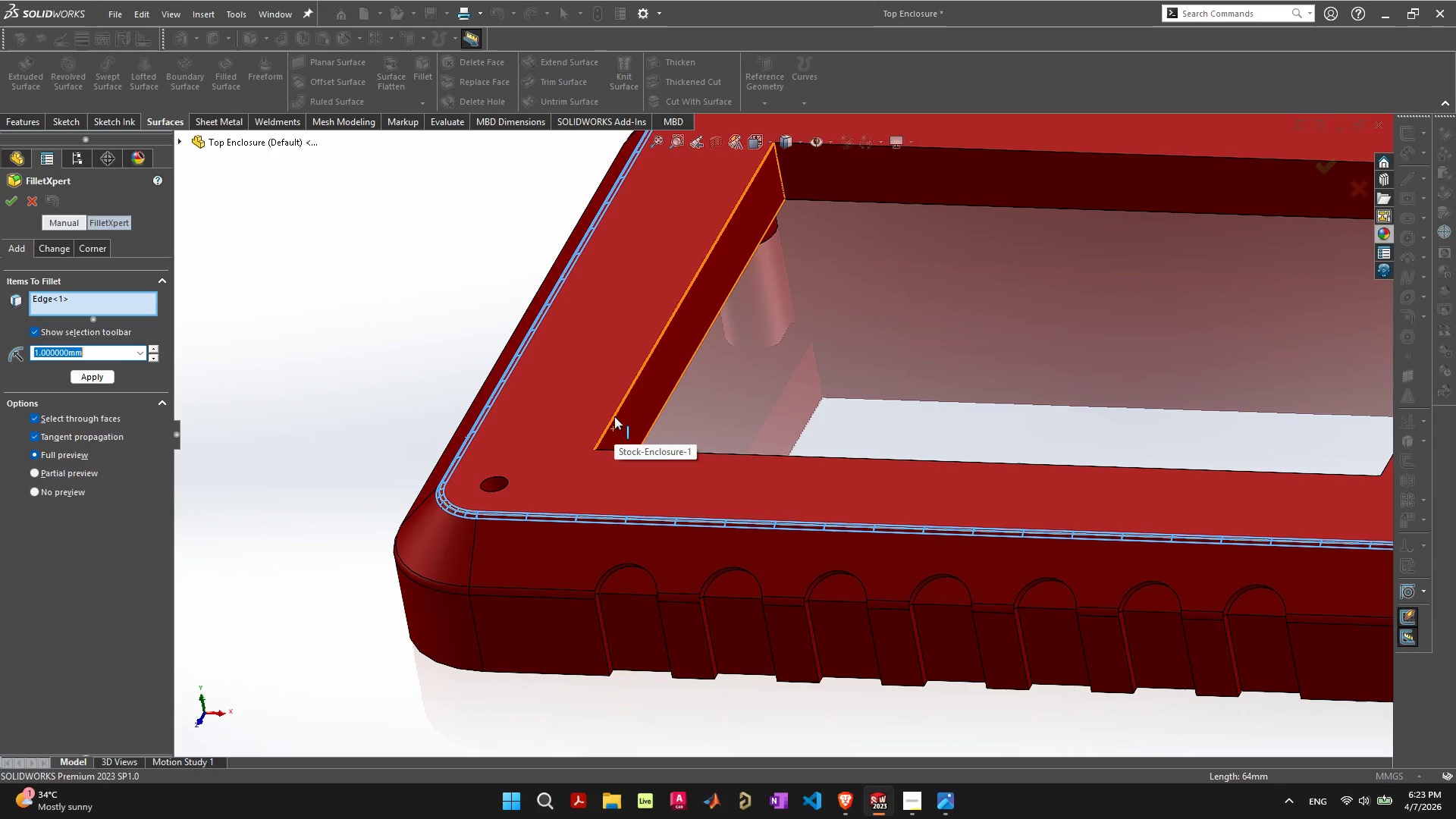 
wait(5.58)
 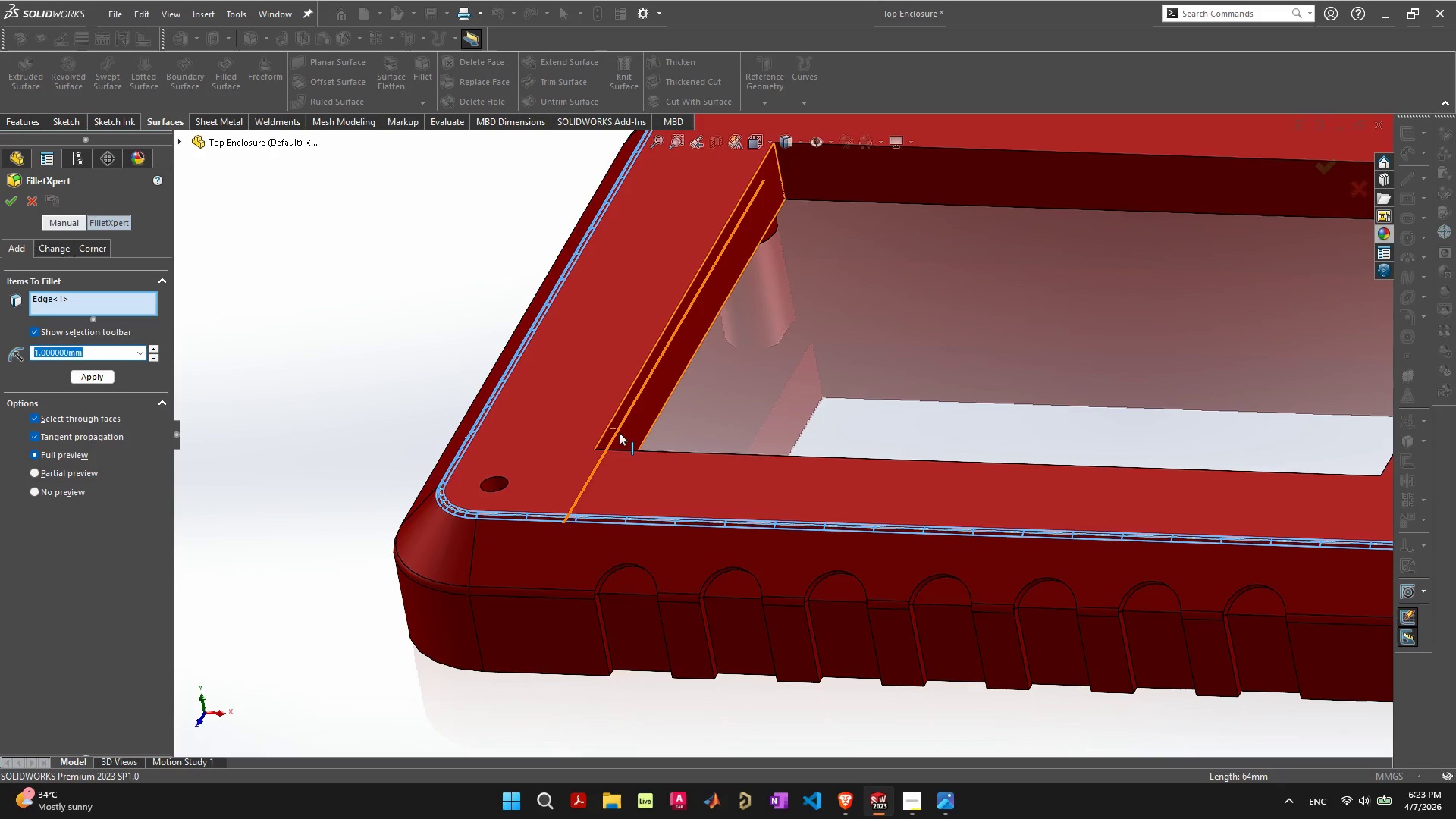 
left_click([613, 416])
 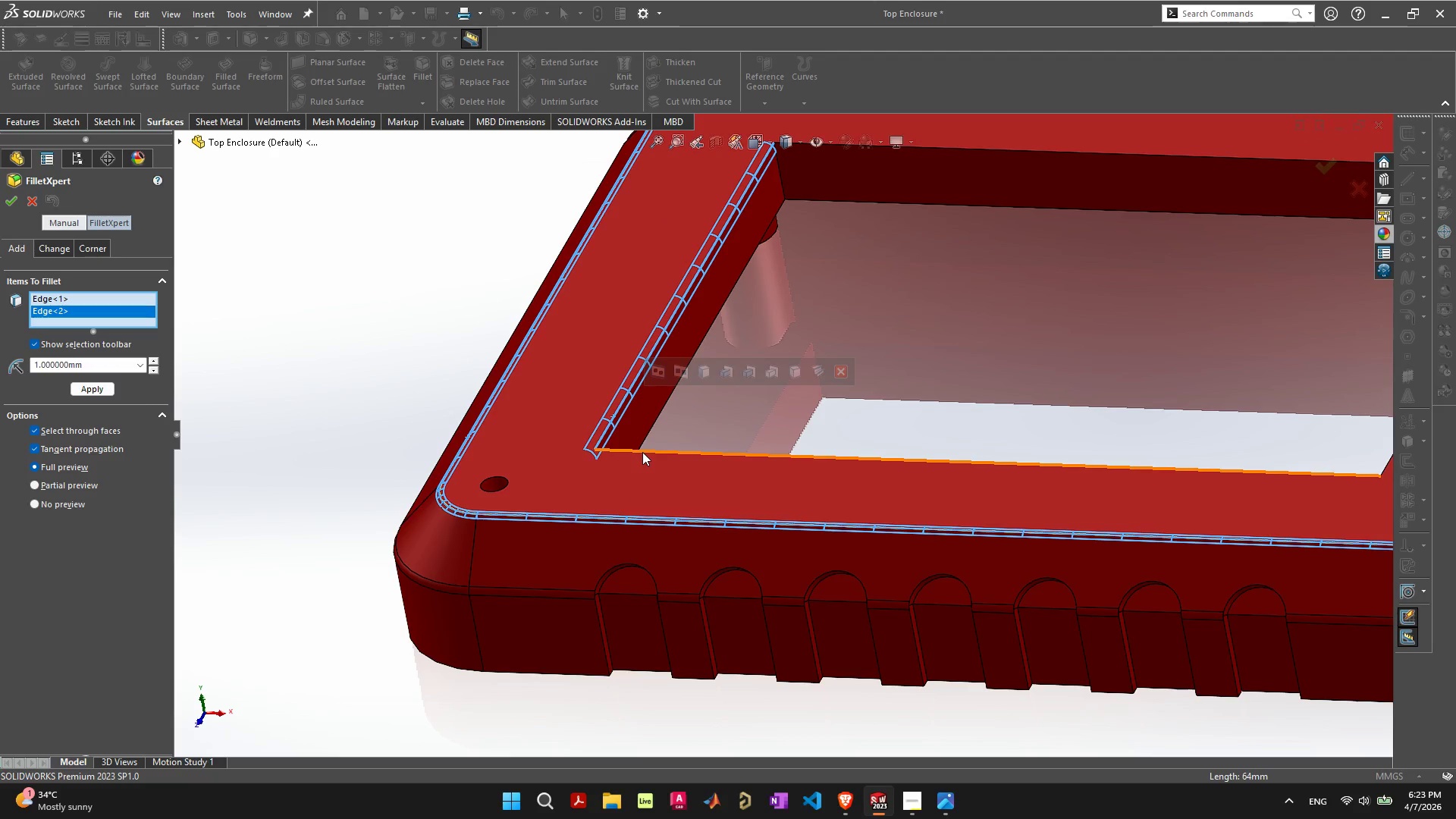 
left_click([642, 450])
 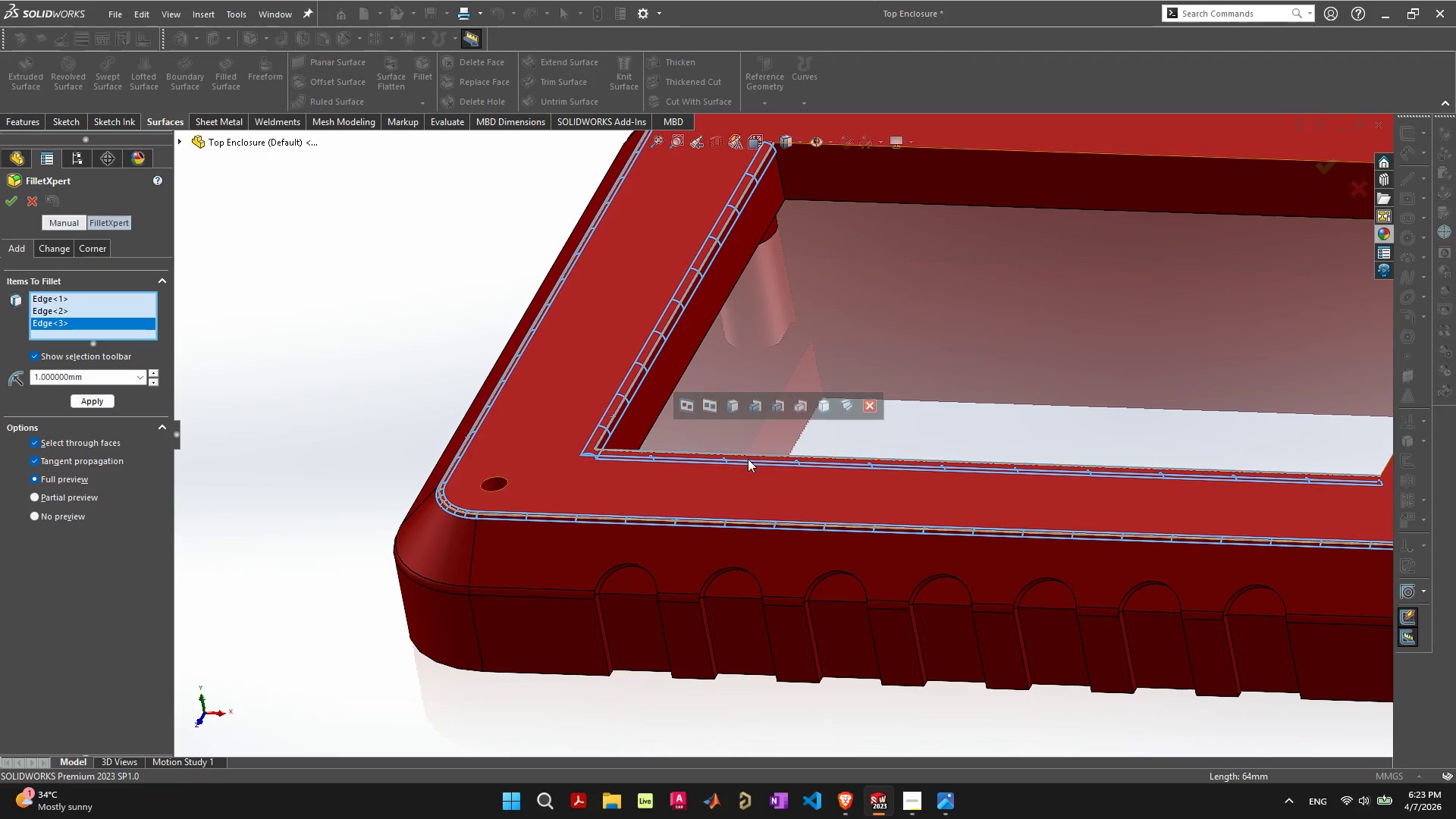 
scroll: coordinate [752, 463], scroll_direction: down, amount: 2.0
 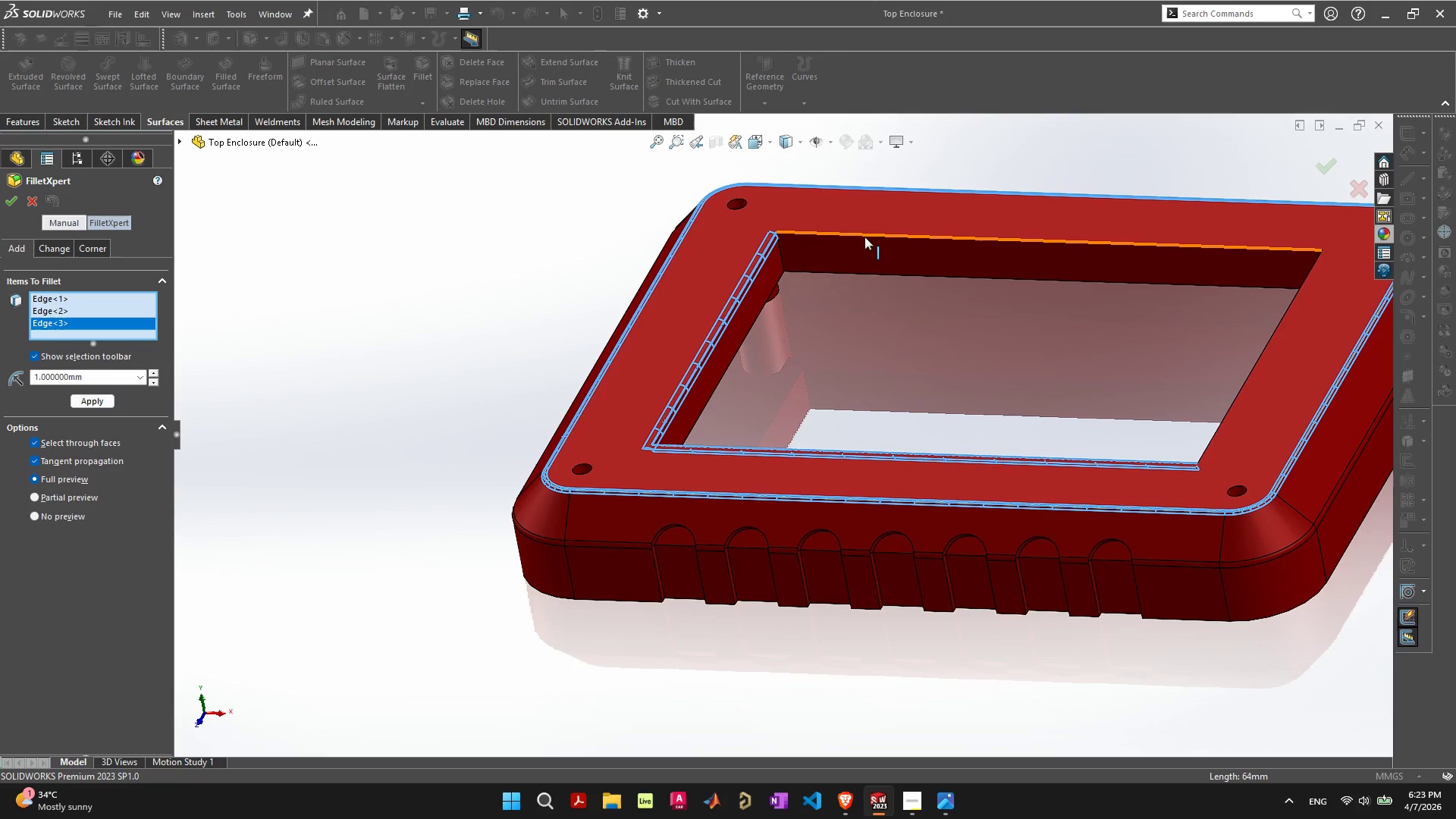 
left_click([864, 237])
 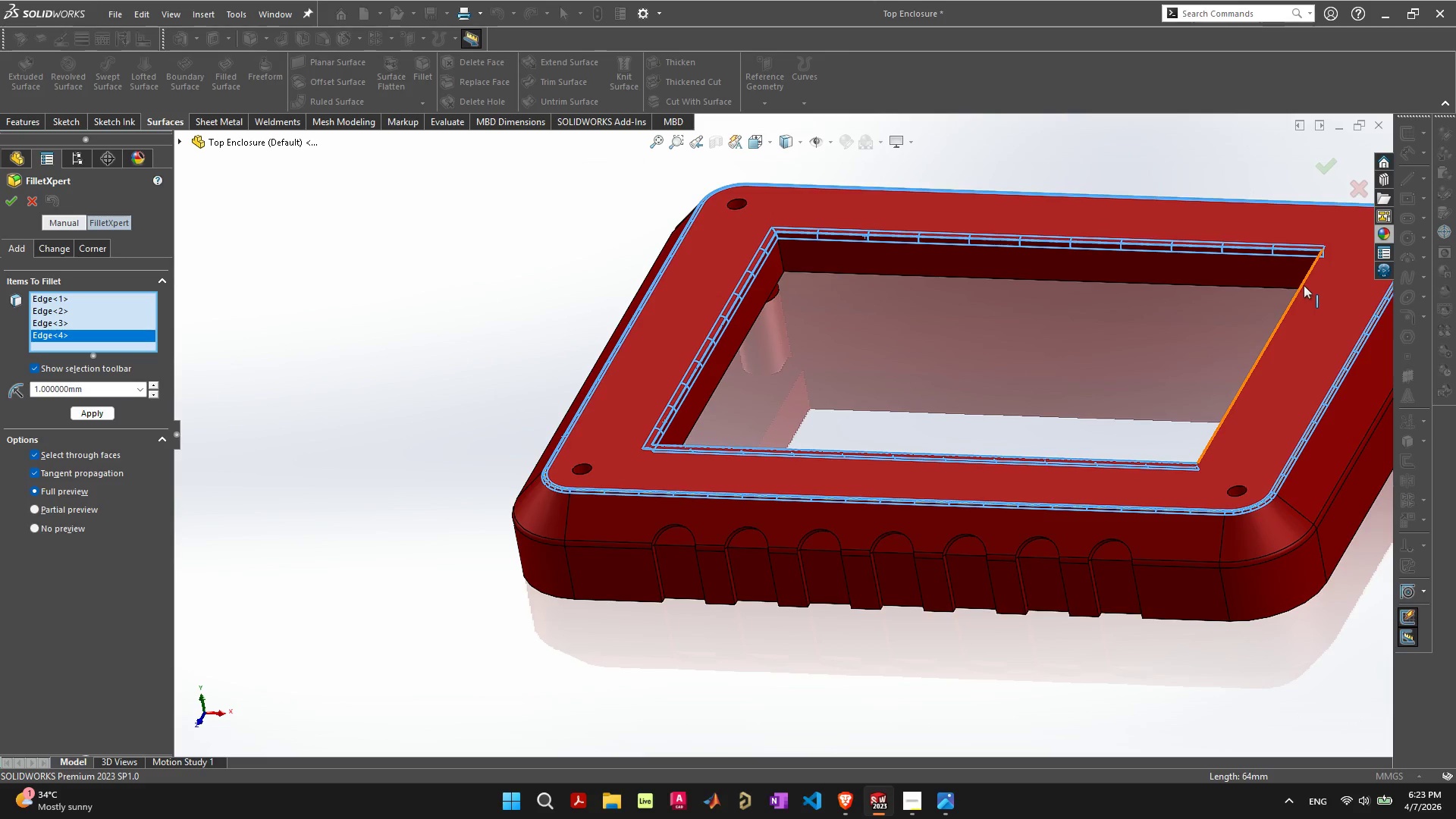 
left_click([1303, 285])
 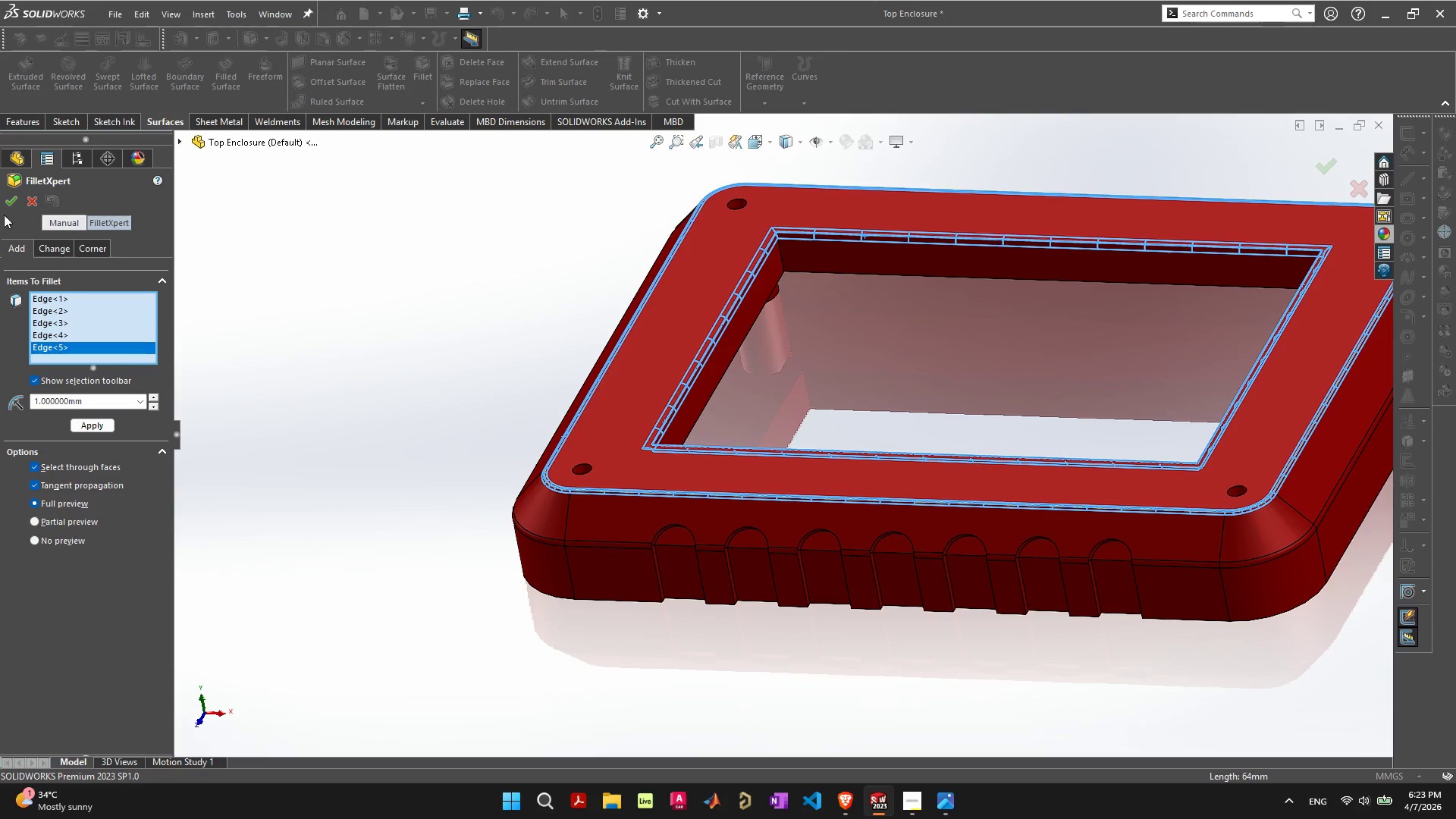 
left_click([8, 207])
 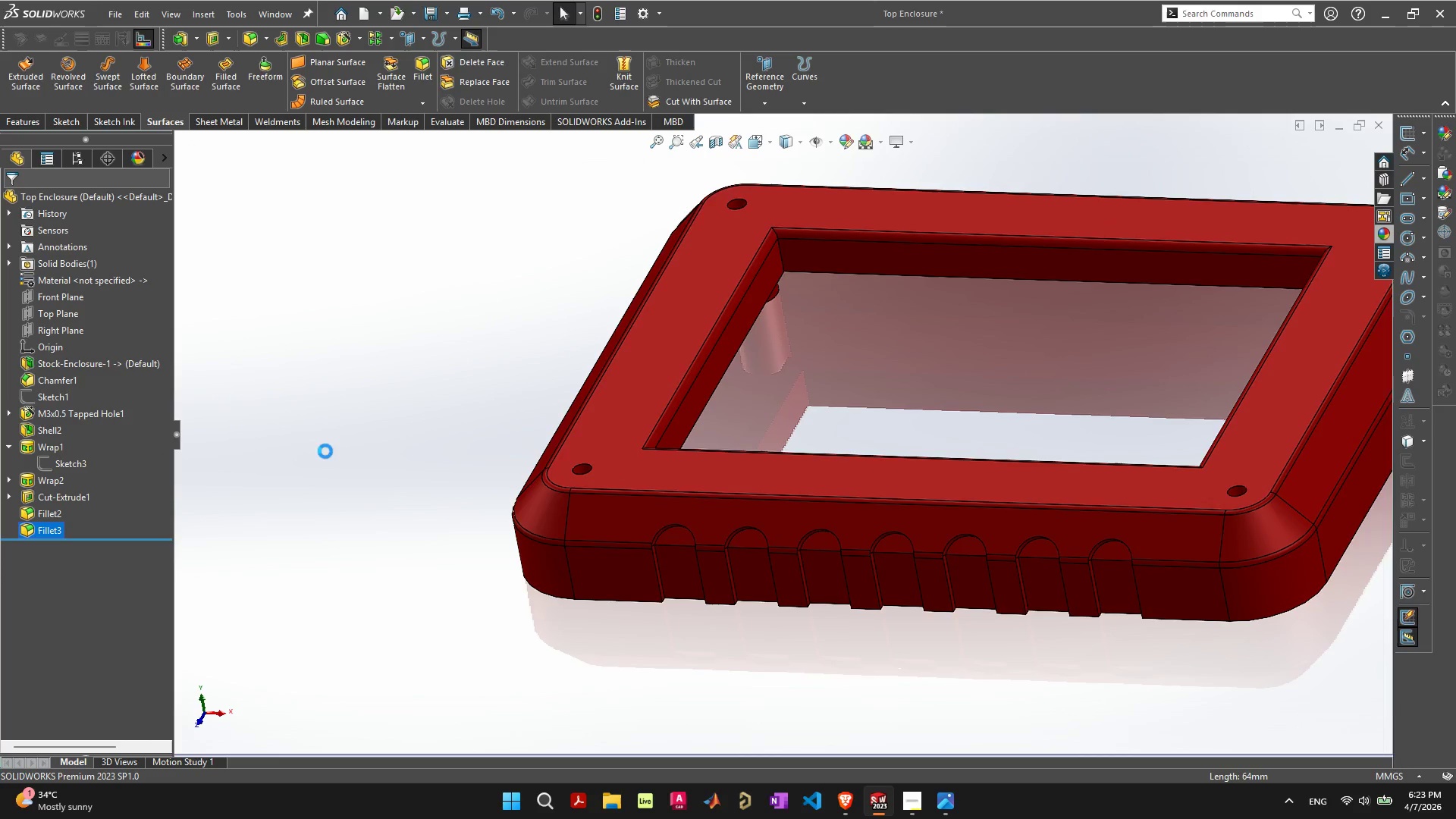 
left_click([350, 485])
 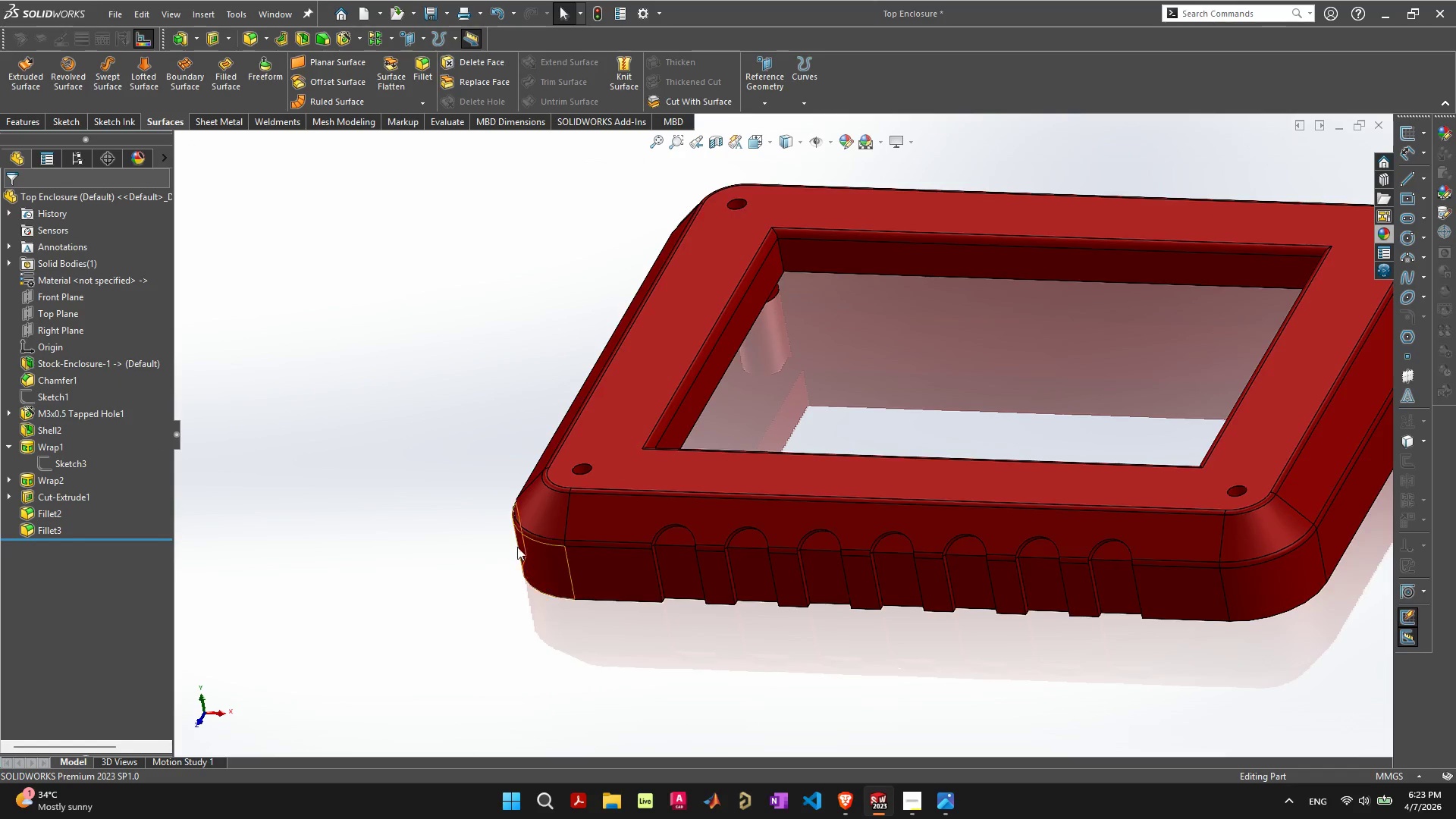 
scroll: coordinate [610, 541], scroll_direction: down, amount: 3.0
 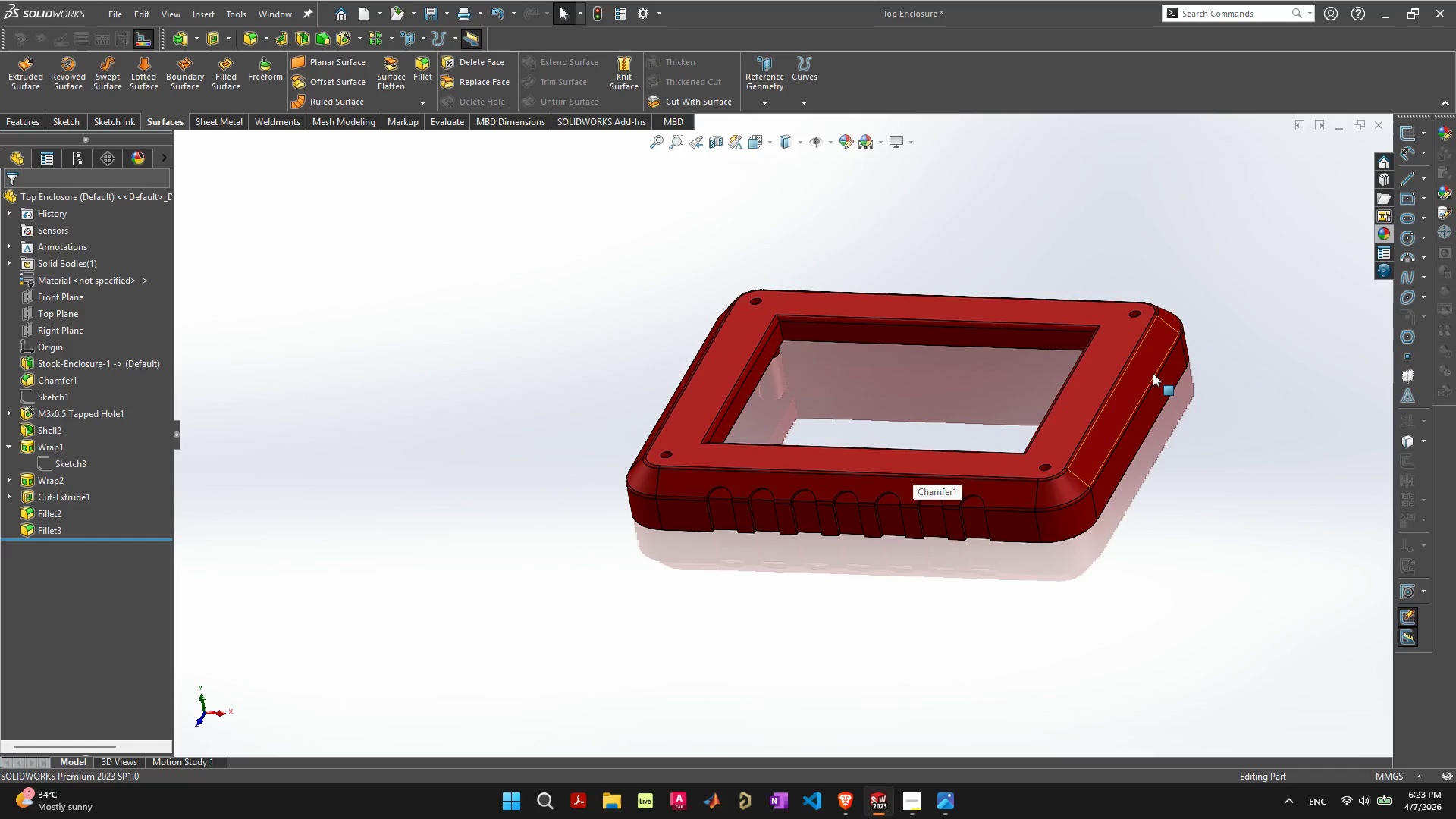 
scroll: coordinate [1153, 373], scroll_direction: up, amount: 3.0
 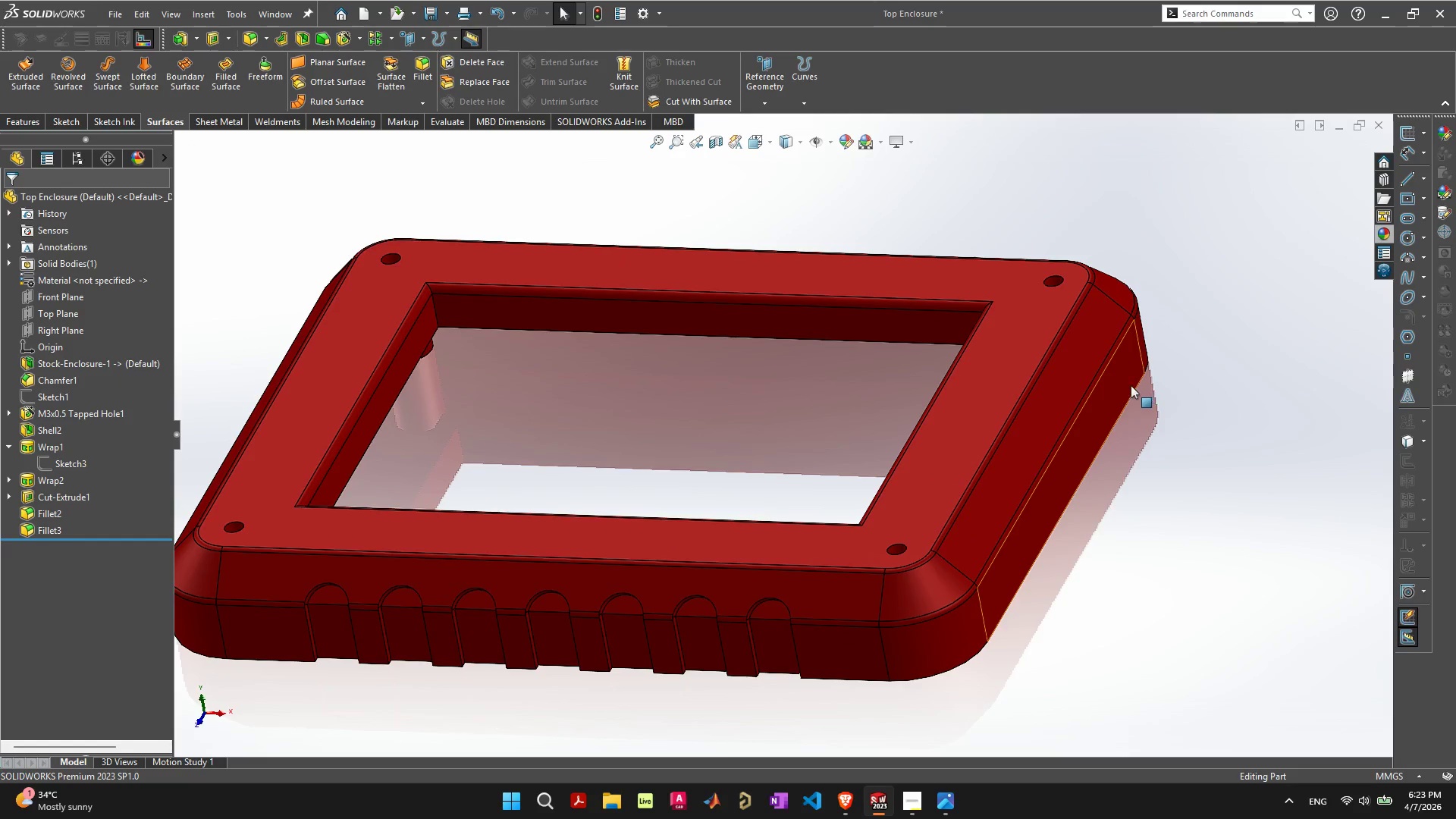 
mouse_move([1103, 403])
 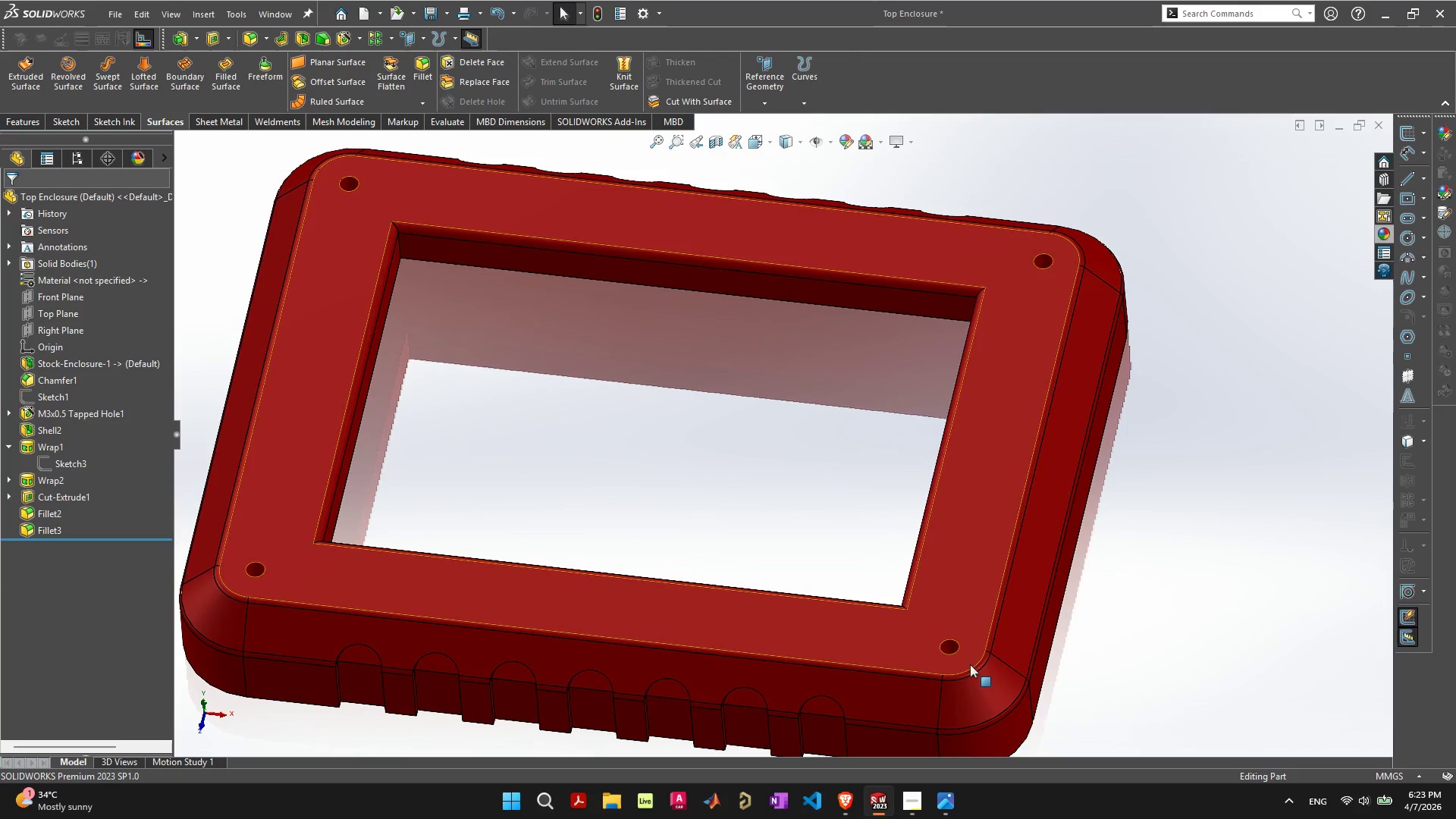 
scroll: coordinate [858, 562], scroll_direction: up, amount: 6.0
 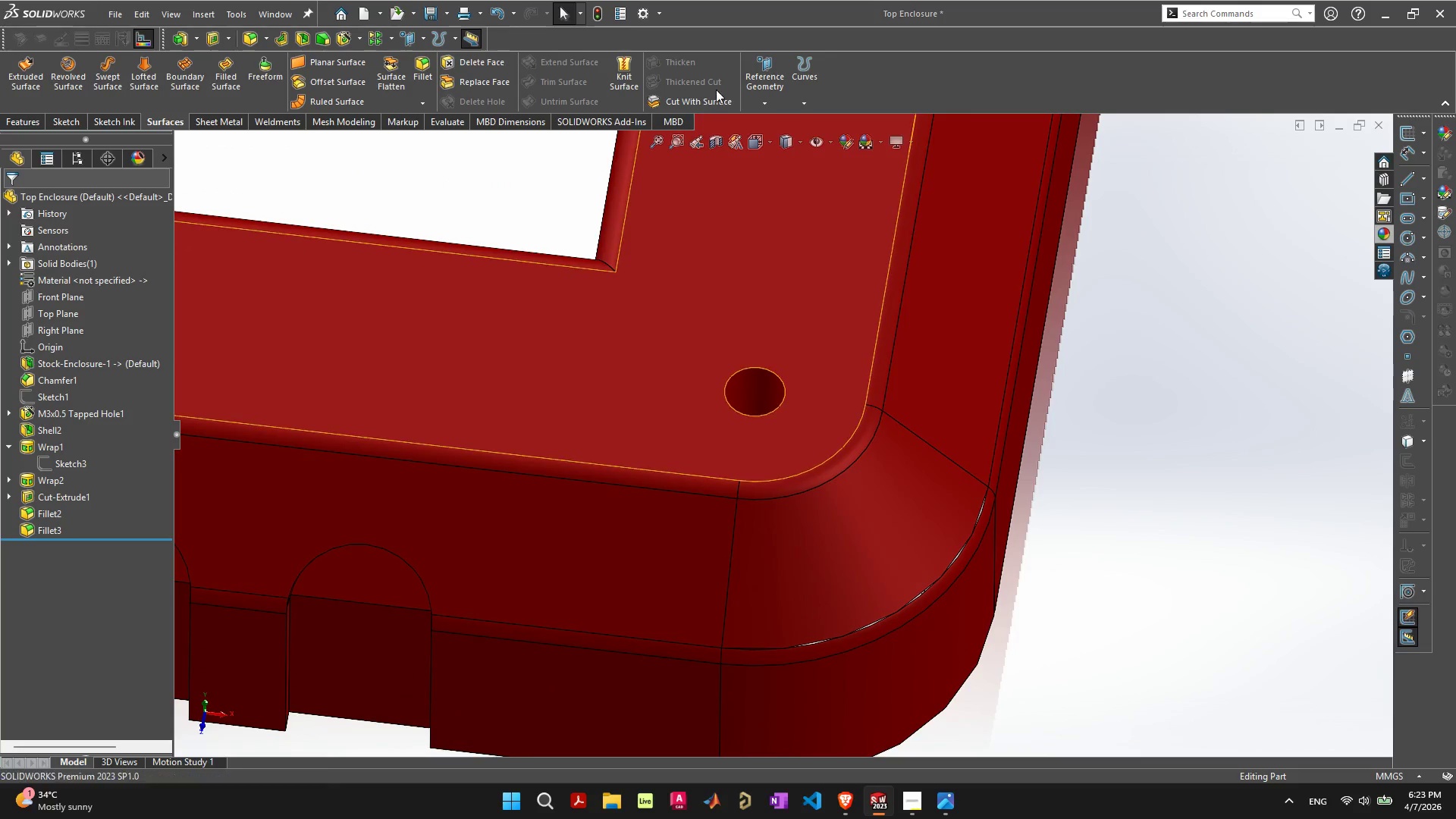 
left_click([647, 13])
 